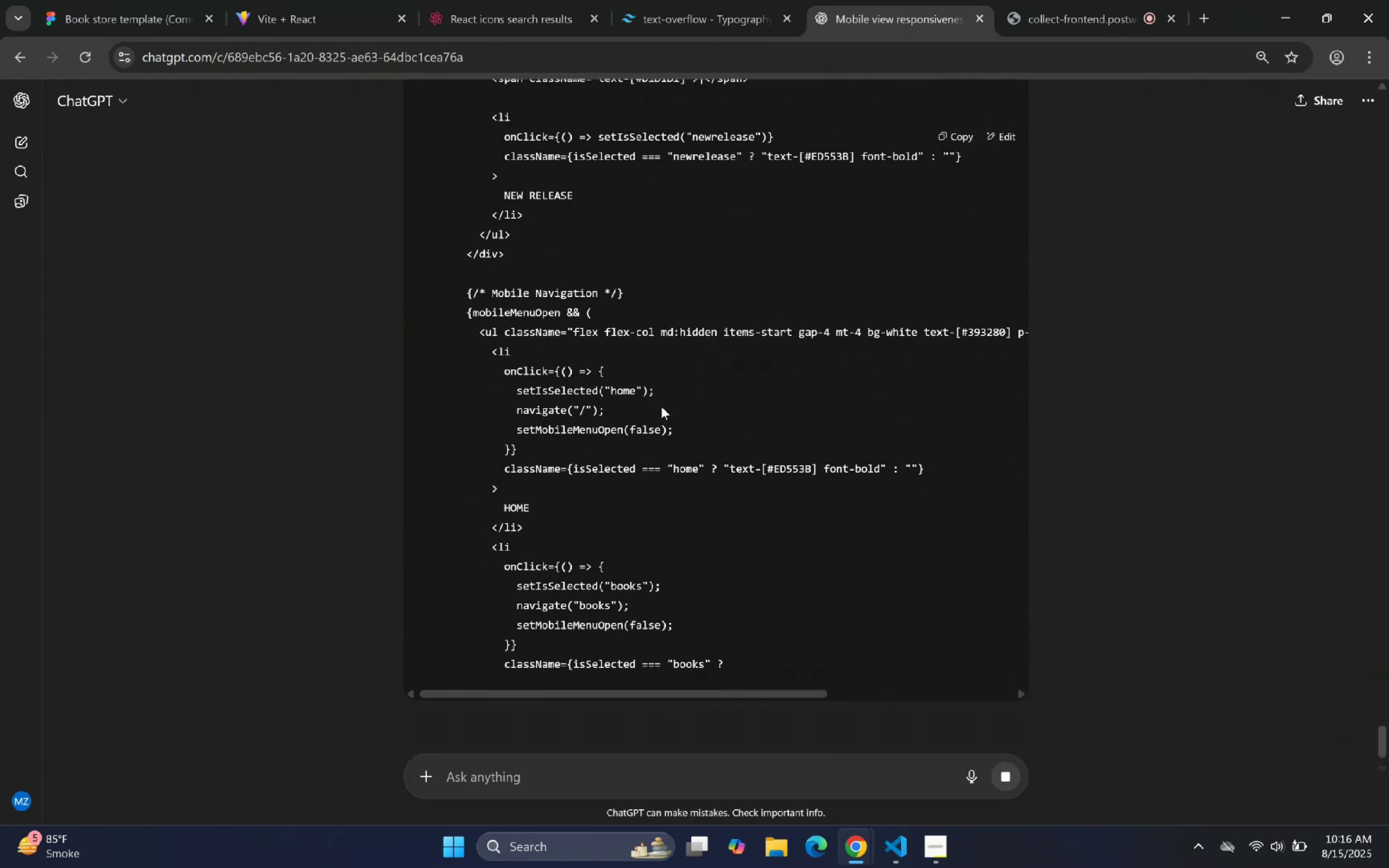 
scroll: coordinate [643, 391], scroll_direction: down, amount: 81.0
 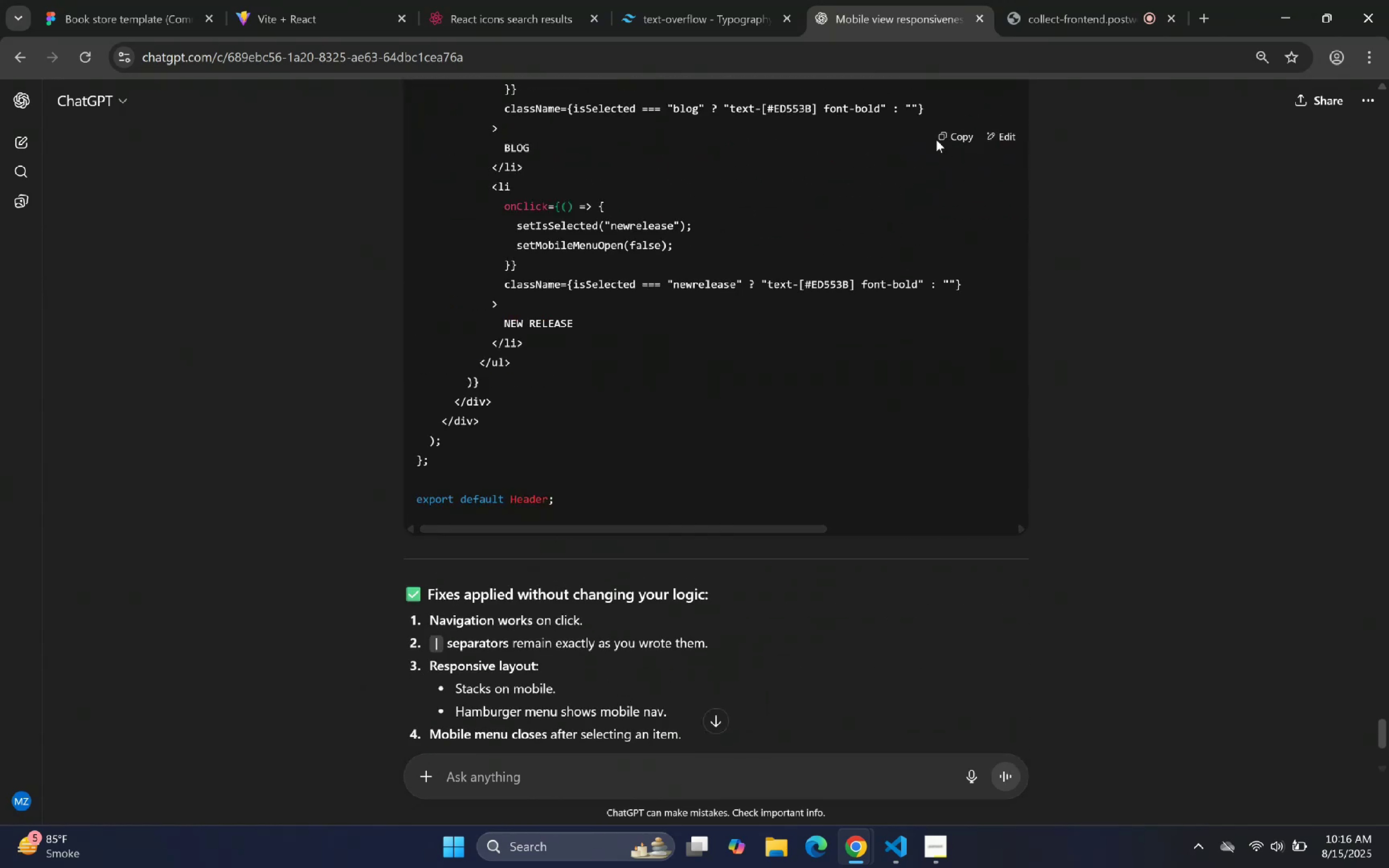 
left_click([965, 137])
 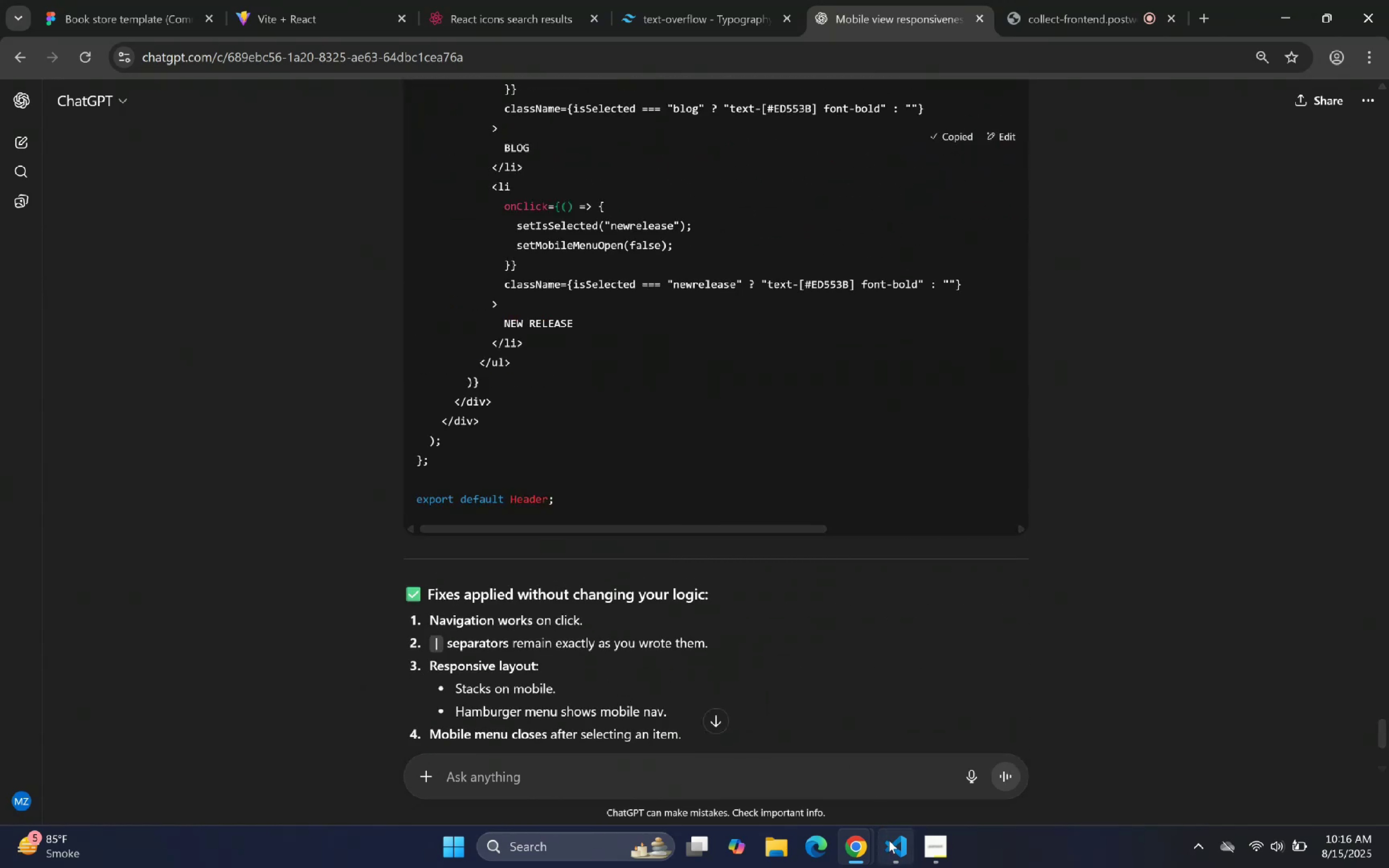 
double_click([766, 423])
 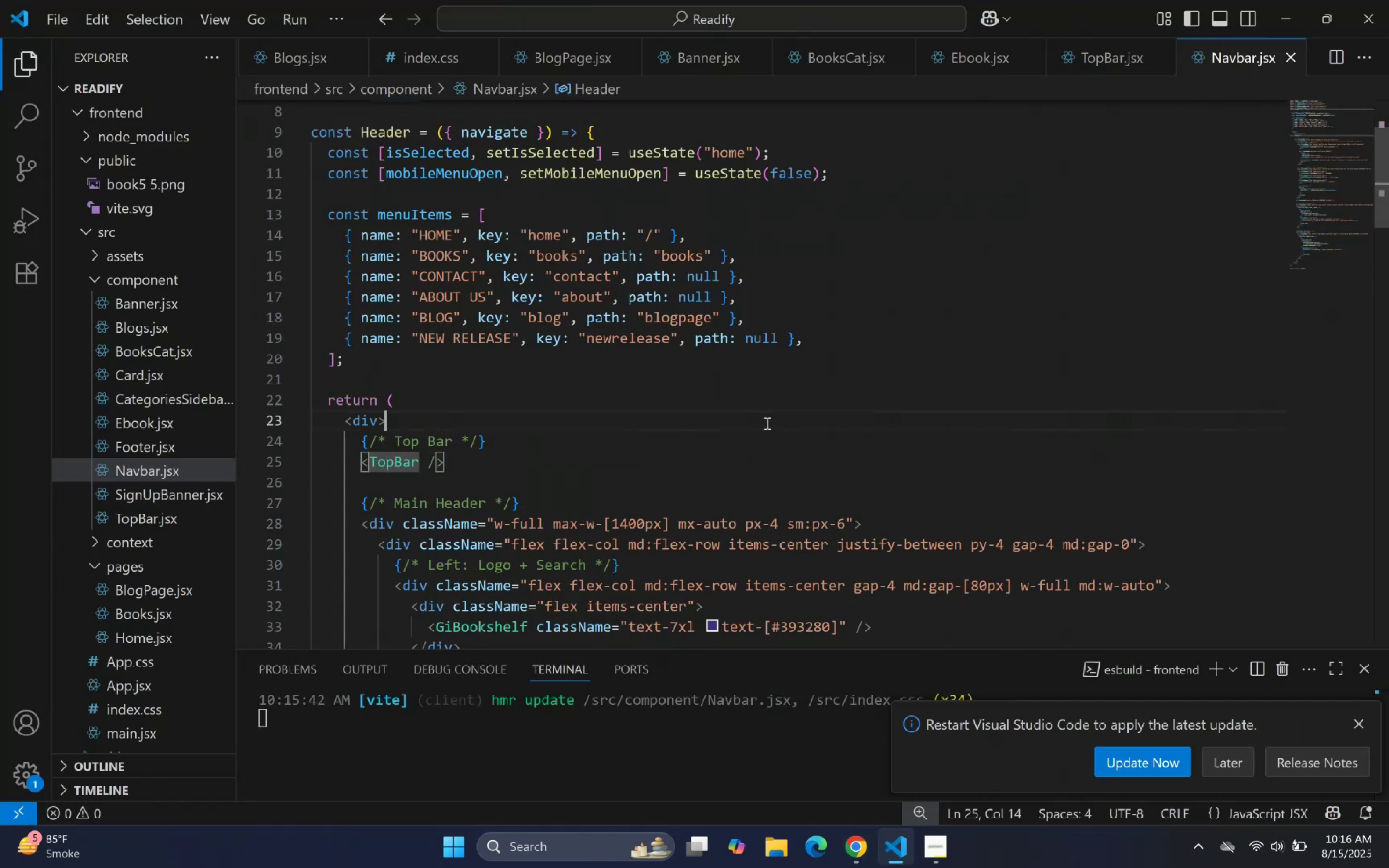 
key(Control+ControlLeft)
 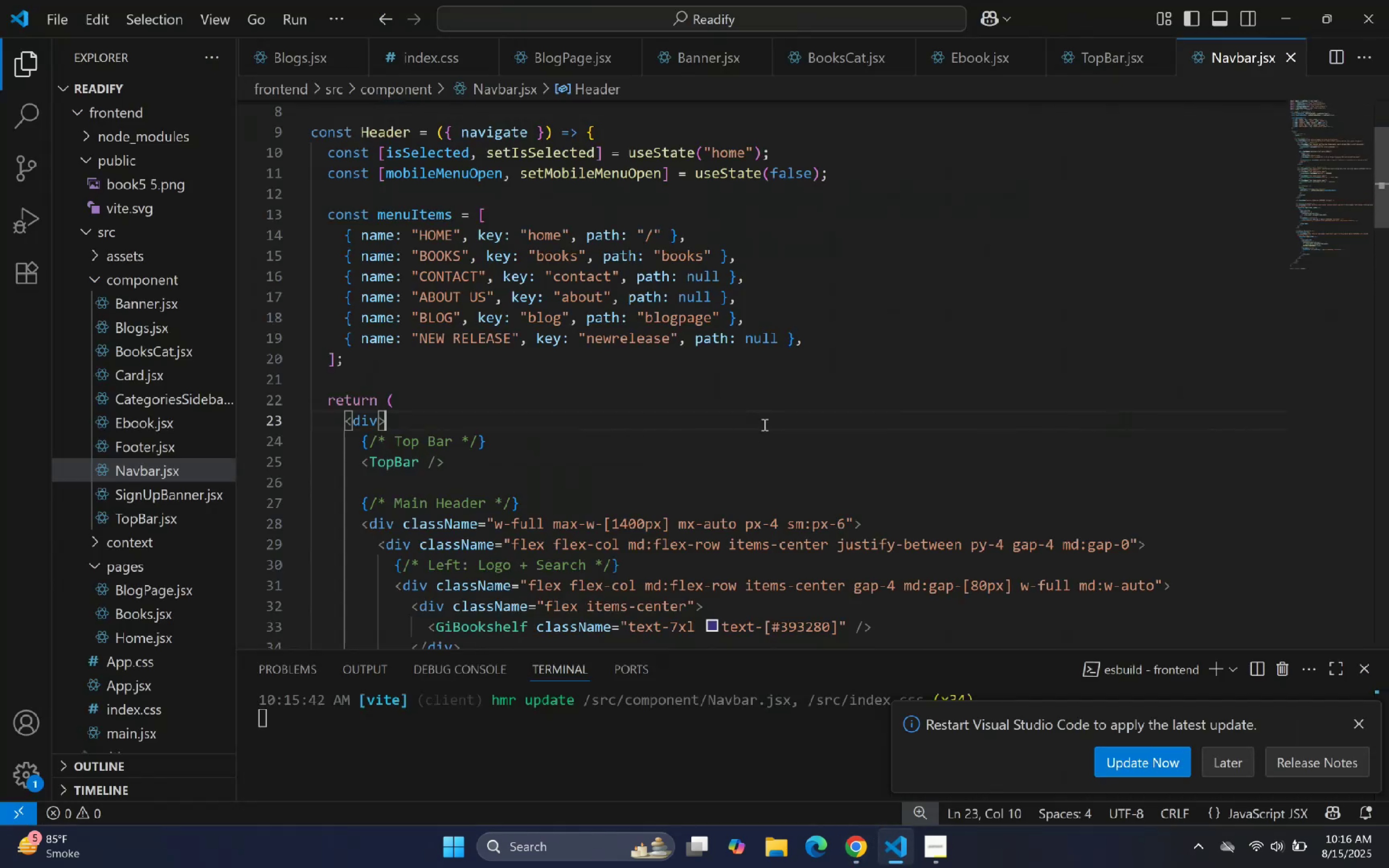 
key(Control+A)
 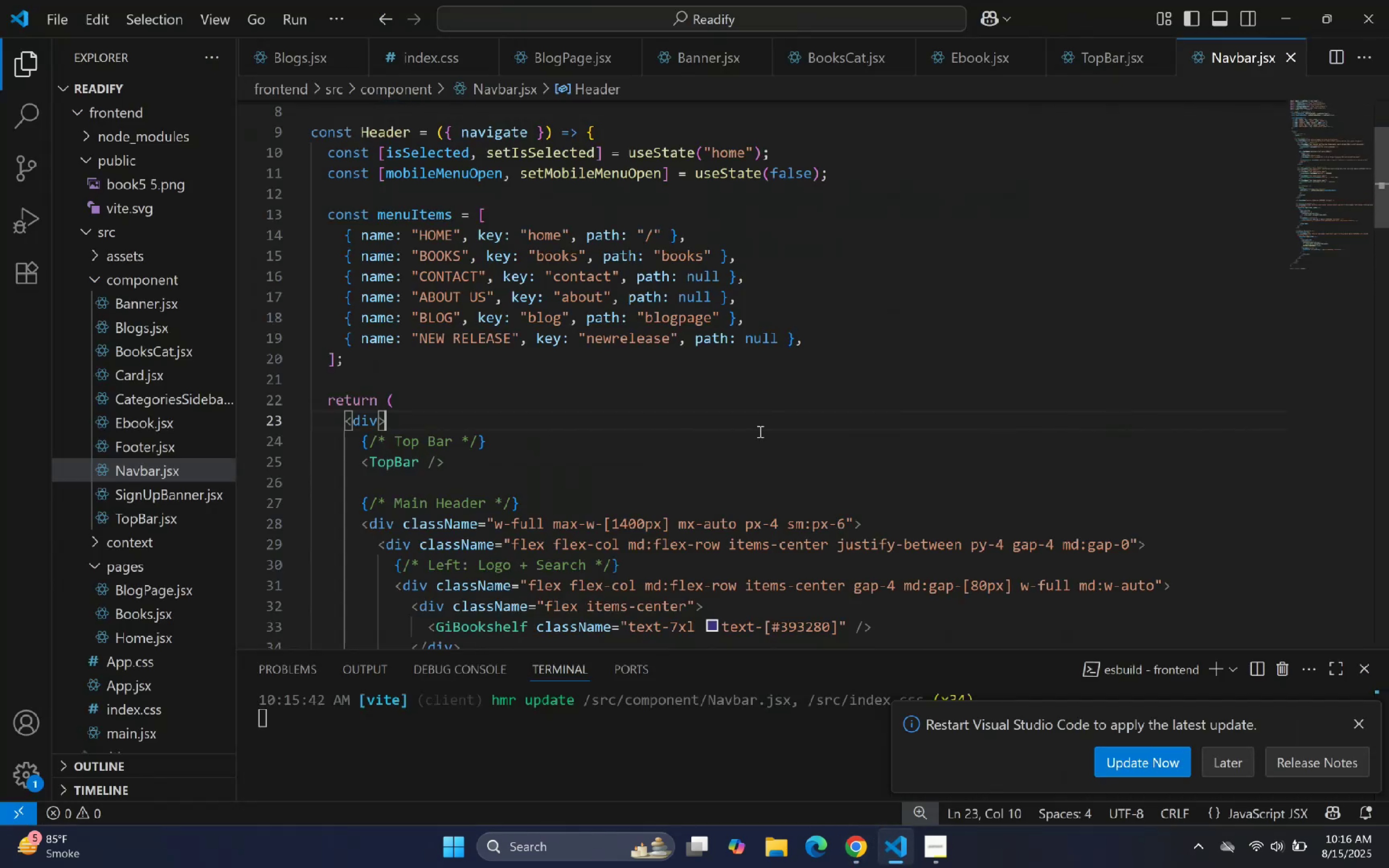 
key(Control+V)
 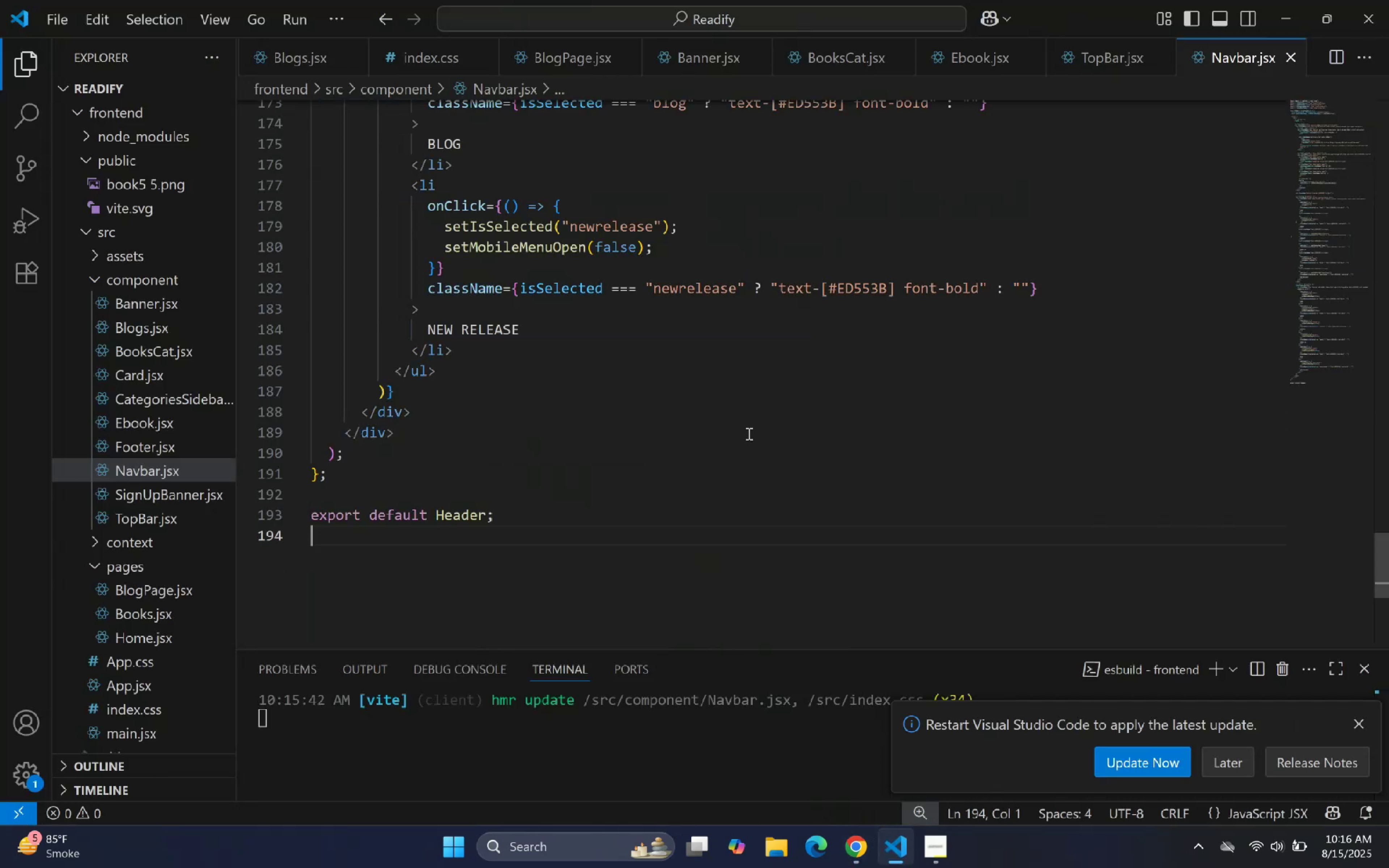 
scroll: coordinate [539, 230], scroll_direction: up, amount: 81.0
 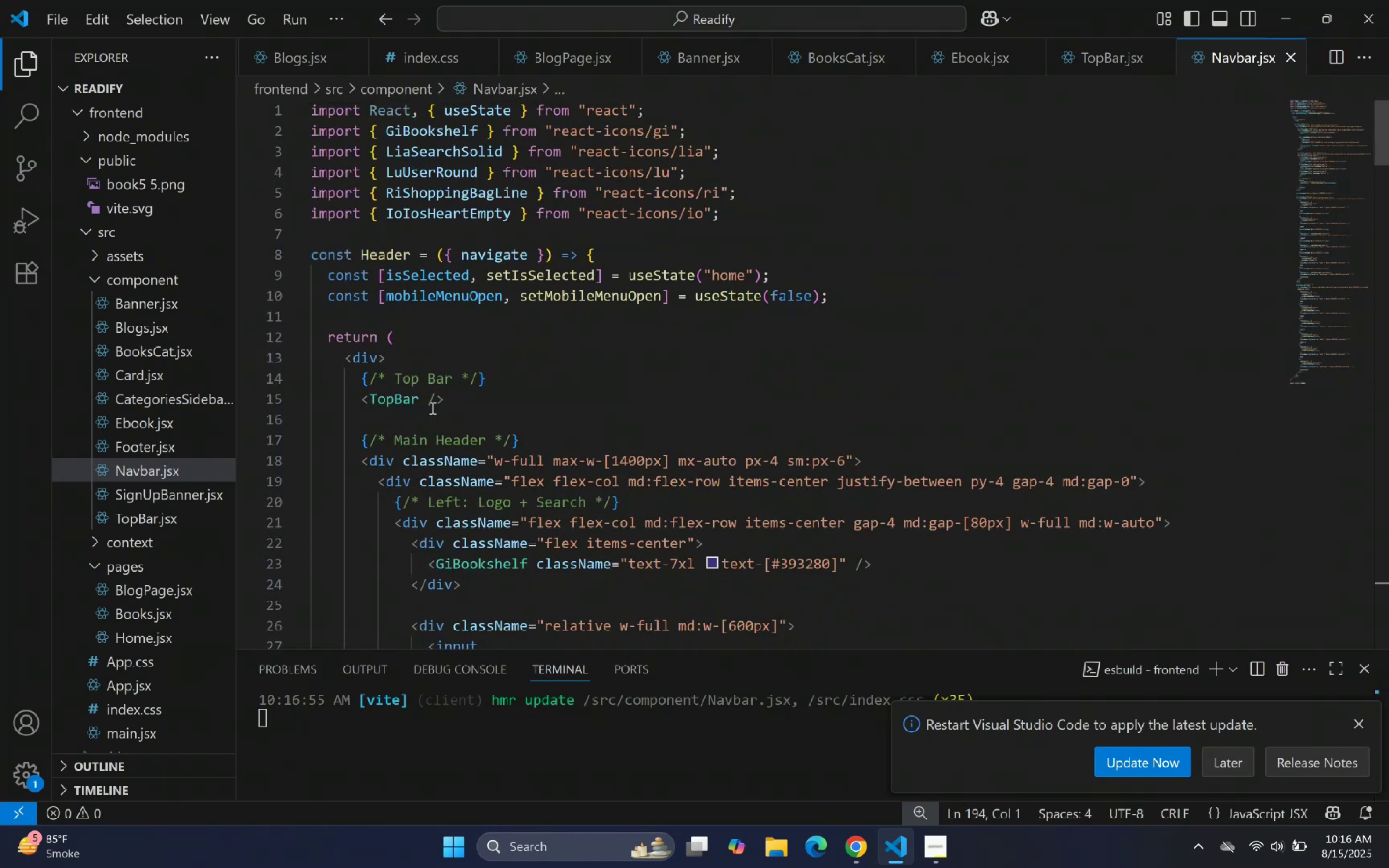 
left_click([423, 404])
 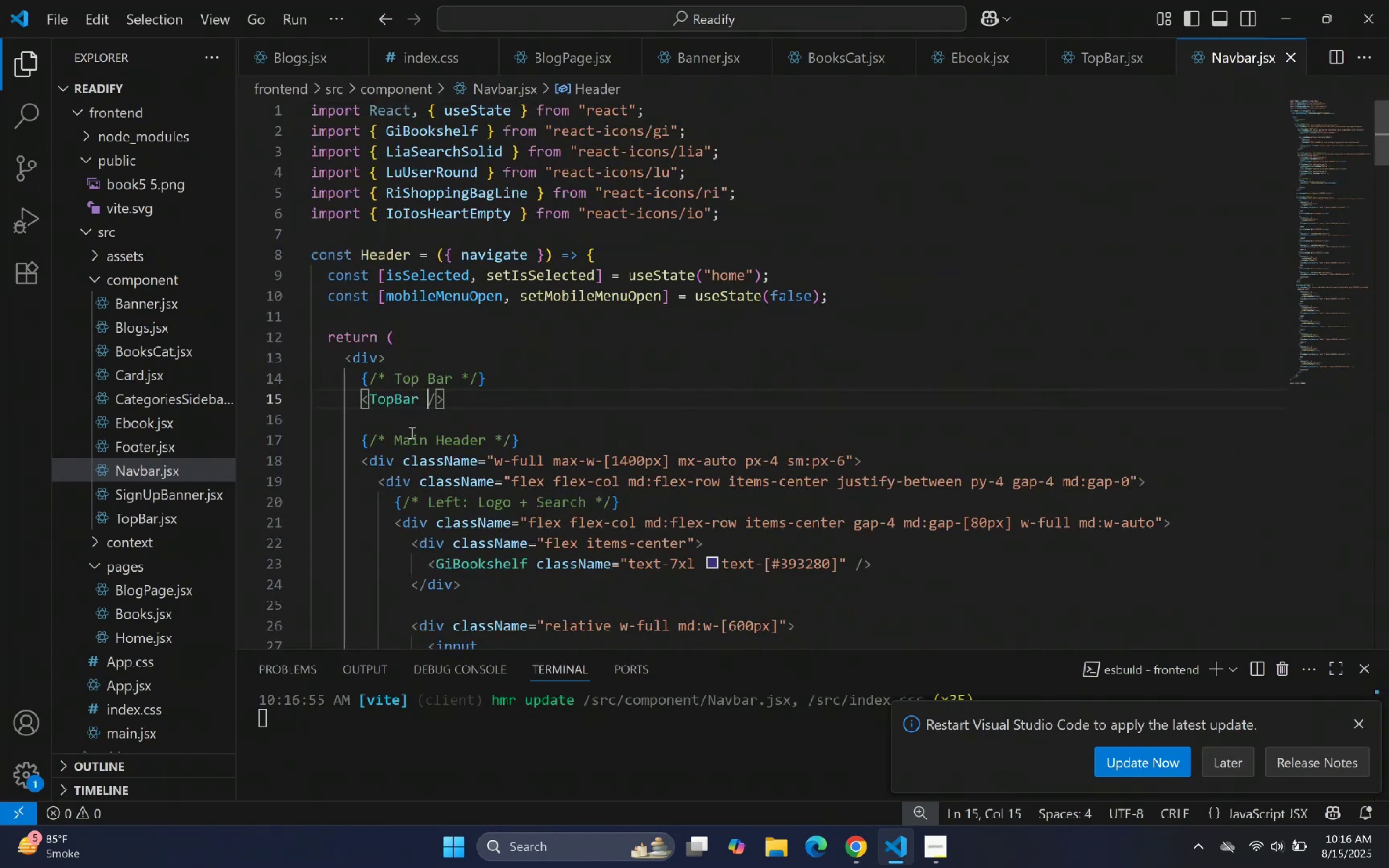 
key(ArrowLeft)
 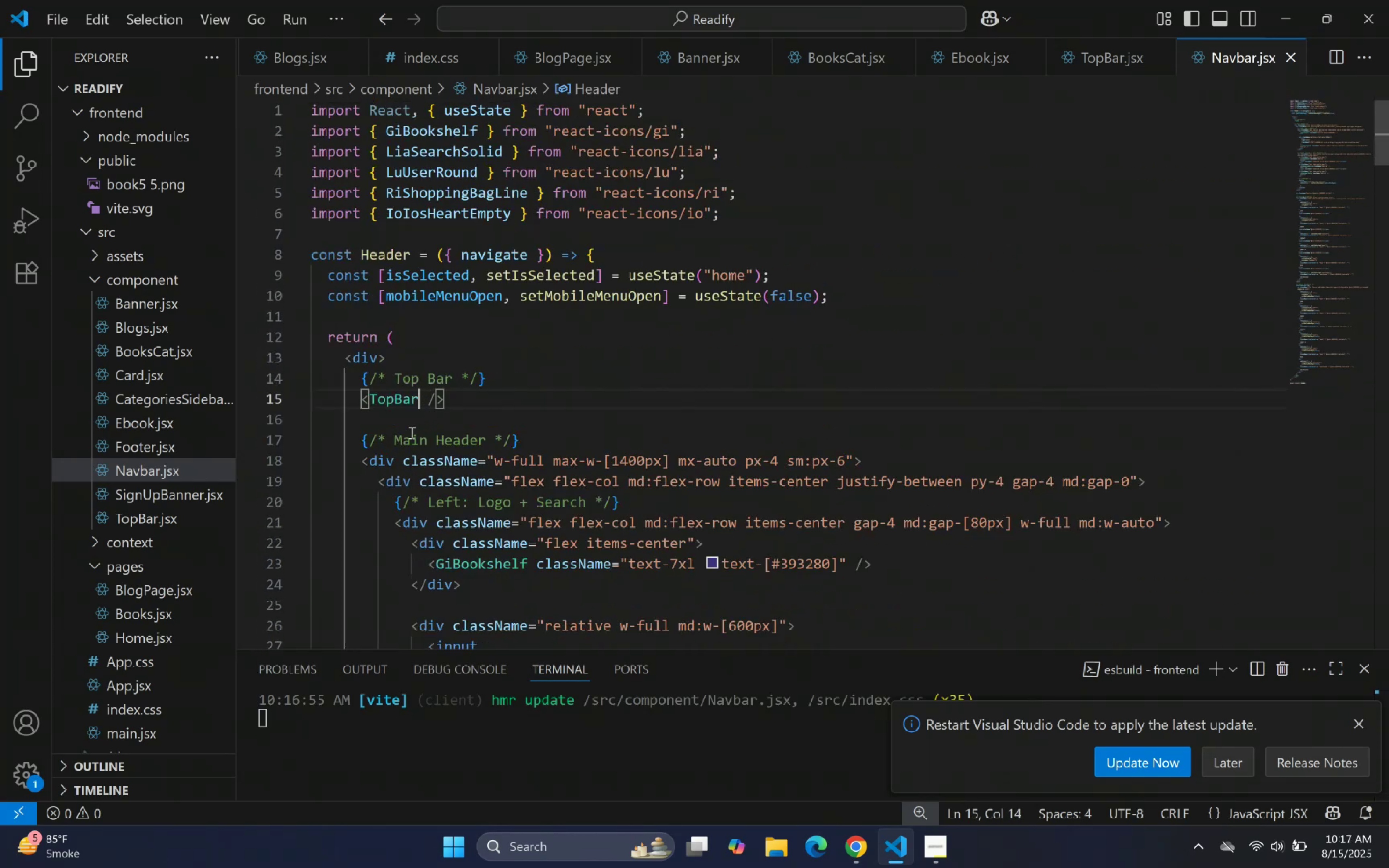 
key(Backspace)
 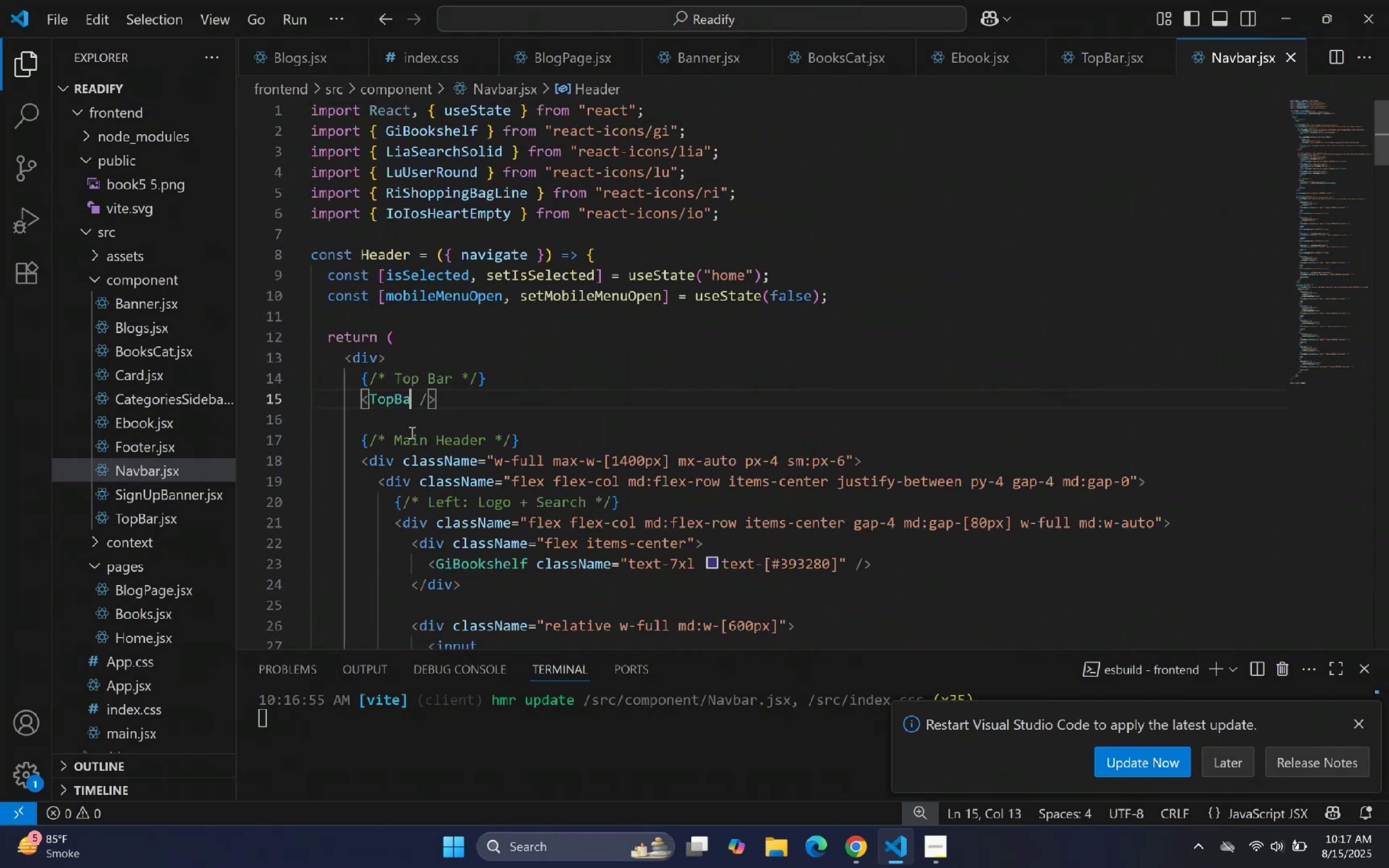 
key(R)
 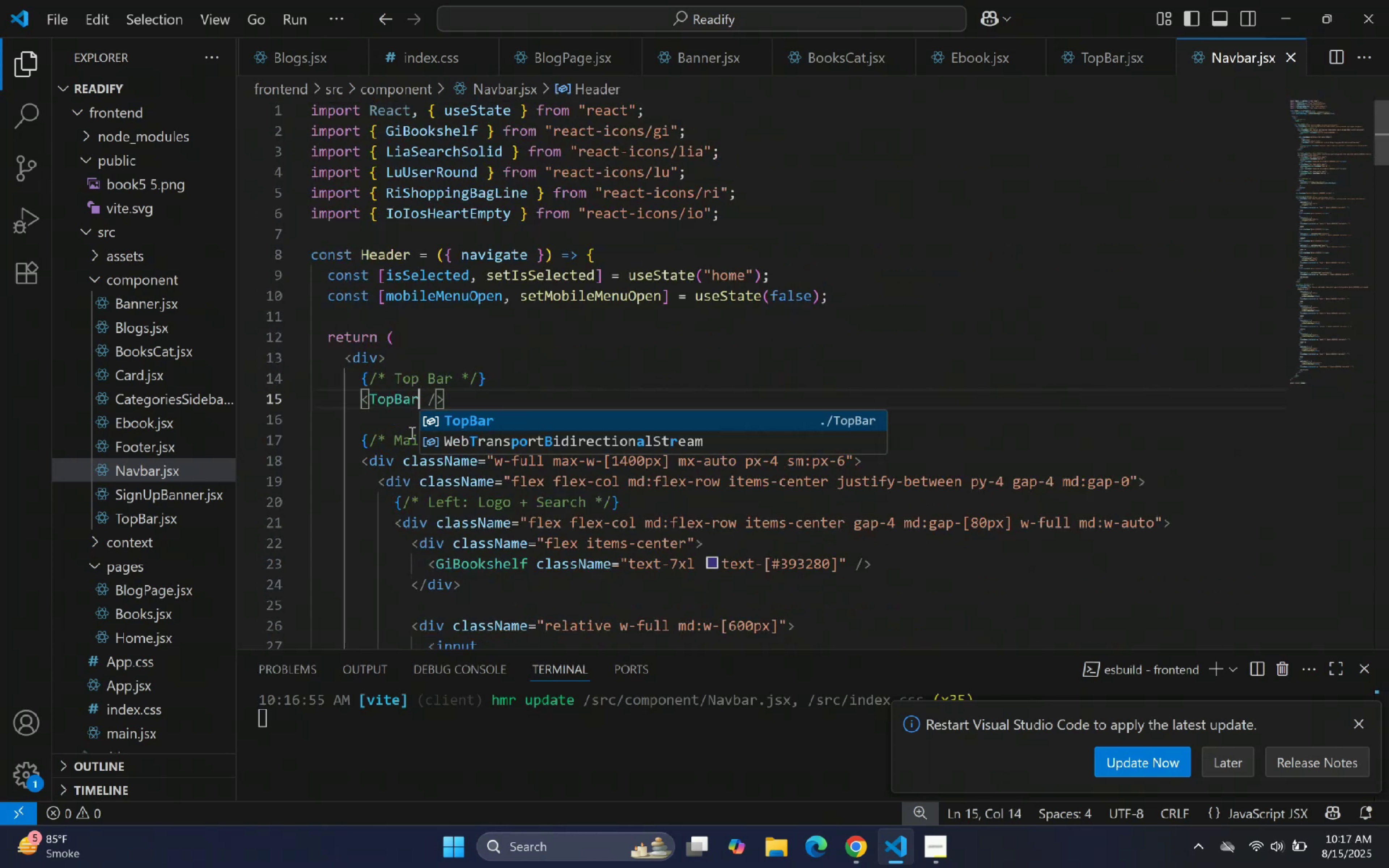 
key(Enter)
 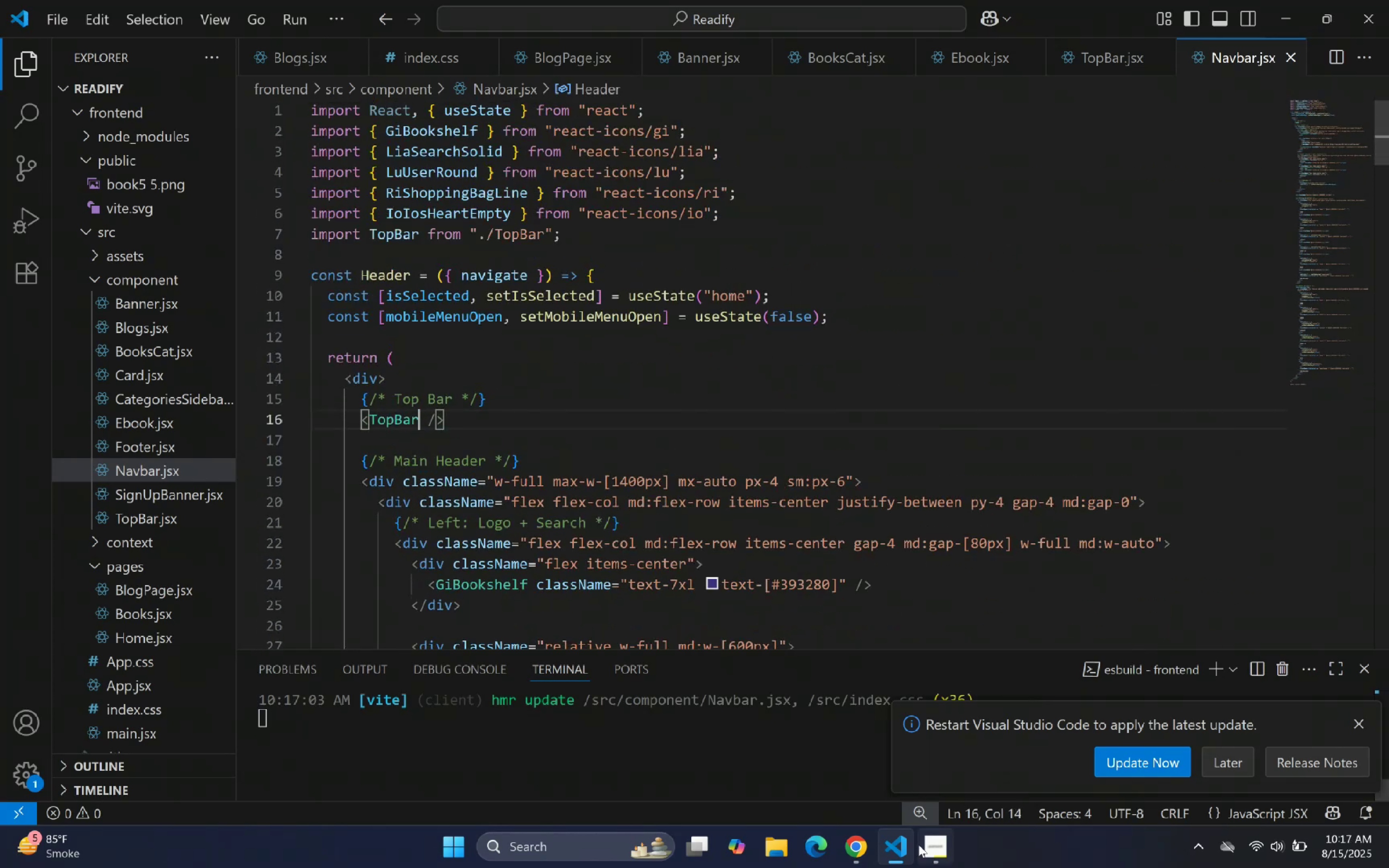 
left_click([904, 854])
 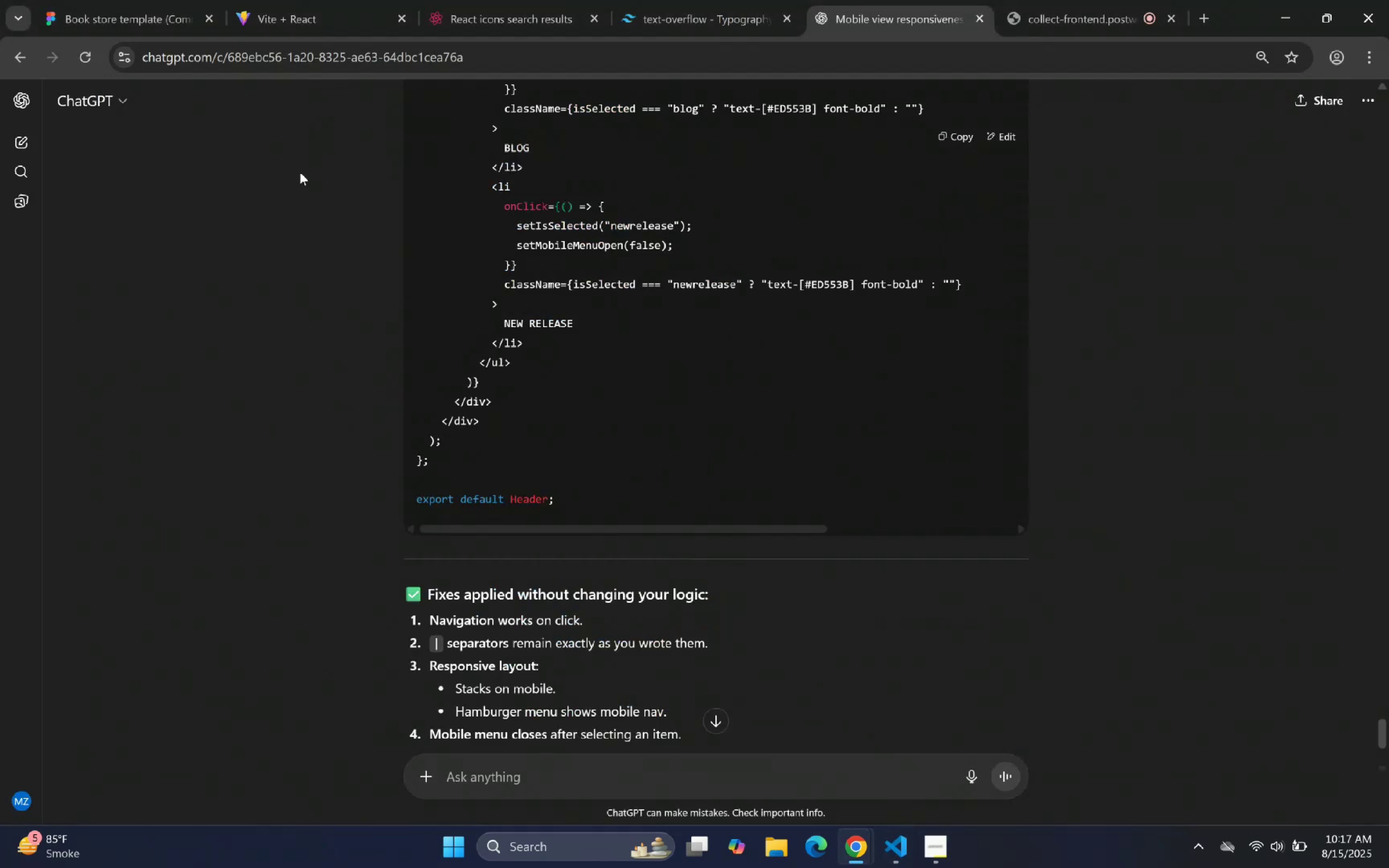 
left_click([253, 0])
 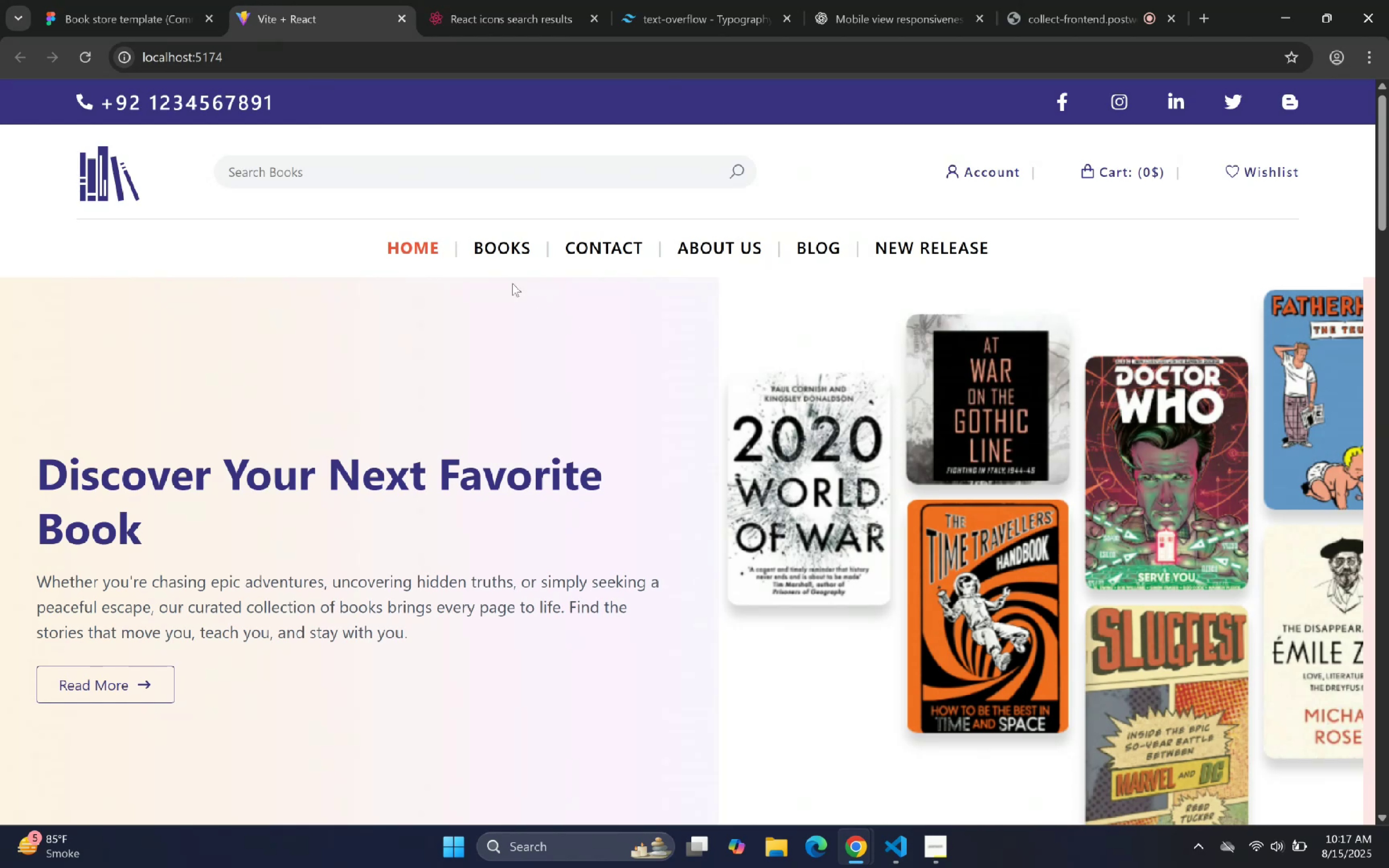 
left_click([503, 247])
 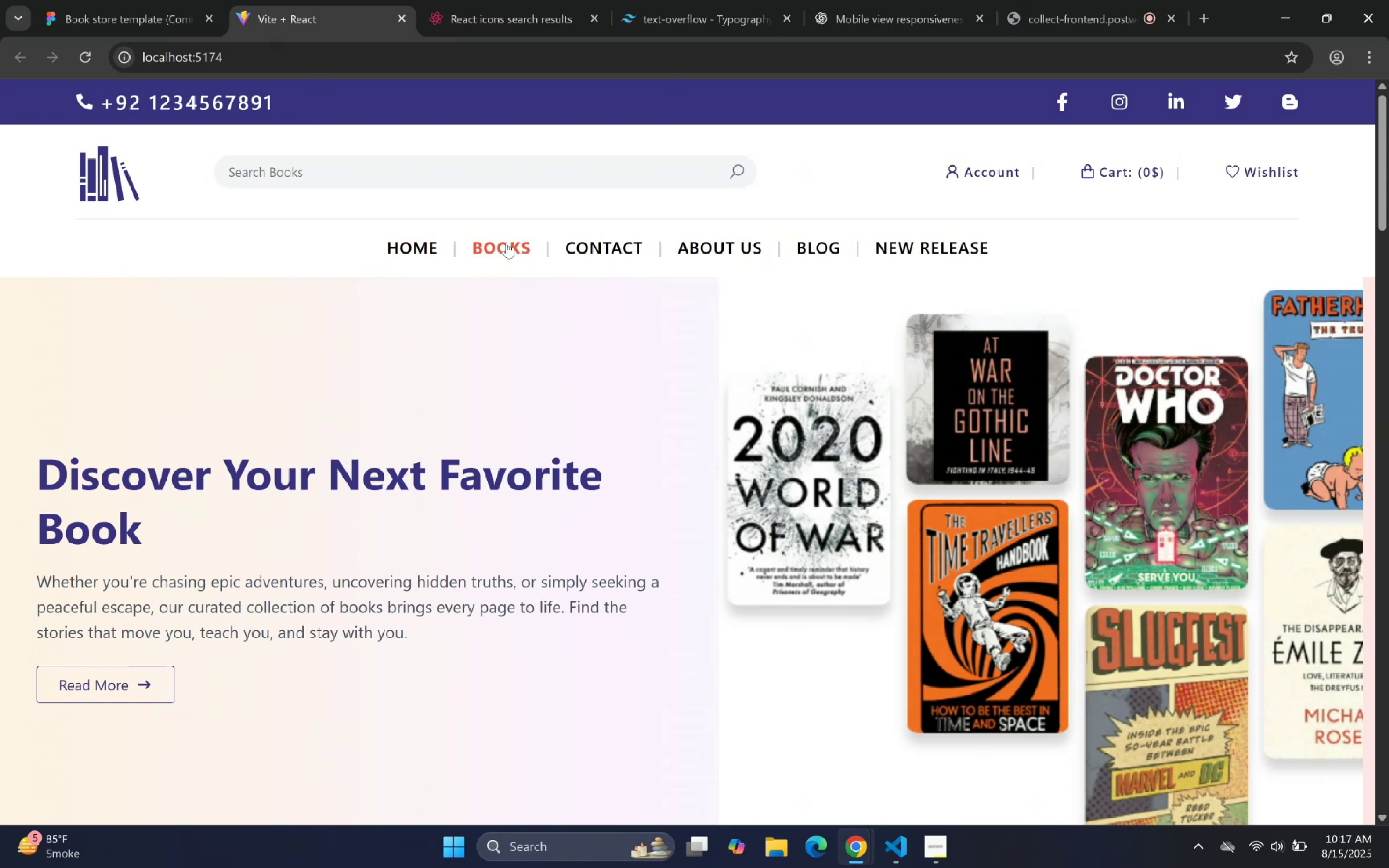 
left_click([595, 237])
 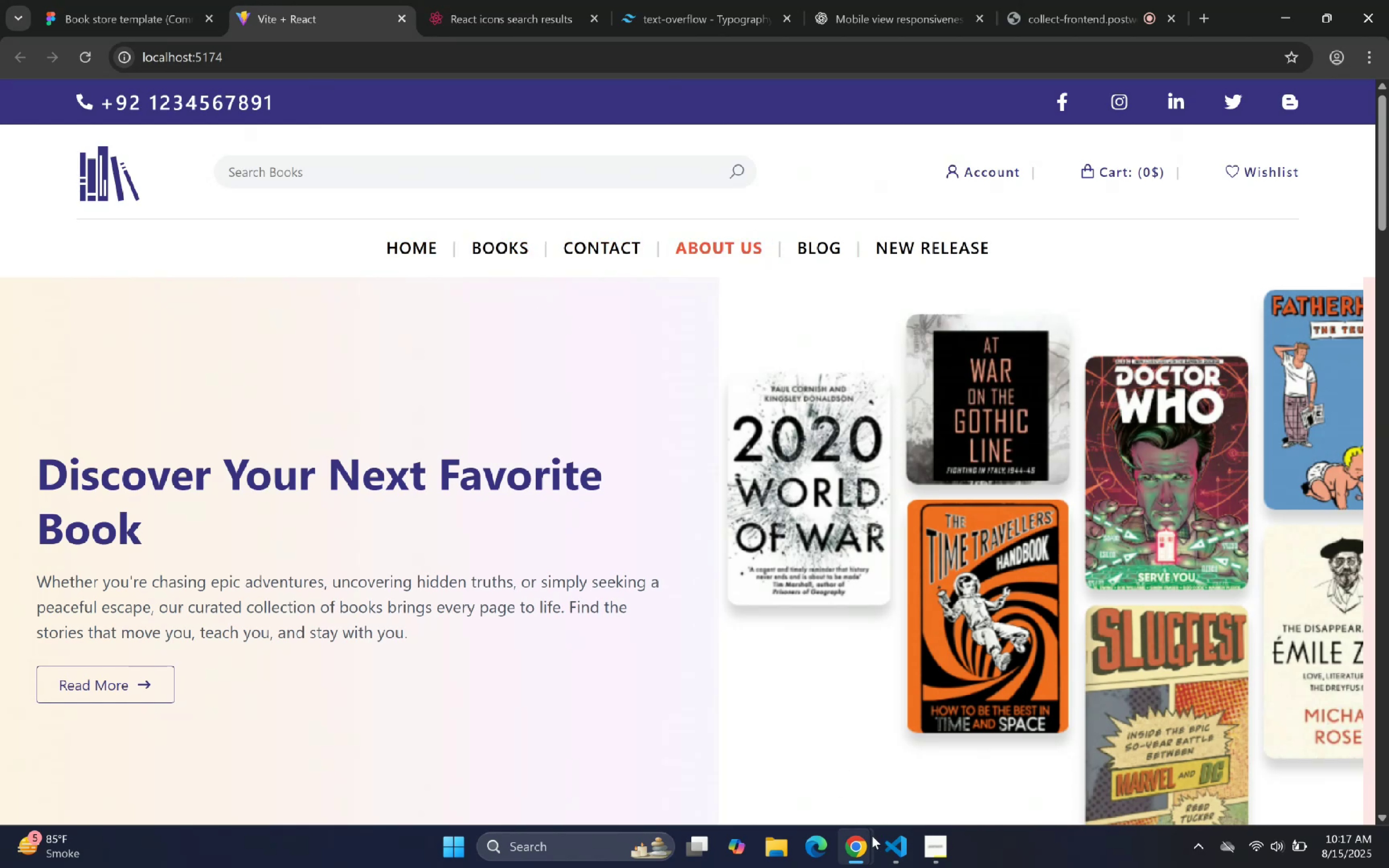 
scroll: coordinate [596, 490], scroll_direction: down, amount: 36.0
 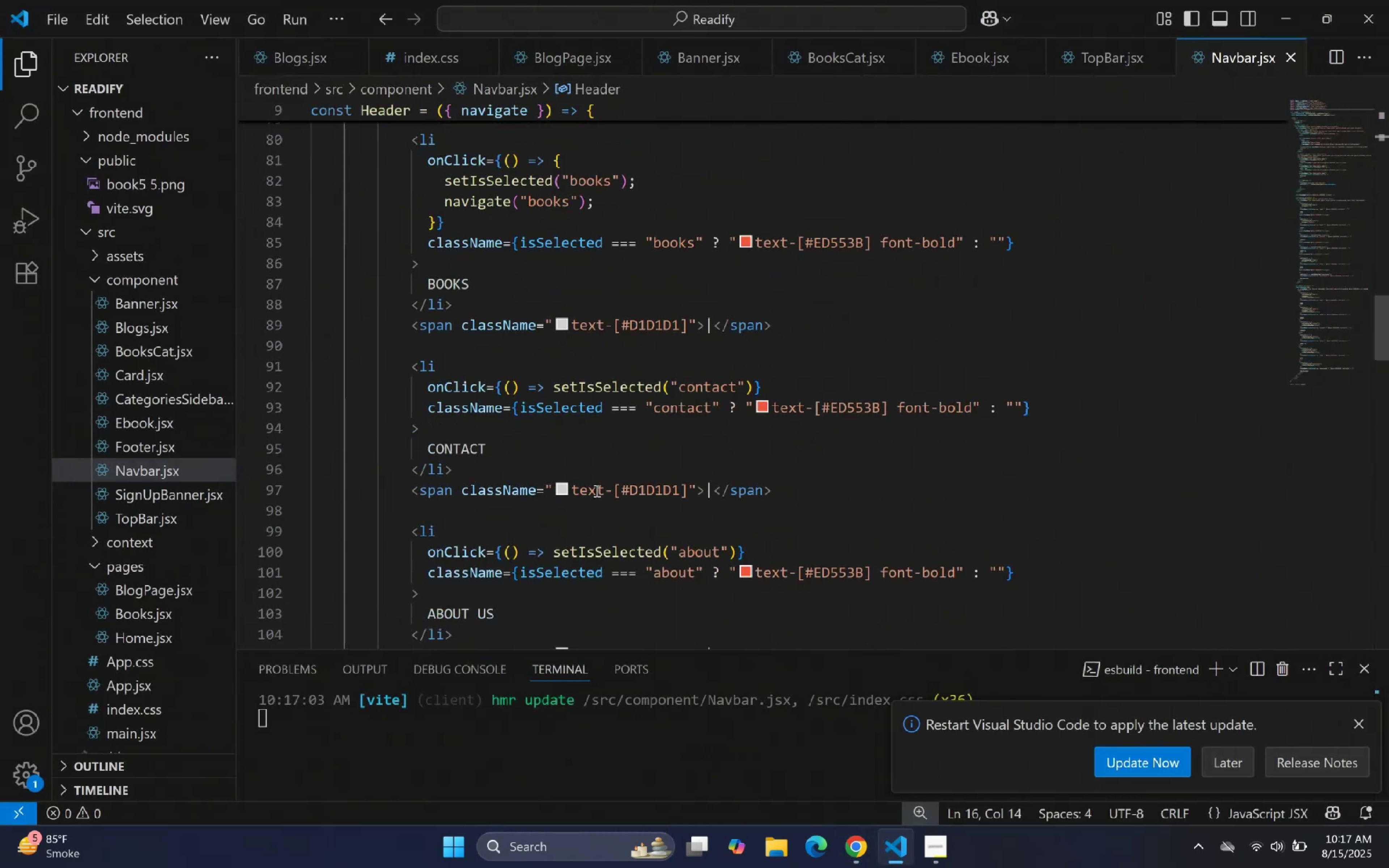 
scroll: coordinate [710, 311], scroll_direction: up, amount: 7.0
 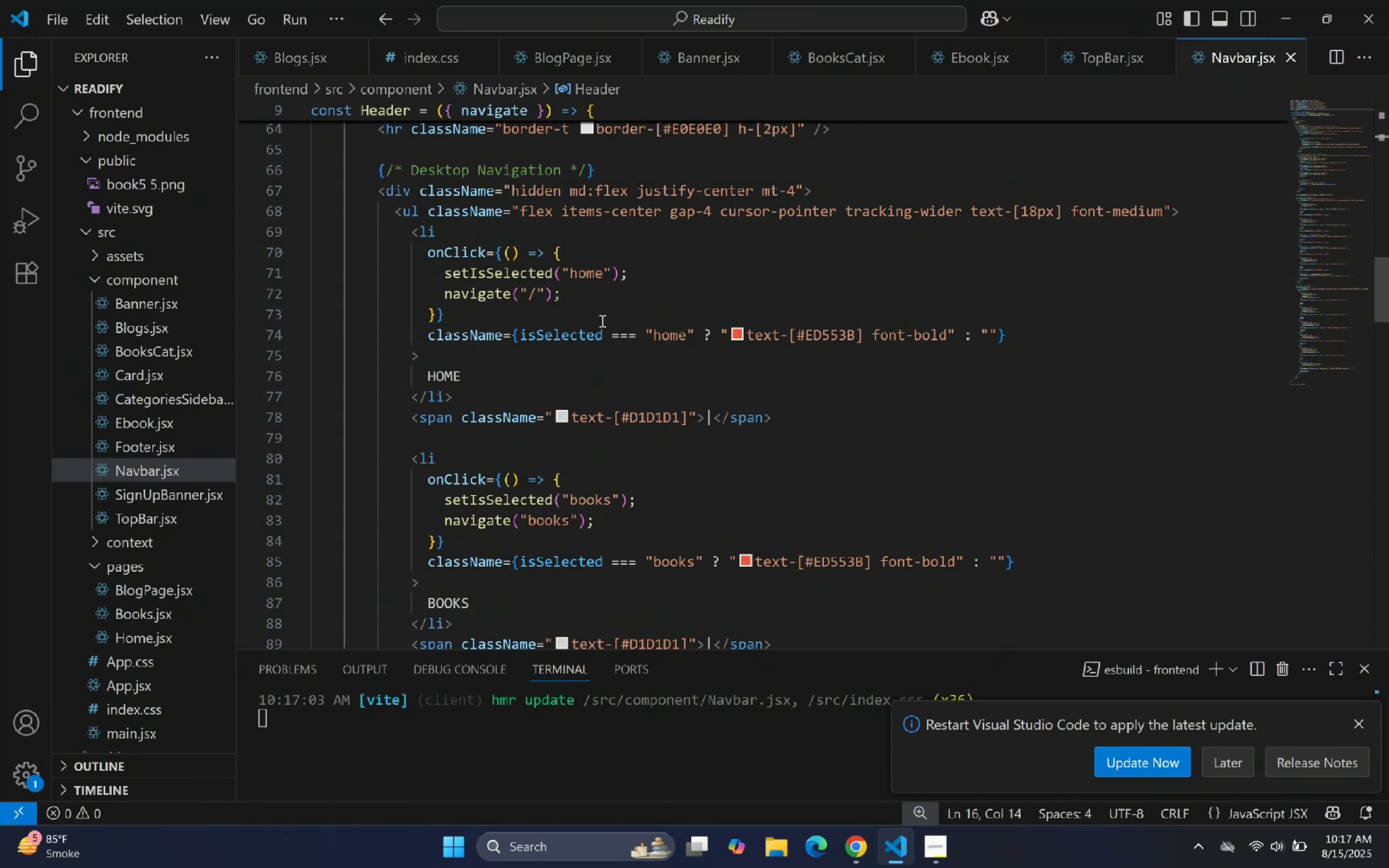 
wait(6.9)
 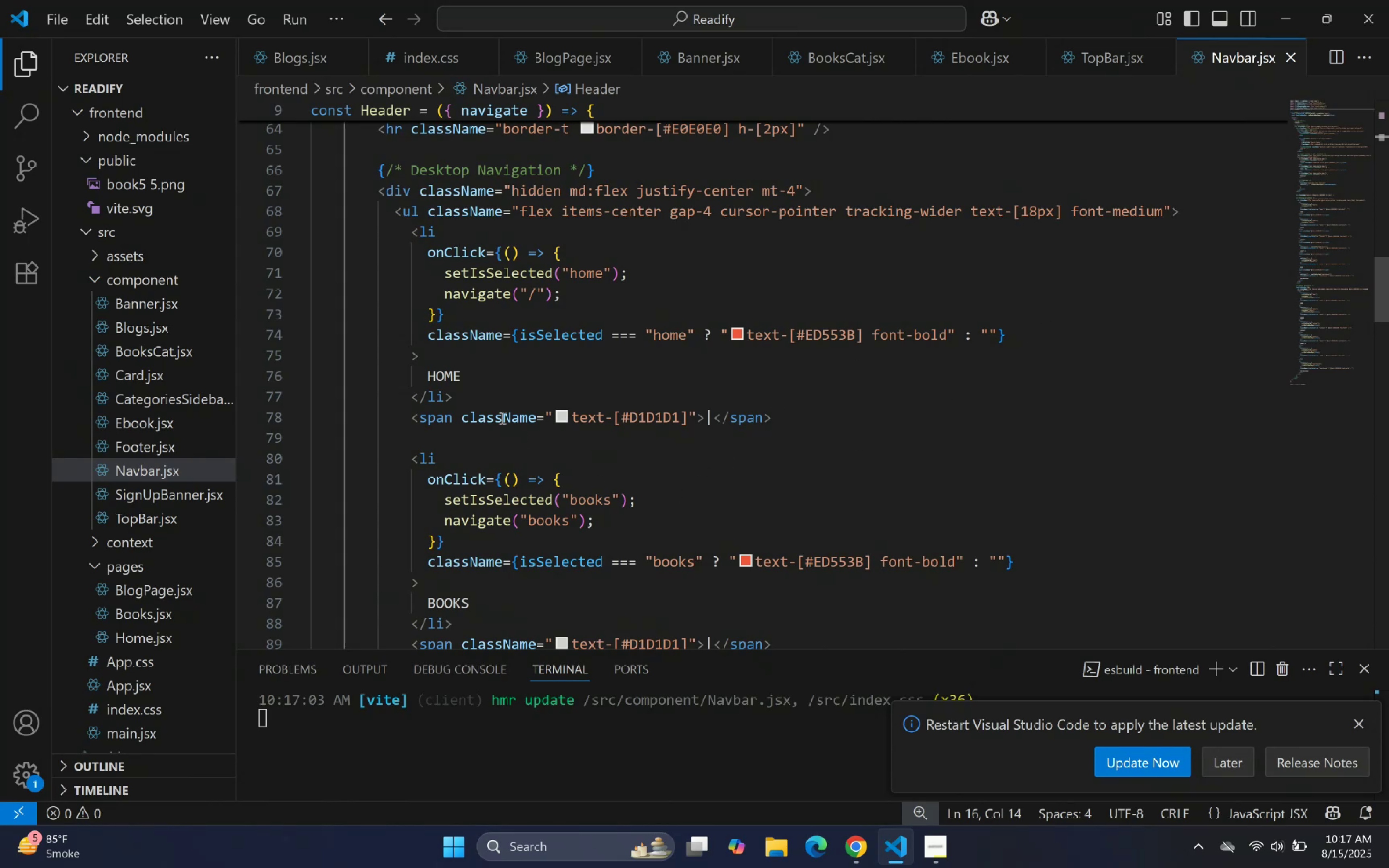 
left_click([890, 851])
 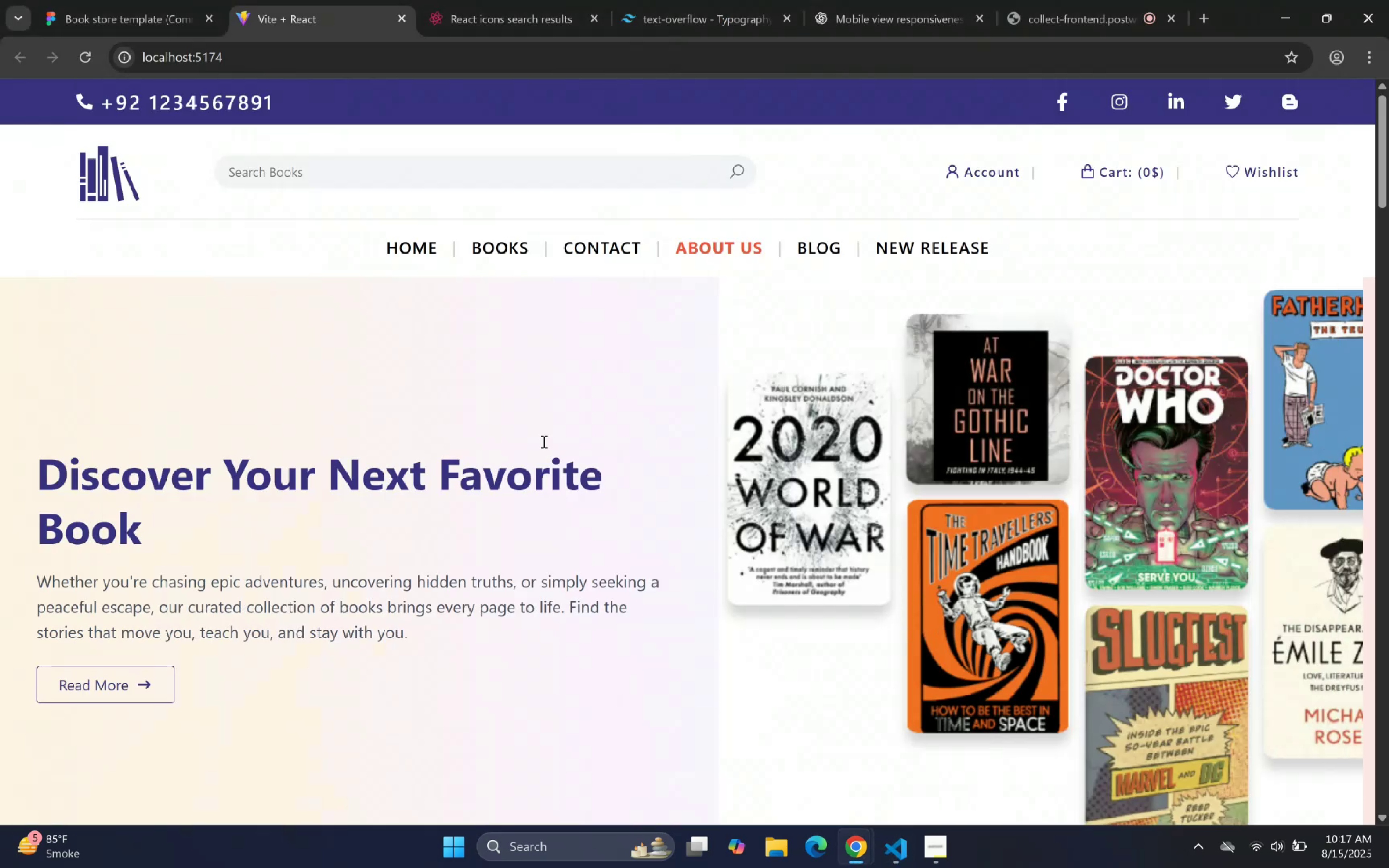 
right_click([541, 438])
 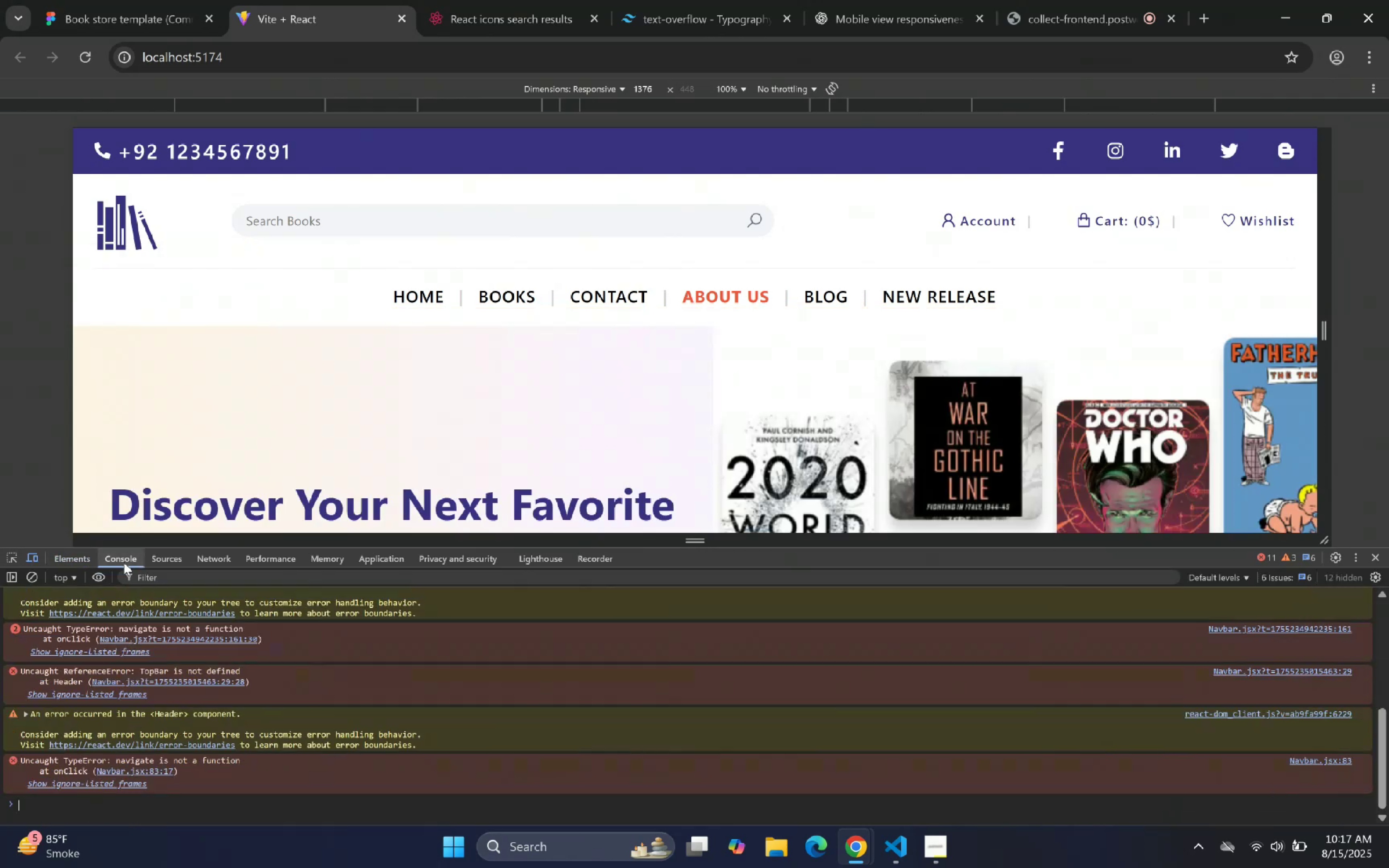 
wait(5.64)
 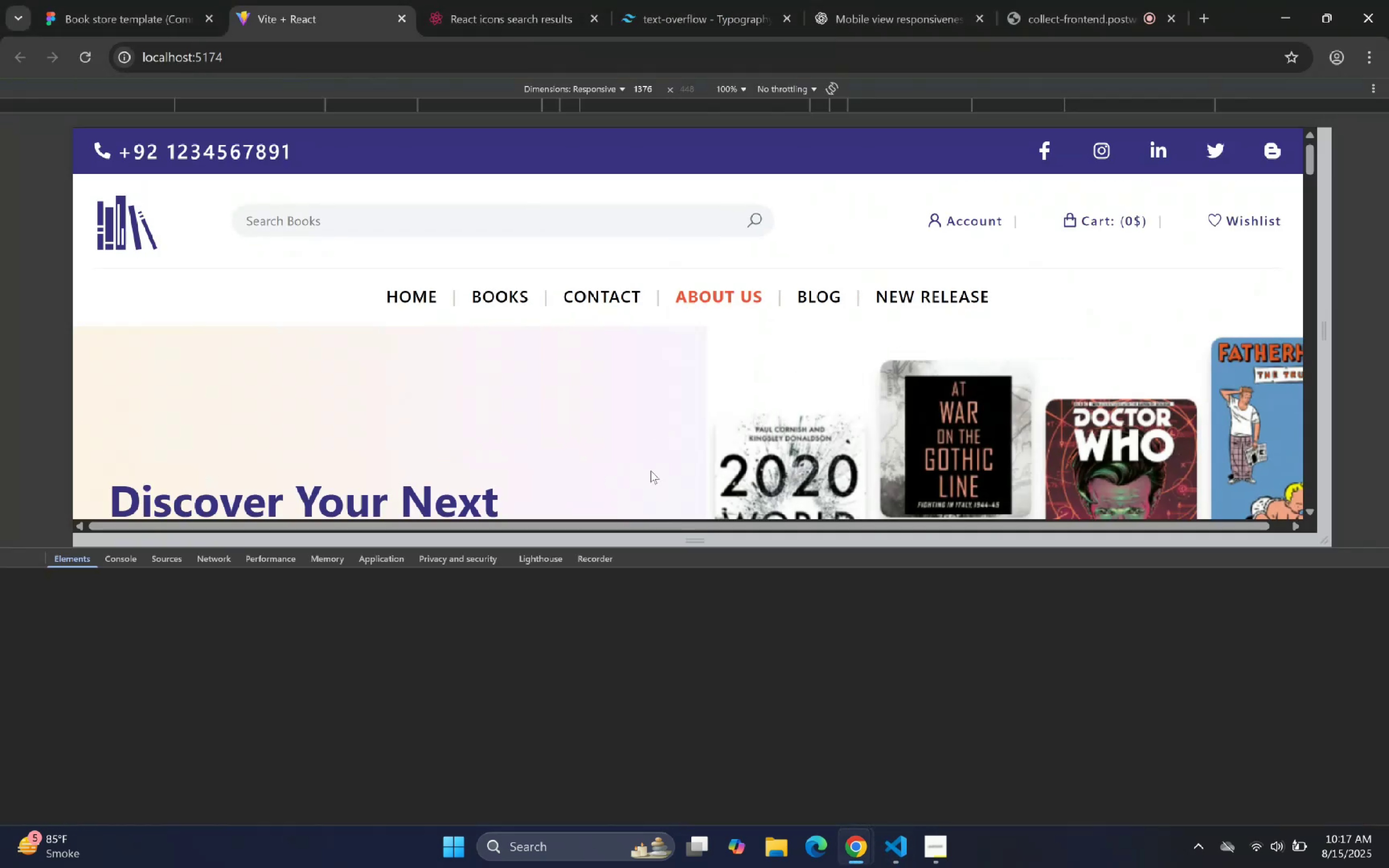 
left_click([88, 58])
 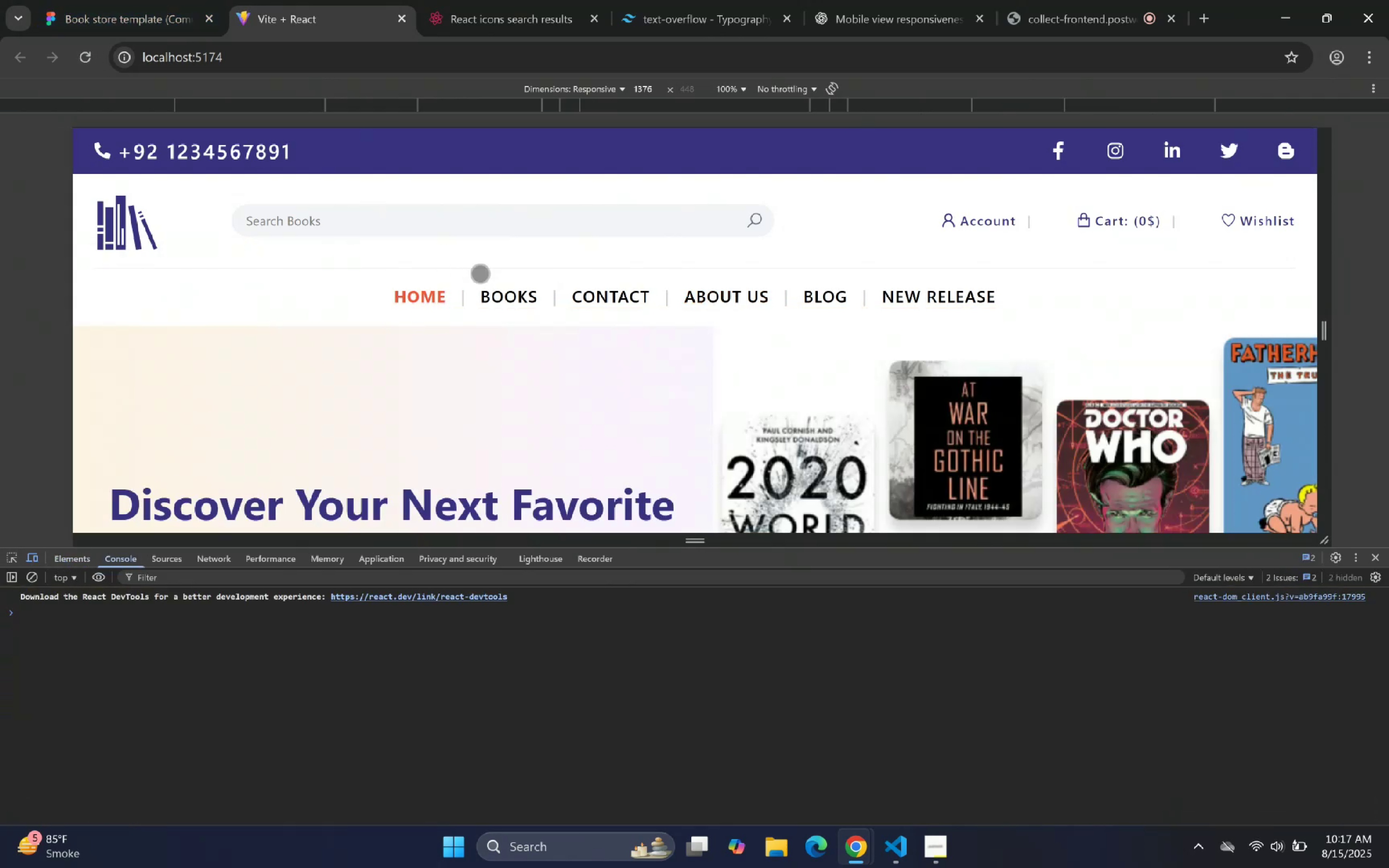 
left_click([527, 299])
 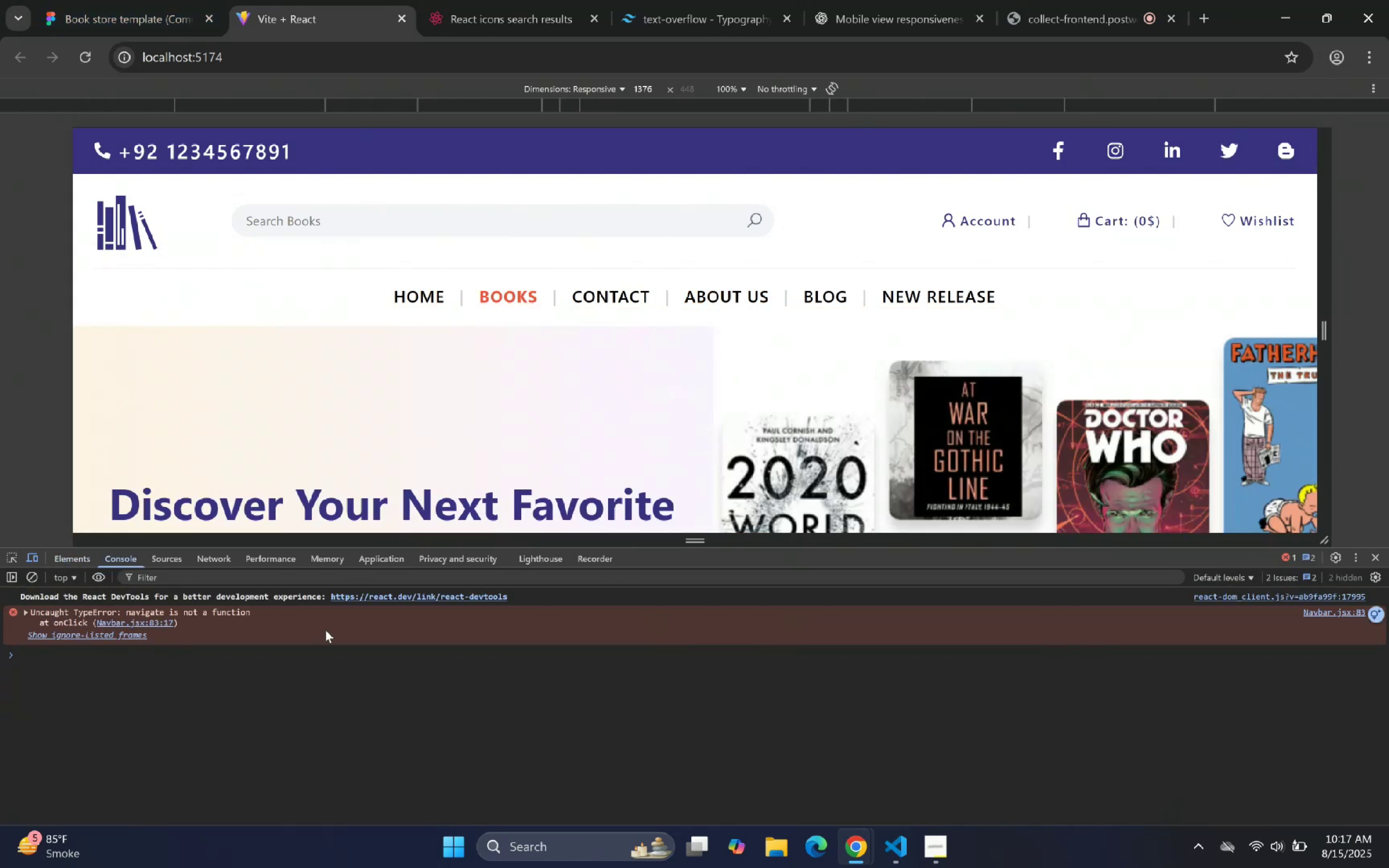 
hold_key(key=ControlLeft, duration=1.0)
 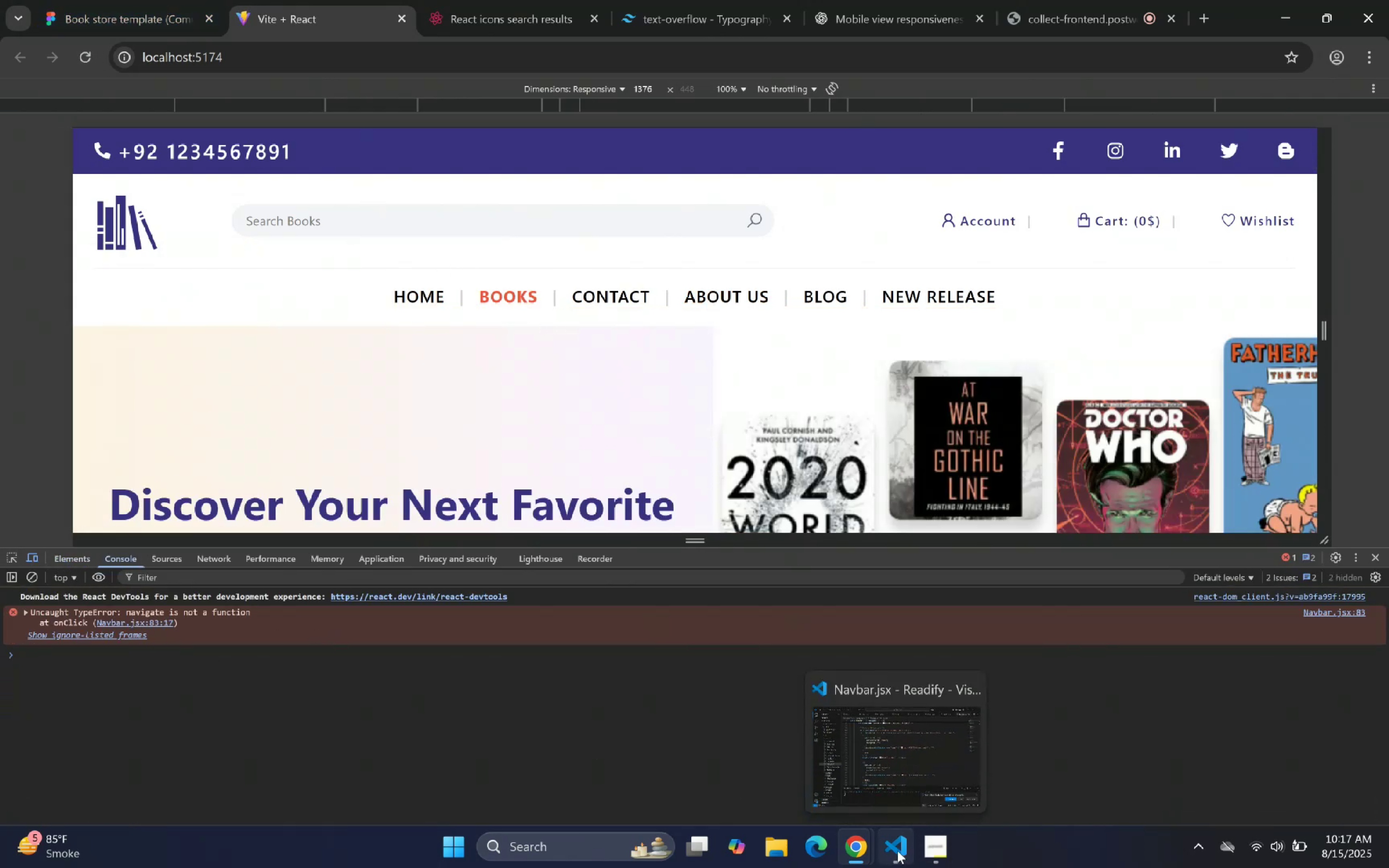 
left_click([897, 851])
 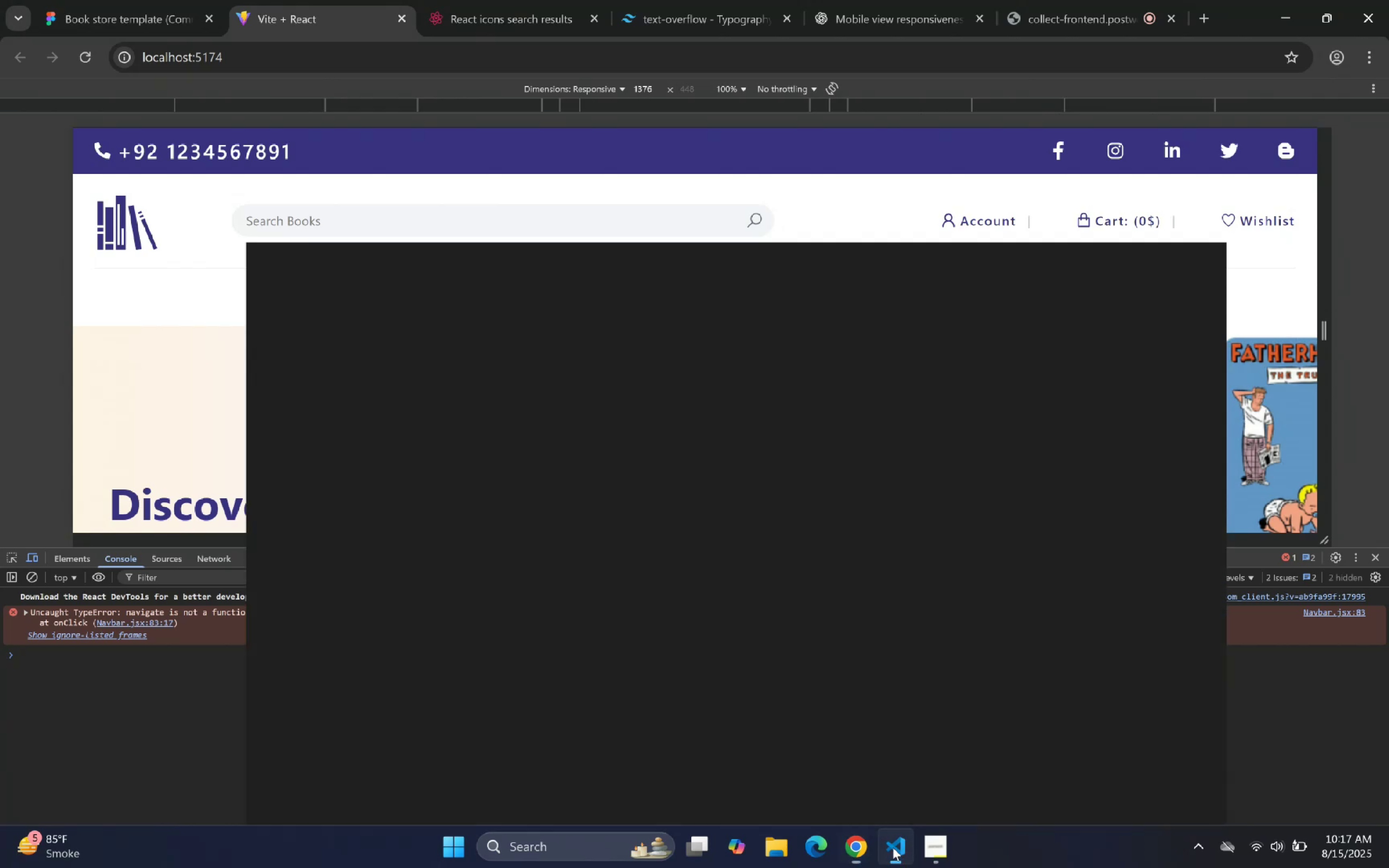 
scroll: coordinate [506, 229], scroll_direction: up, amount: 33.0
 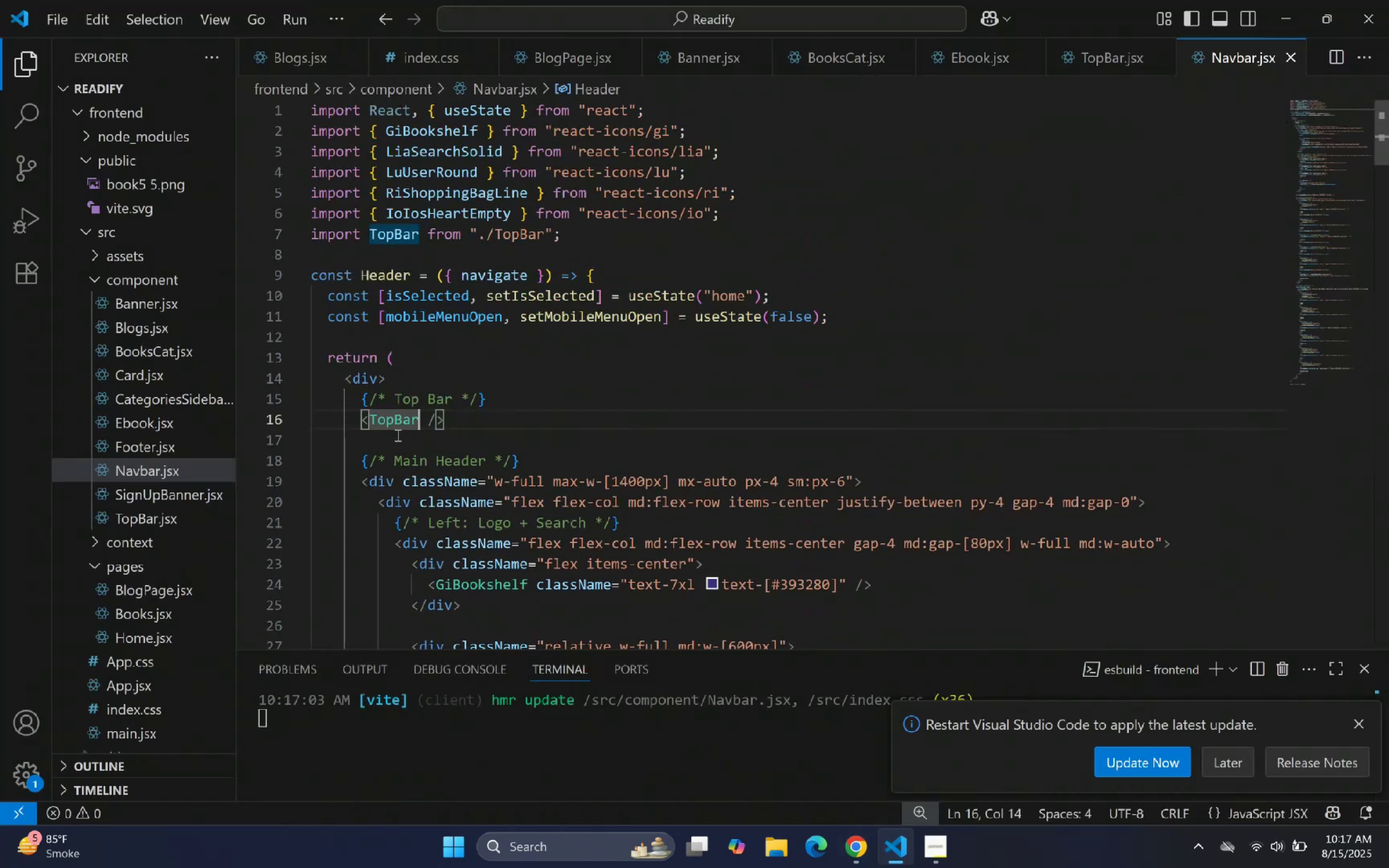 
left_click([456, 373])
 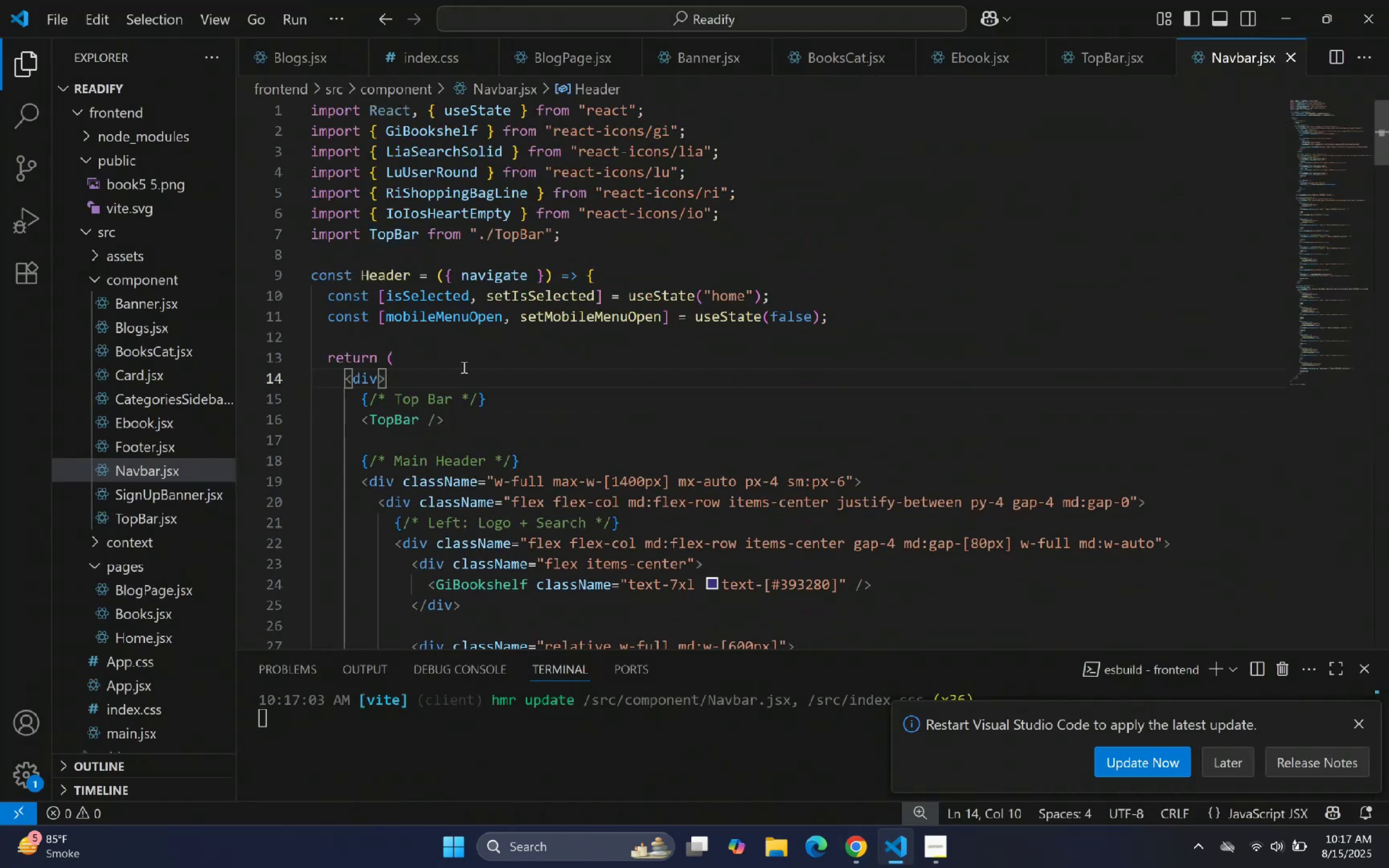 
key(Enter)
 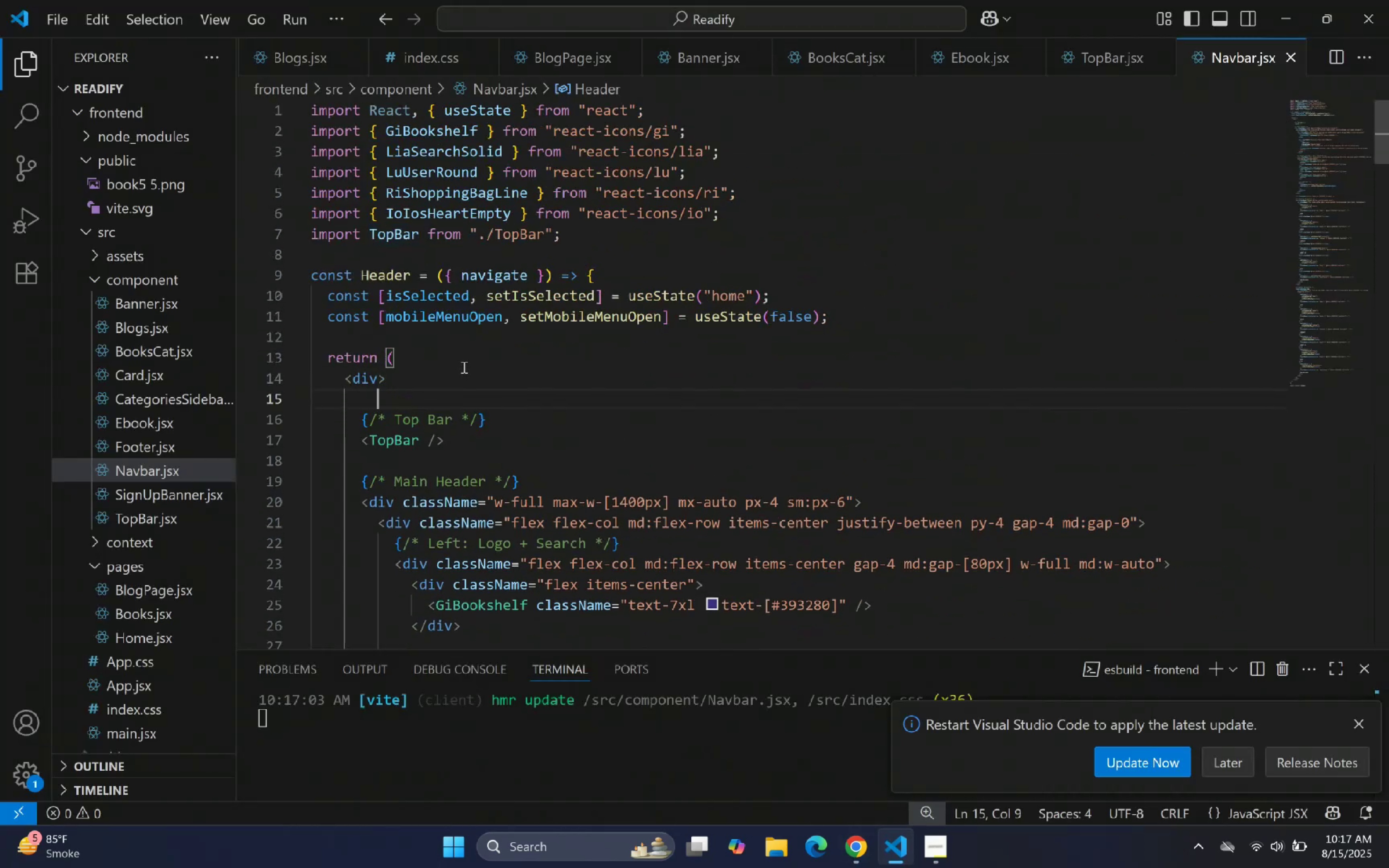 
type(useNav)
key(Backspace)
key(Backspace)
key(Backspace)
key(Backspace)
key(Backspace)
key(Backspace)
 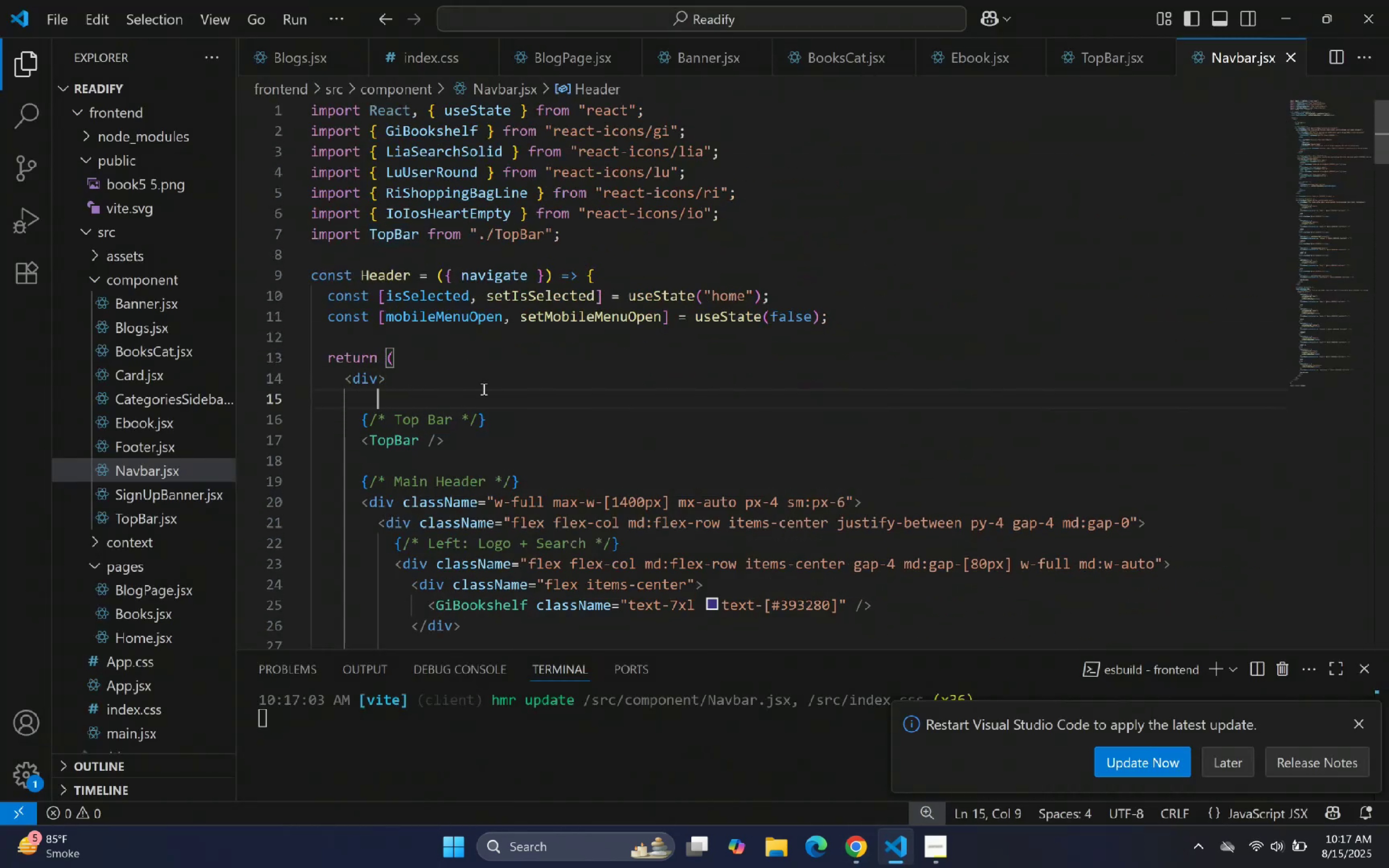 
scroll: coordinate [477, 390], scroll_direction: up, amount: 1.0
 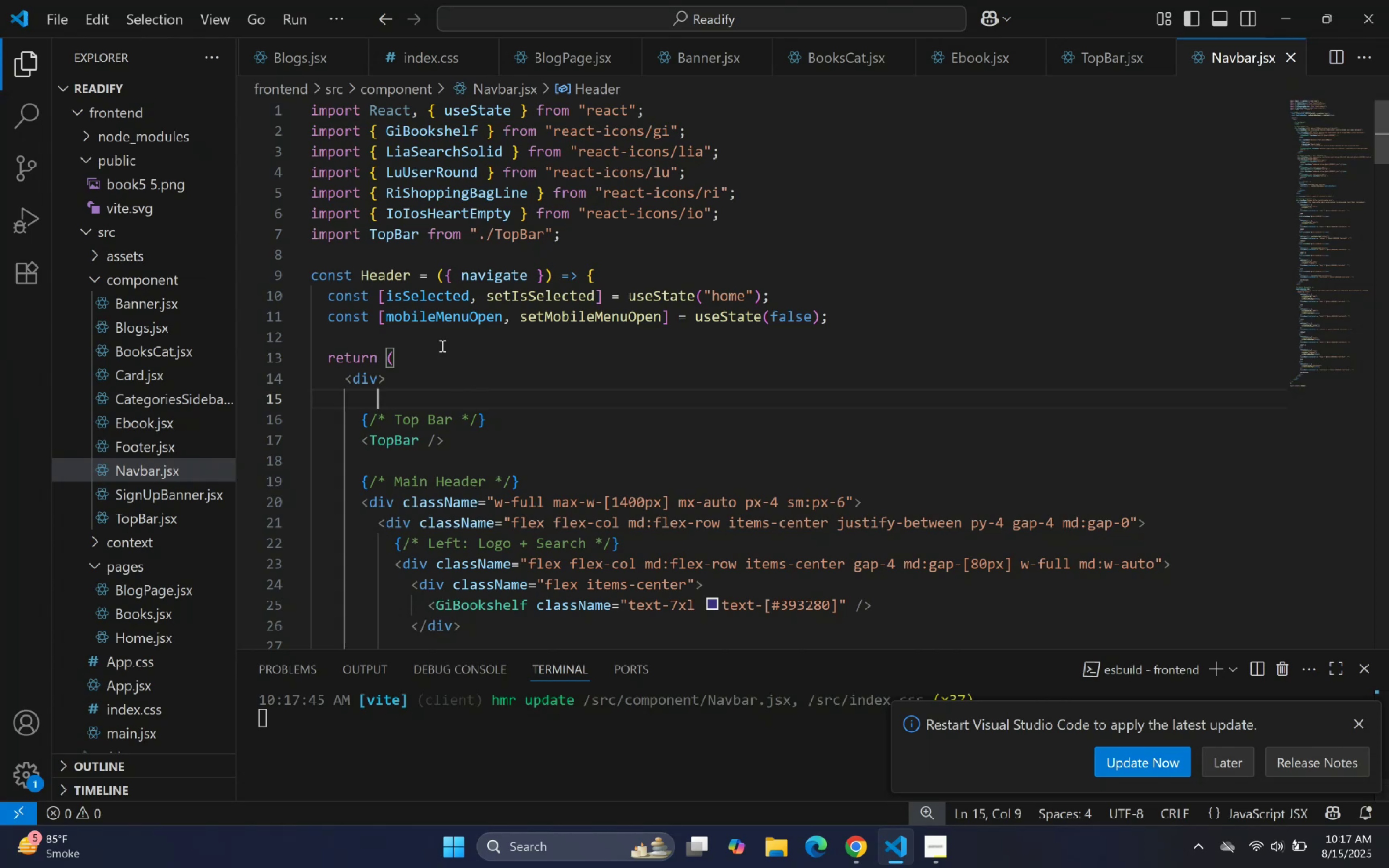 
left_click([416, 328])
 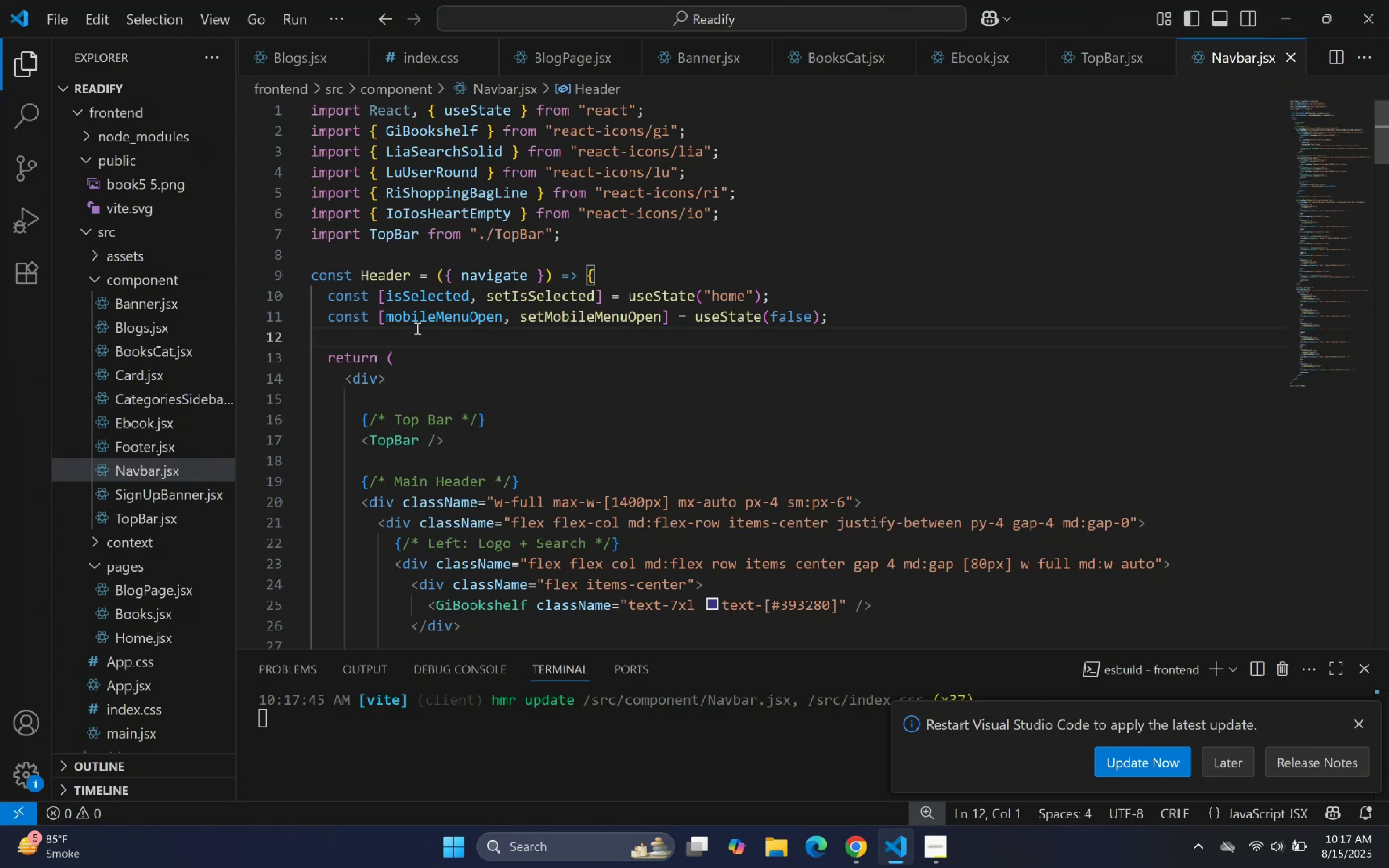 
key(Backspace)
 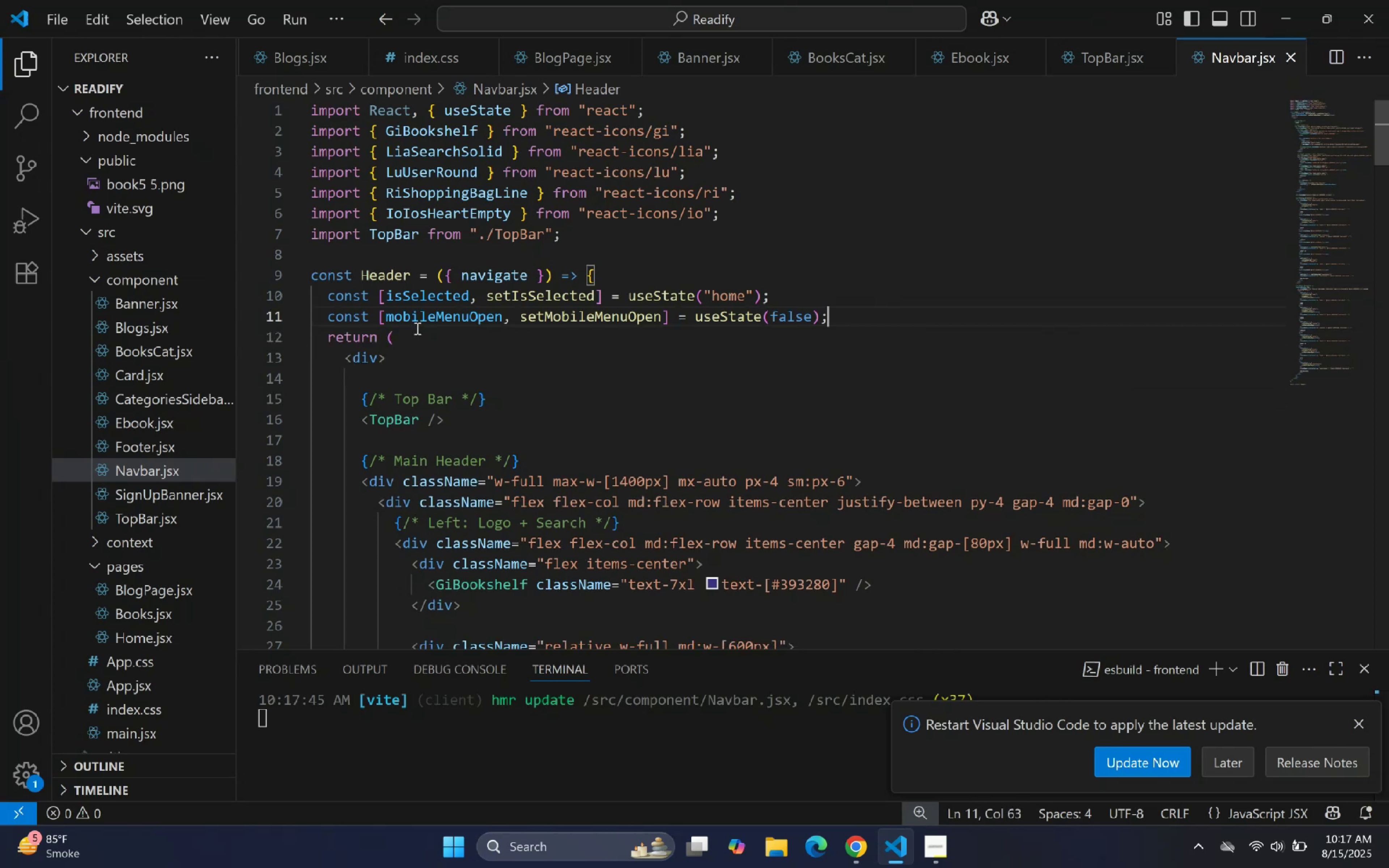 
key(Enter)
 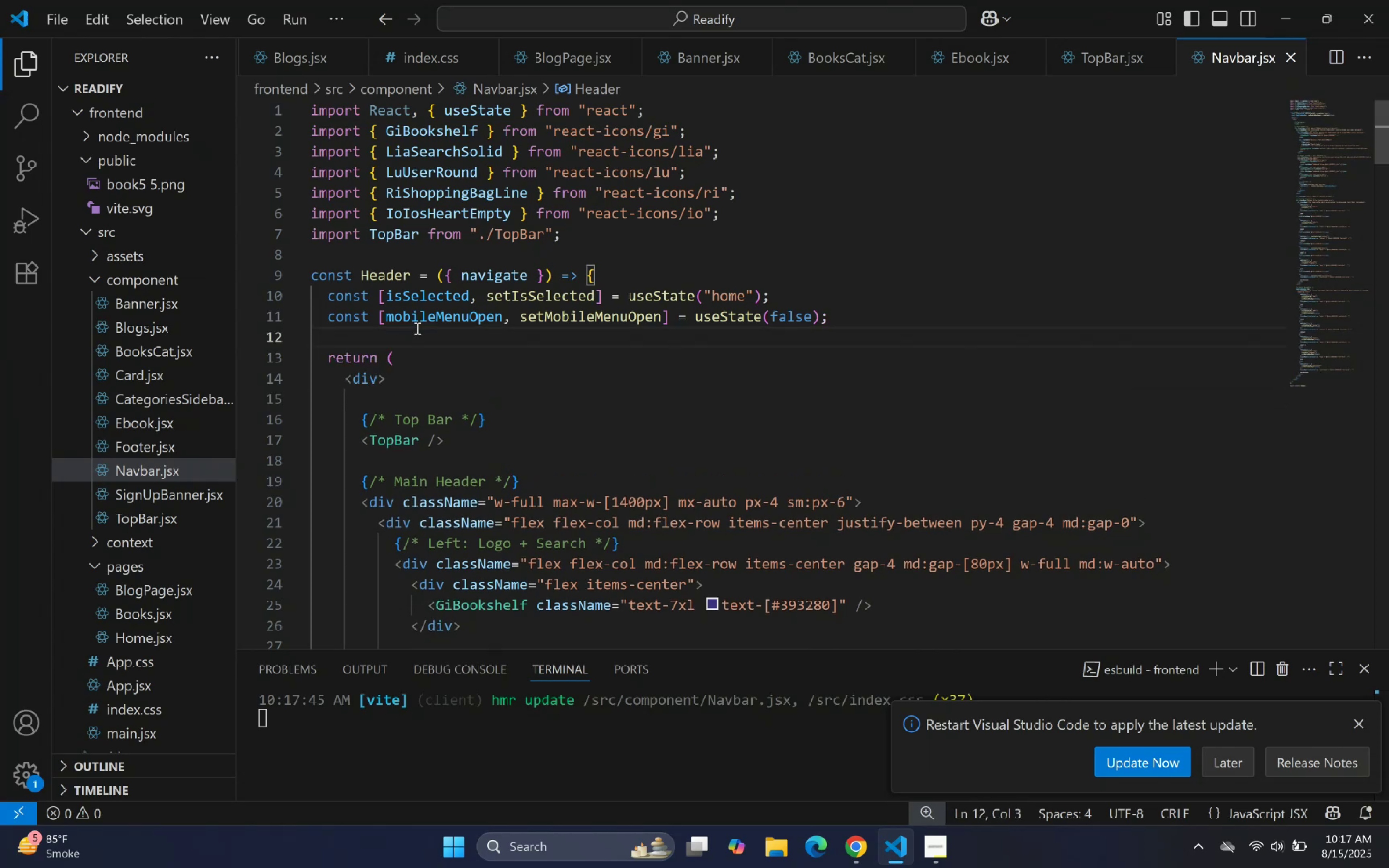 
type(const navigate = useS)
key(Backspace)
type(Navigate()
 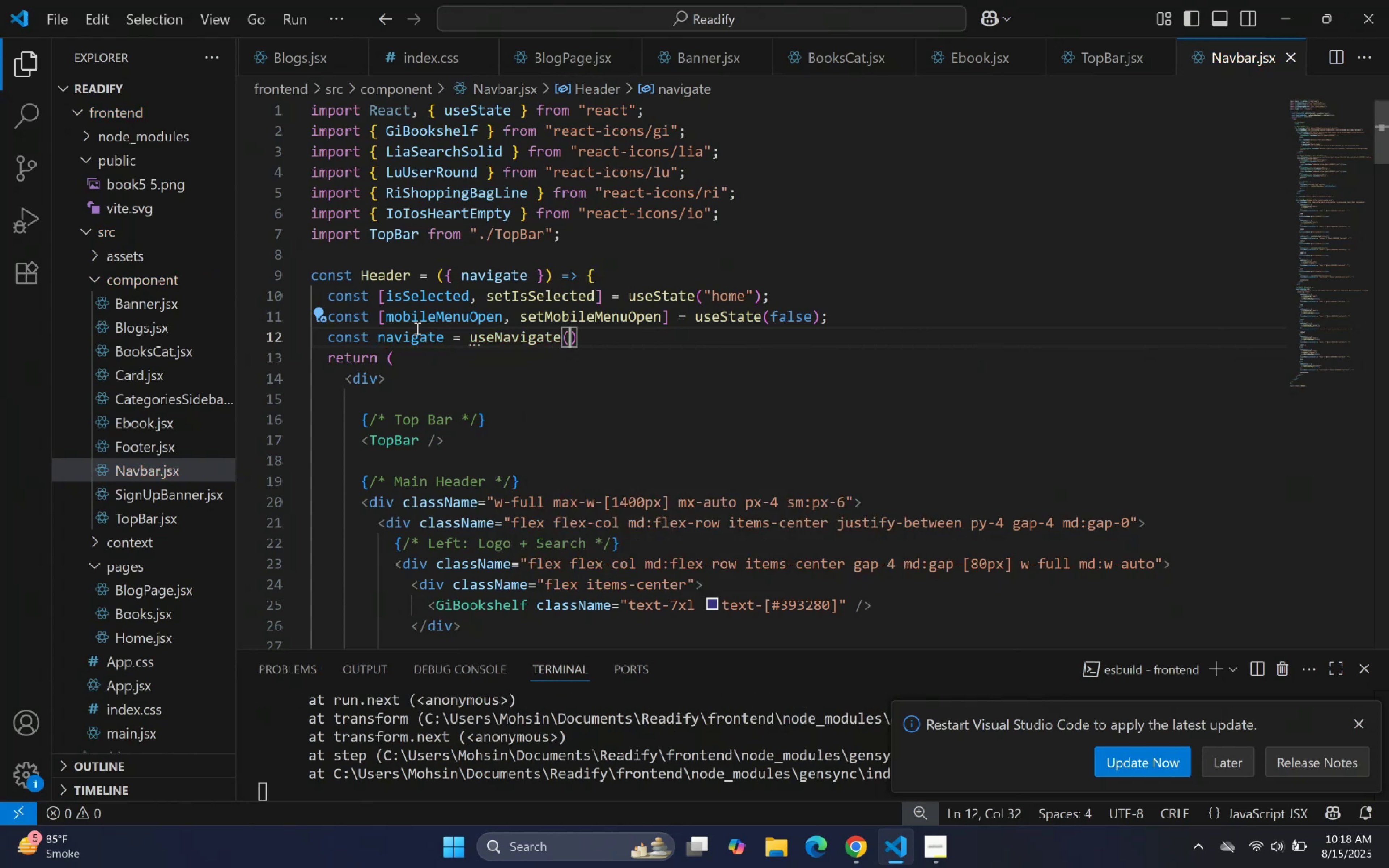 
key(ArrowRight)
 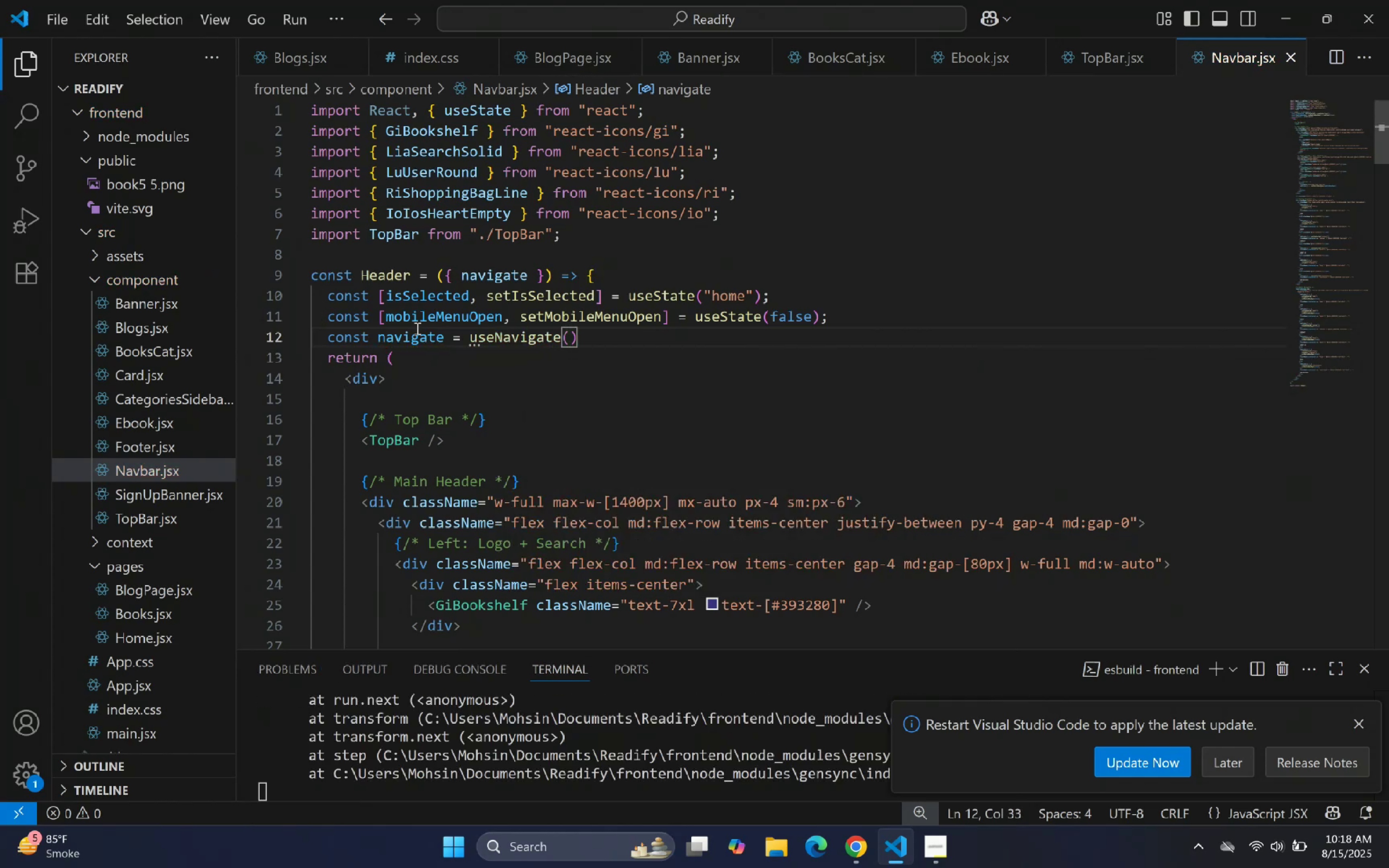 
key(Semicolon)
 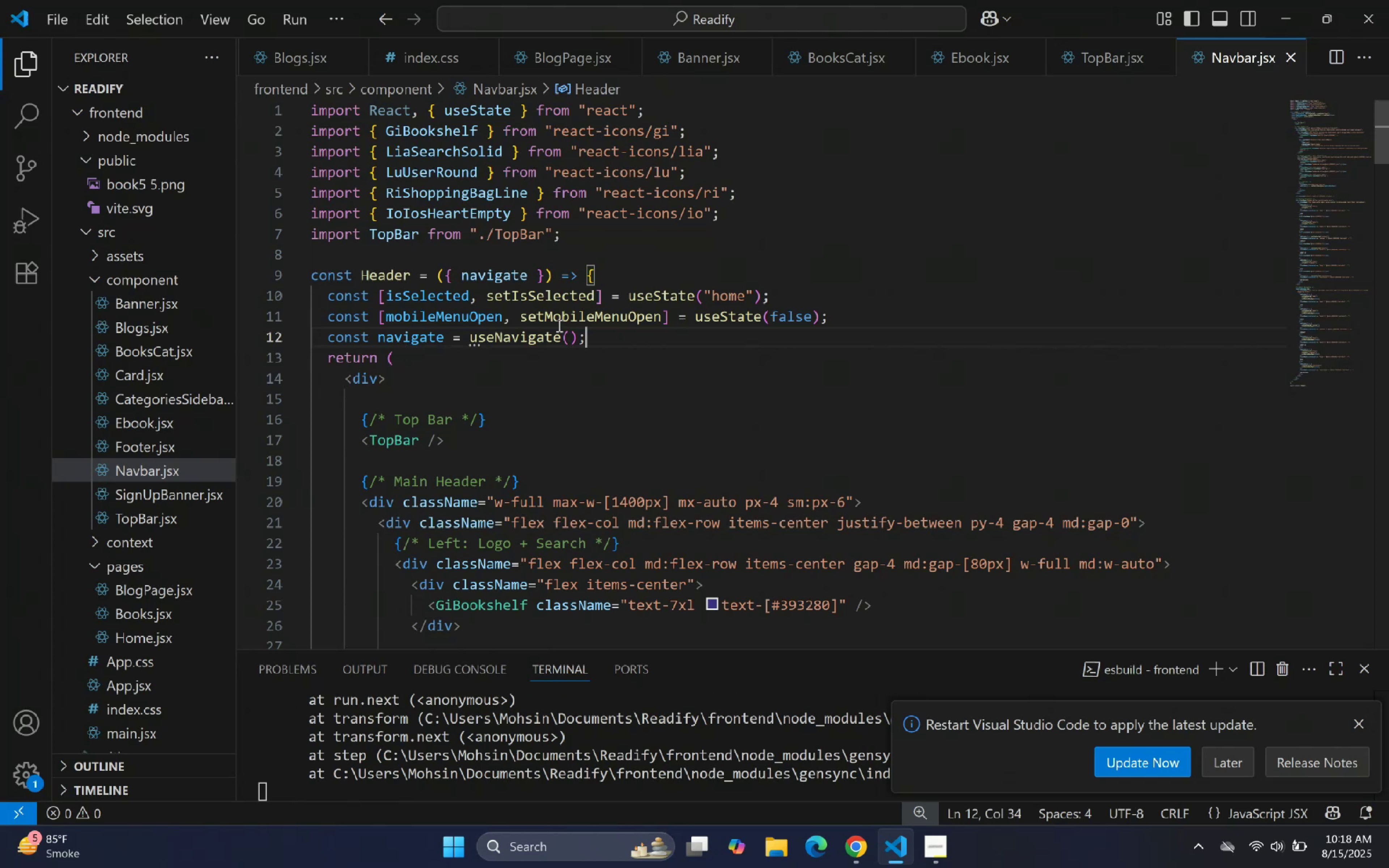 
scroll: coordinate [631, 271], scroll_direction: down, amount: 36.0
 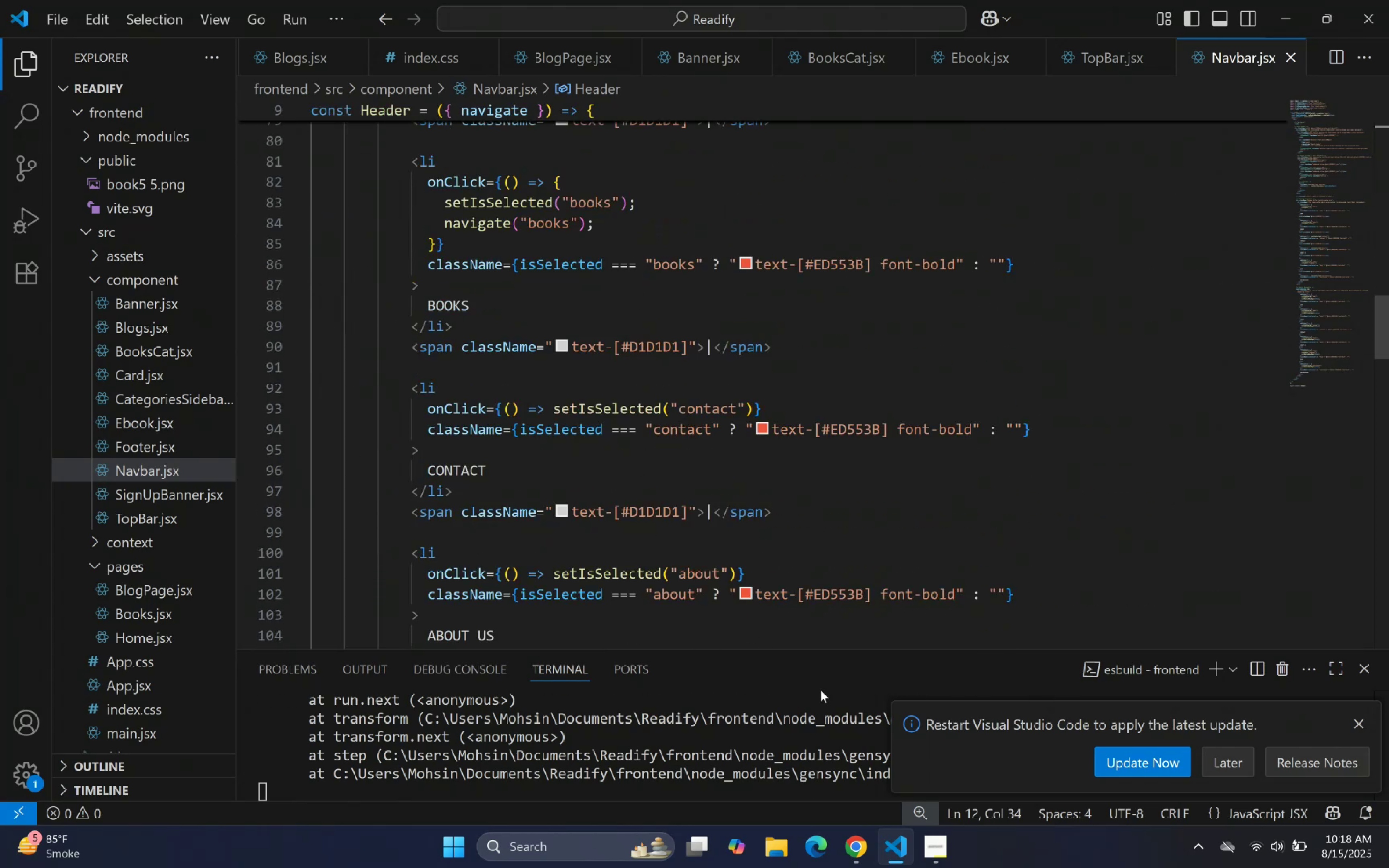 
scroll: coordinate [786, 335], scroll_direction: up, amount: 38.0
 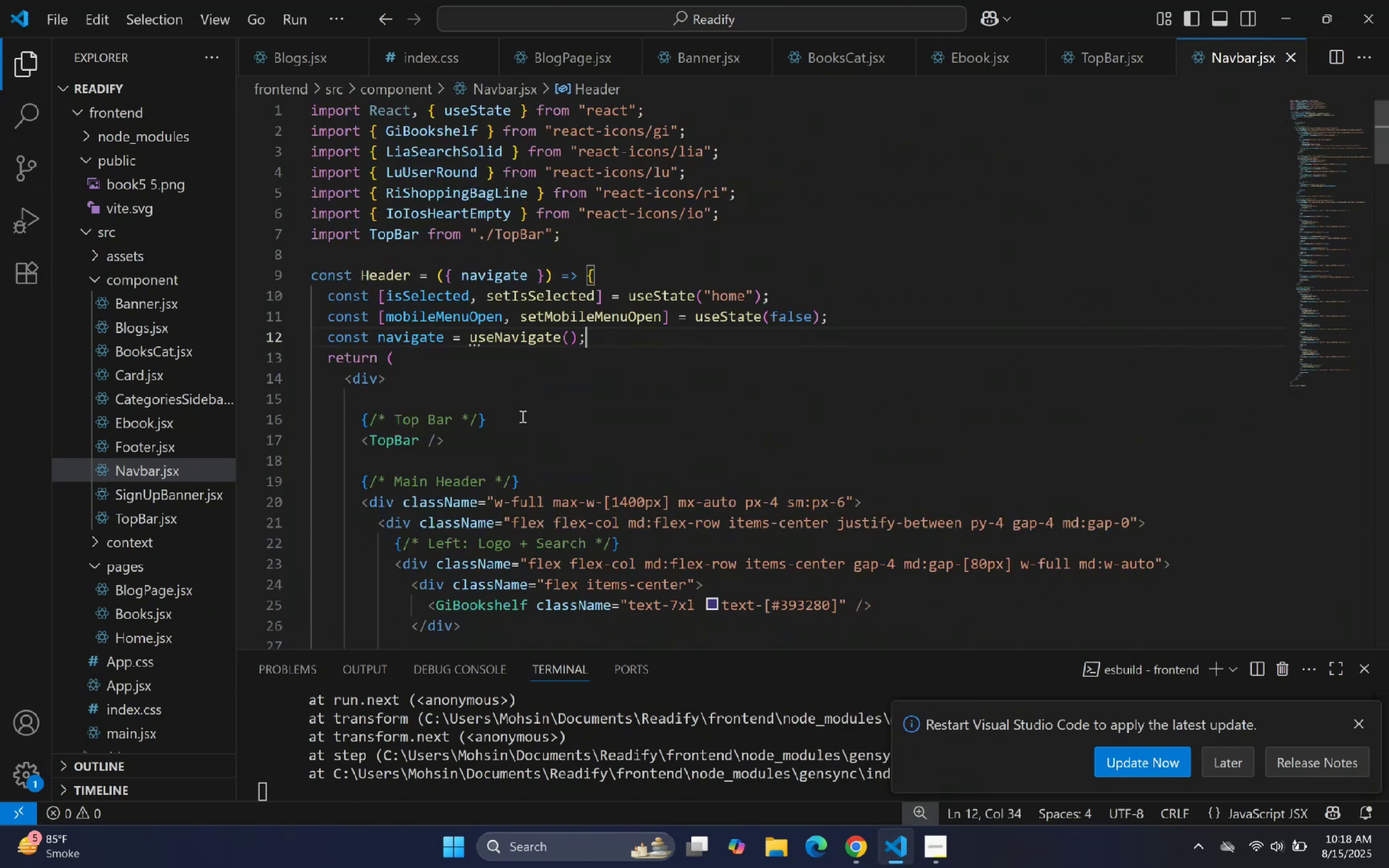 
left_click([501, 365])
 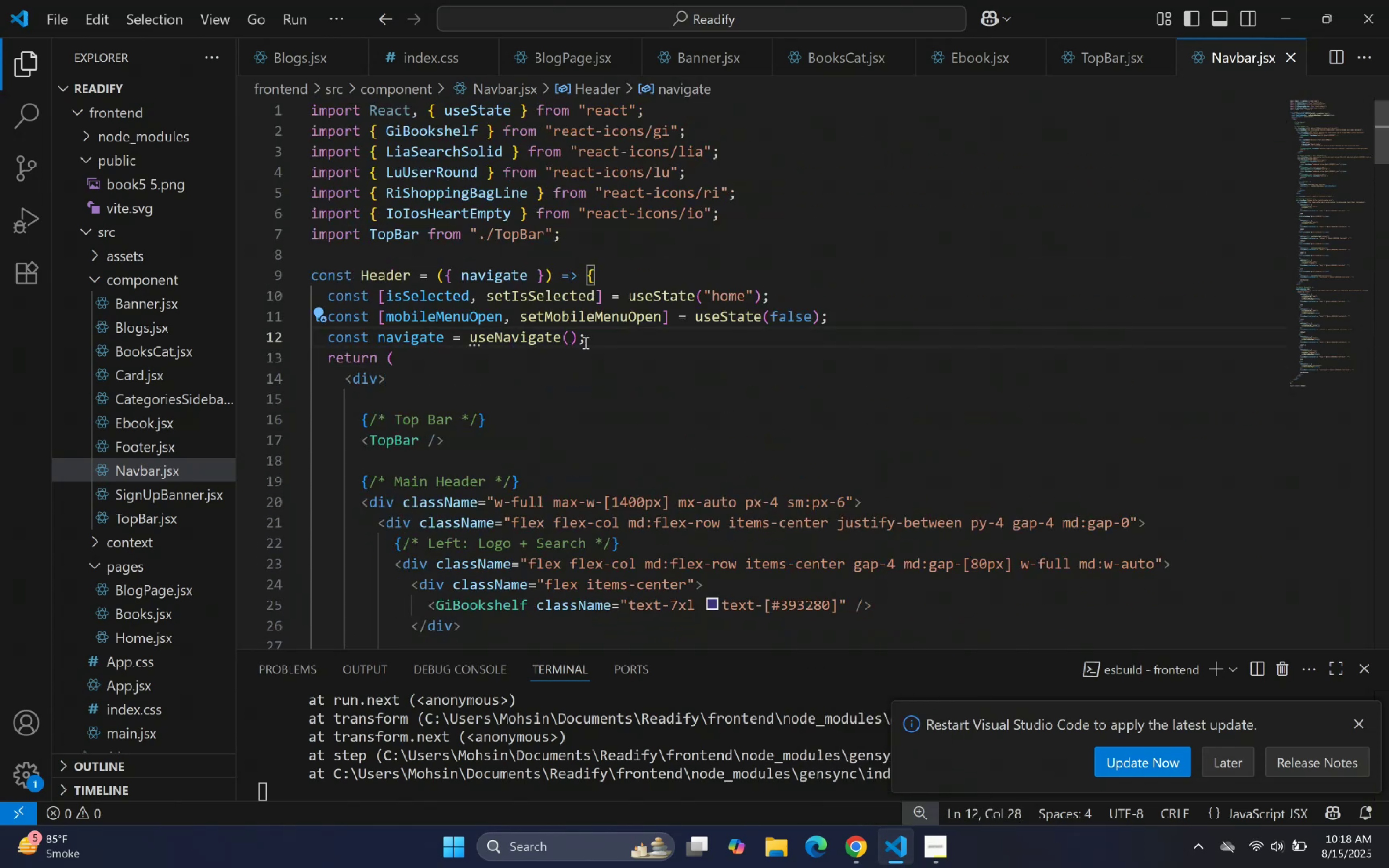 
left_click_drag(start_coordinate=[593, 341], to_coordinate=[326, 342])
 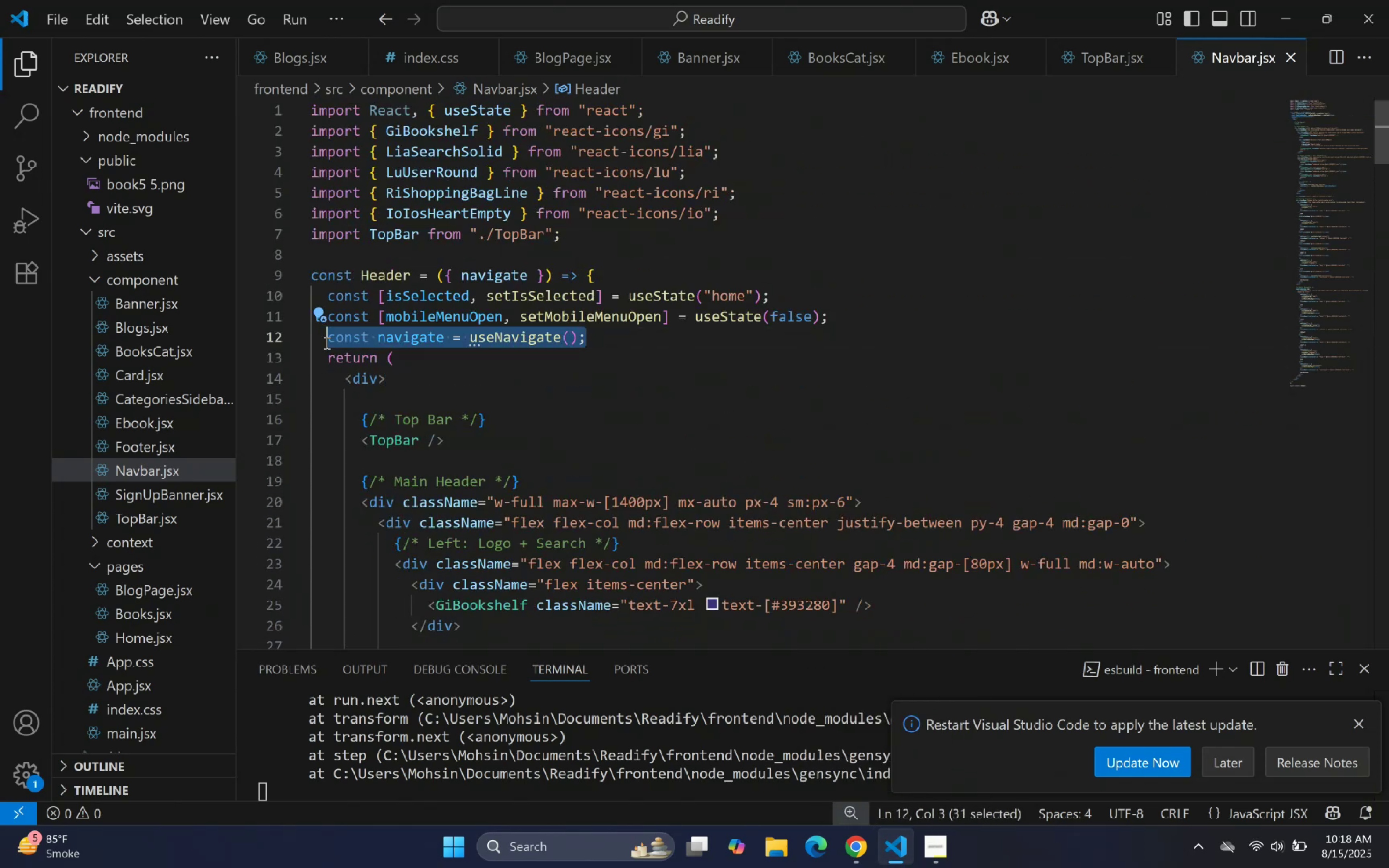 
key(Control+C)
 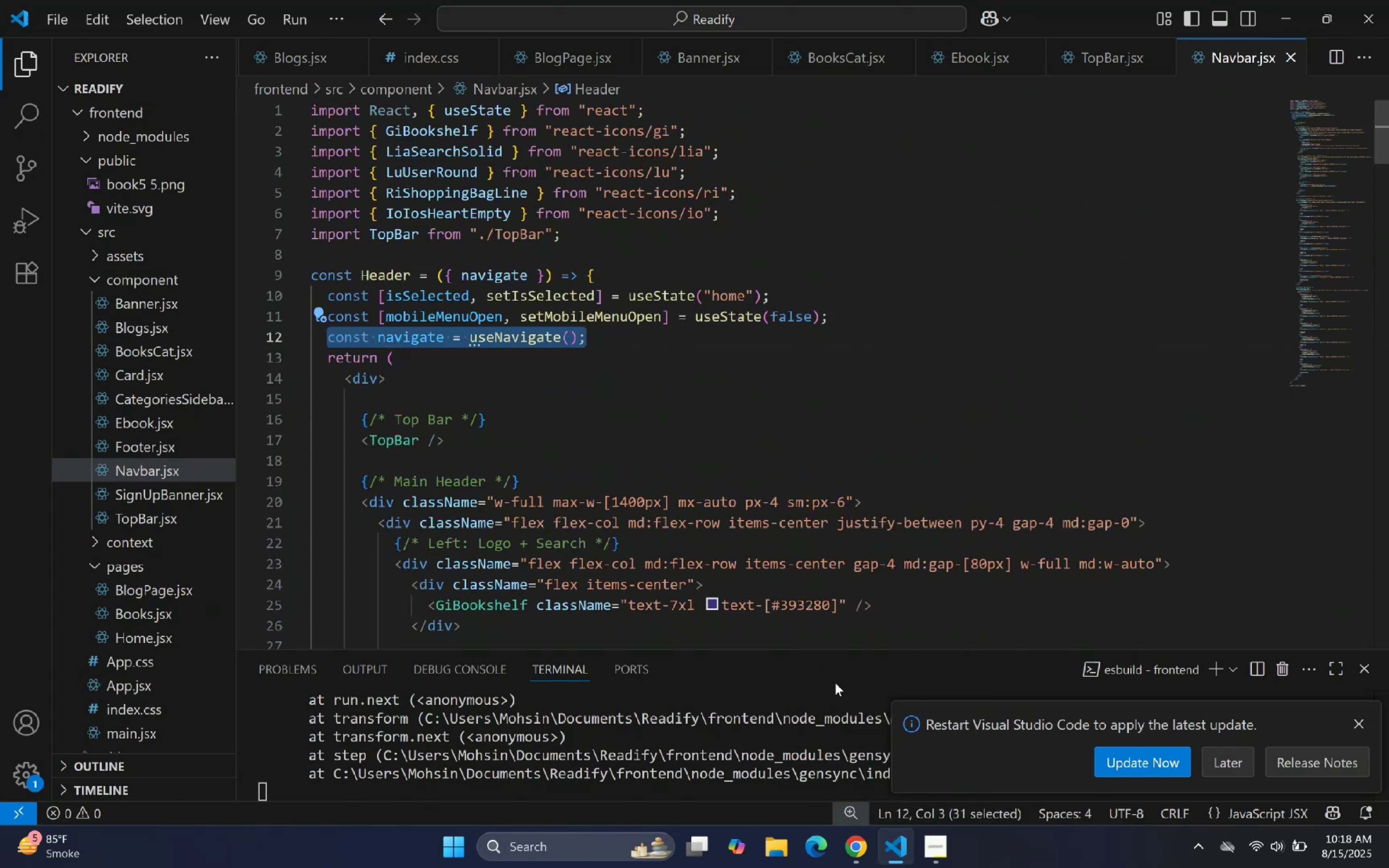 
key(Control+C)
 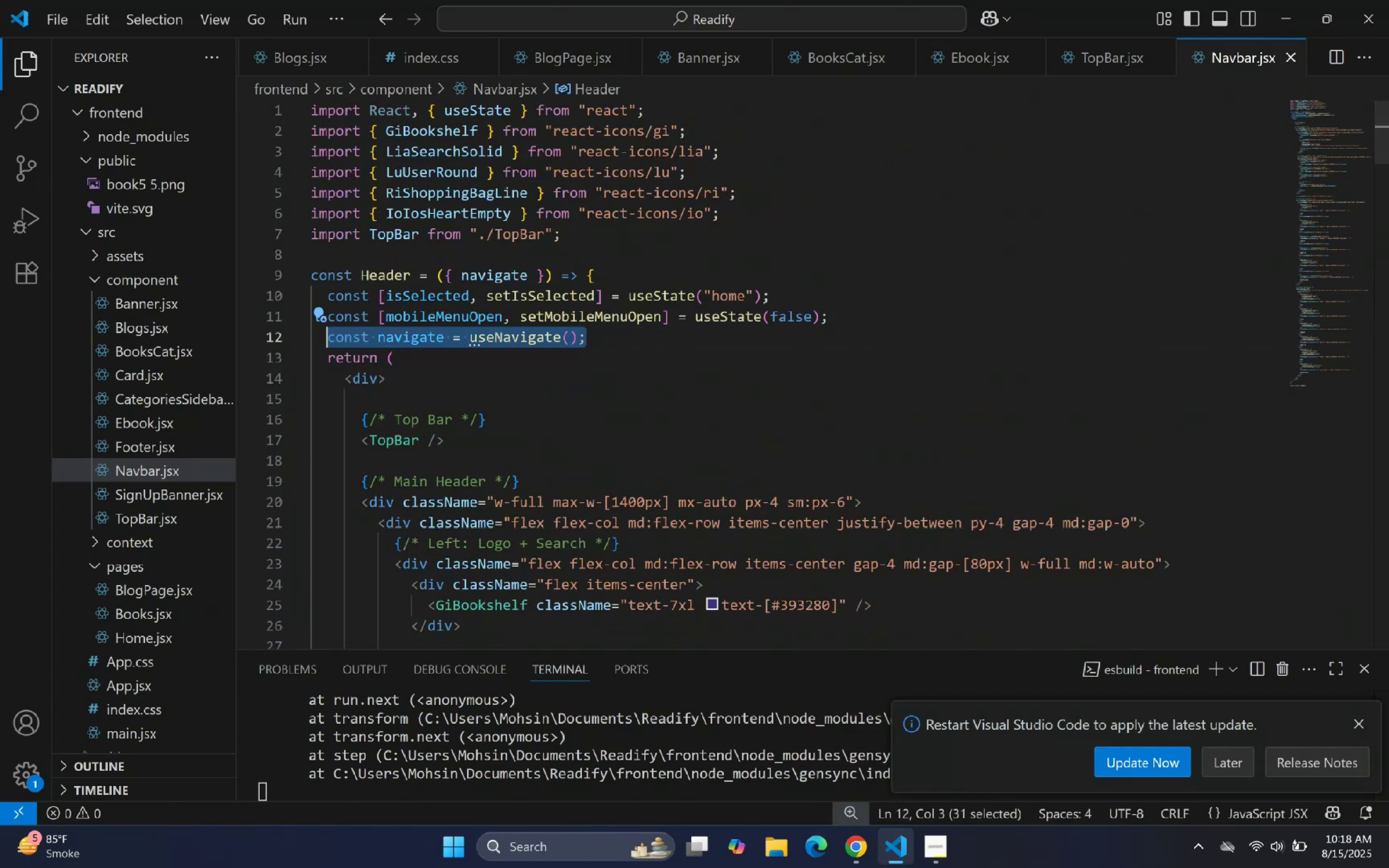 
left_click([898, 868])
 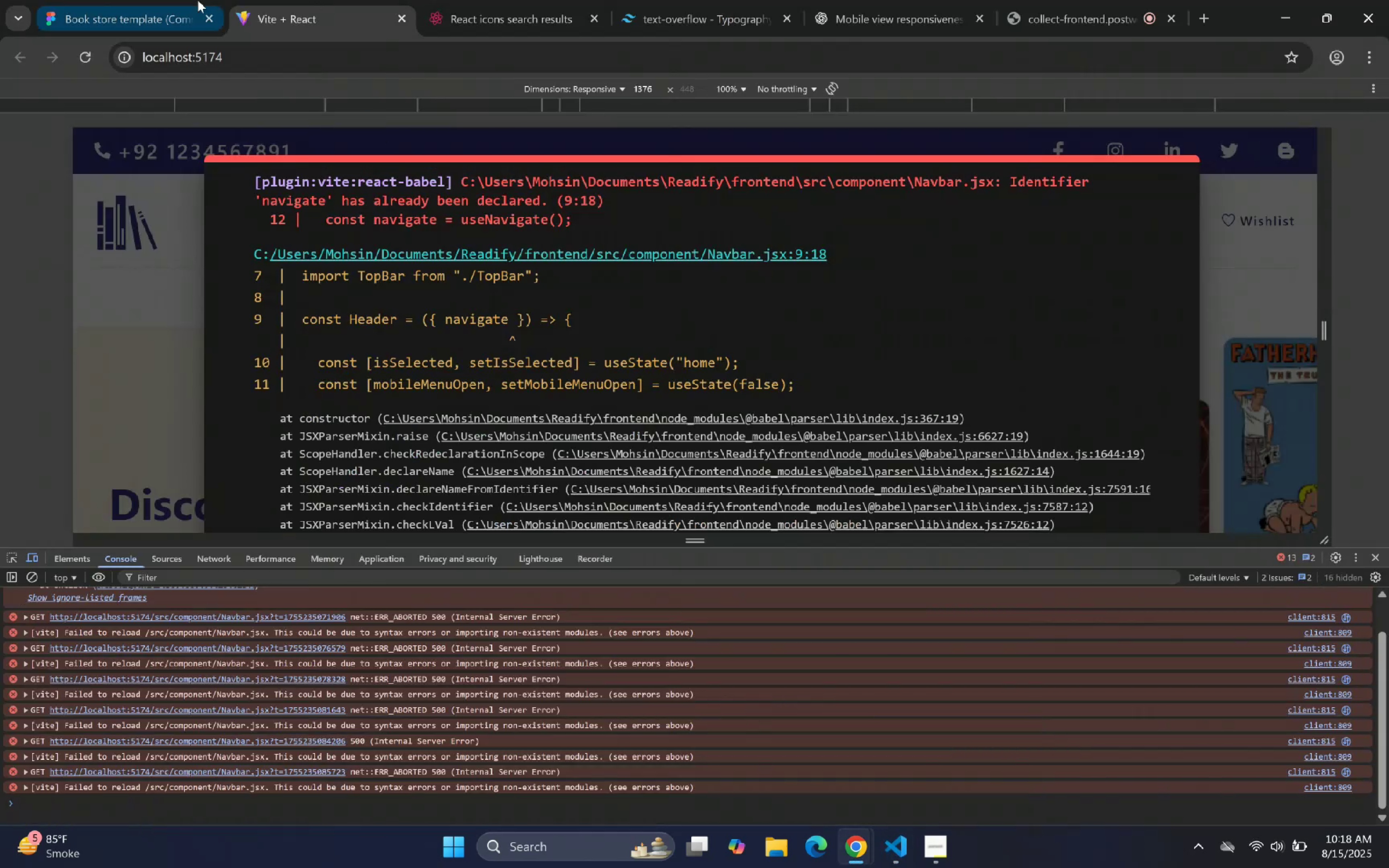 
left_click([894, 1])
 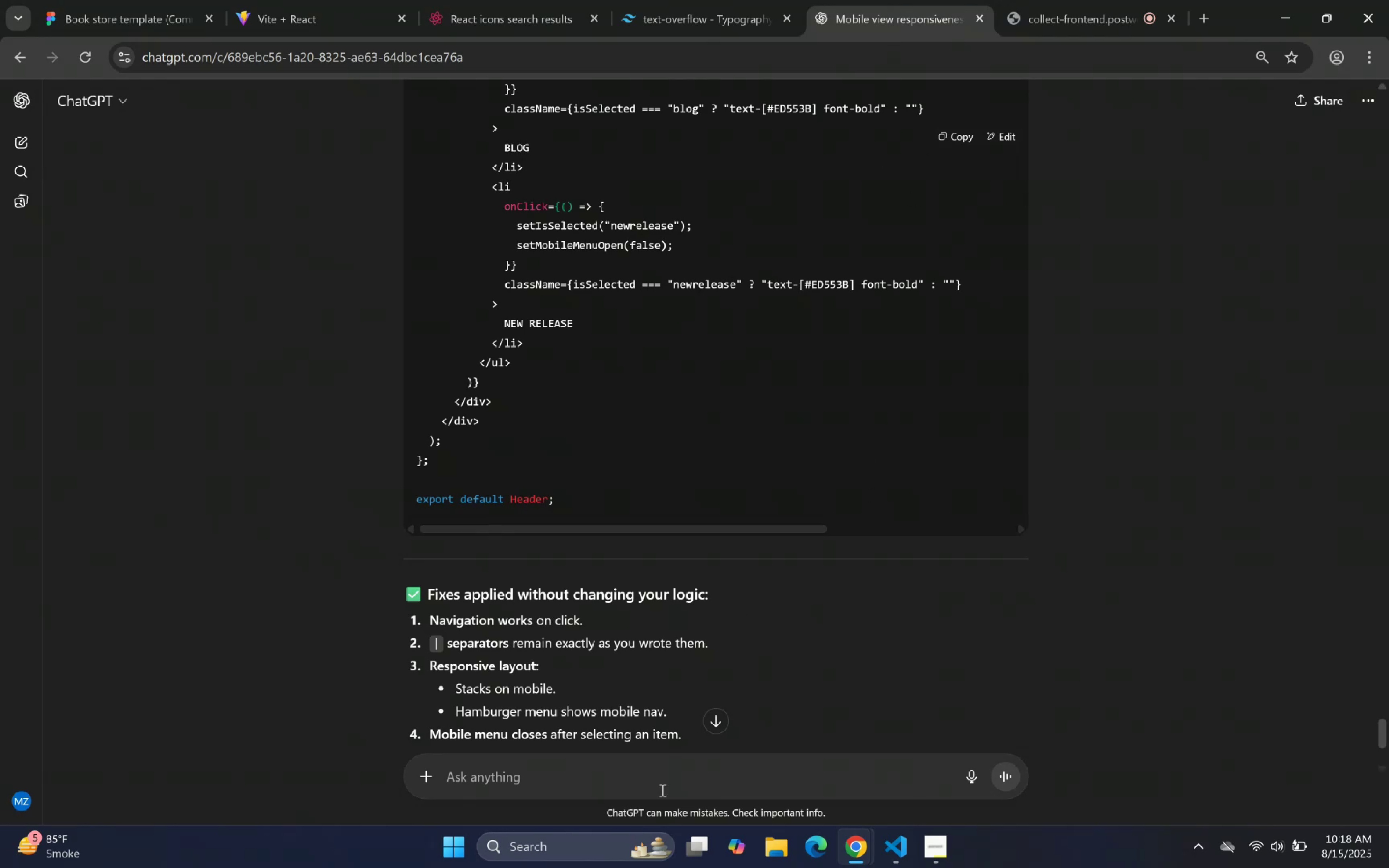 
left_click([661, 784])
 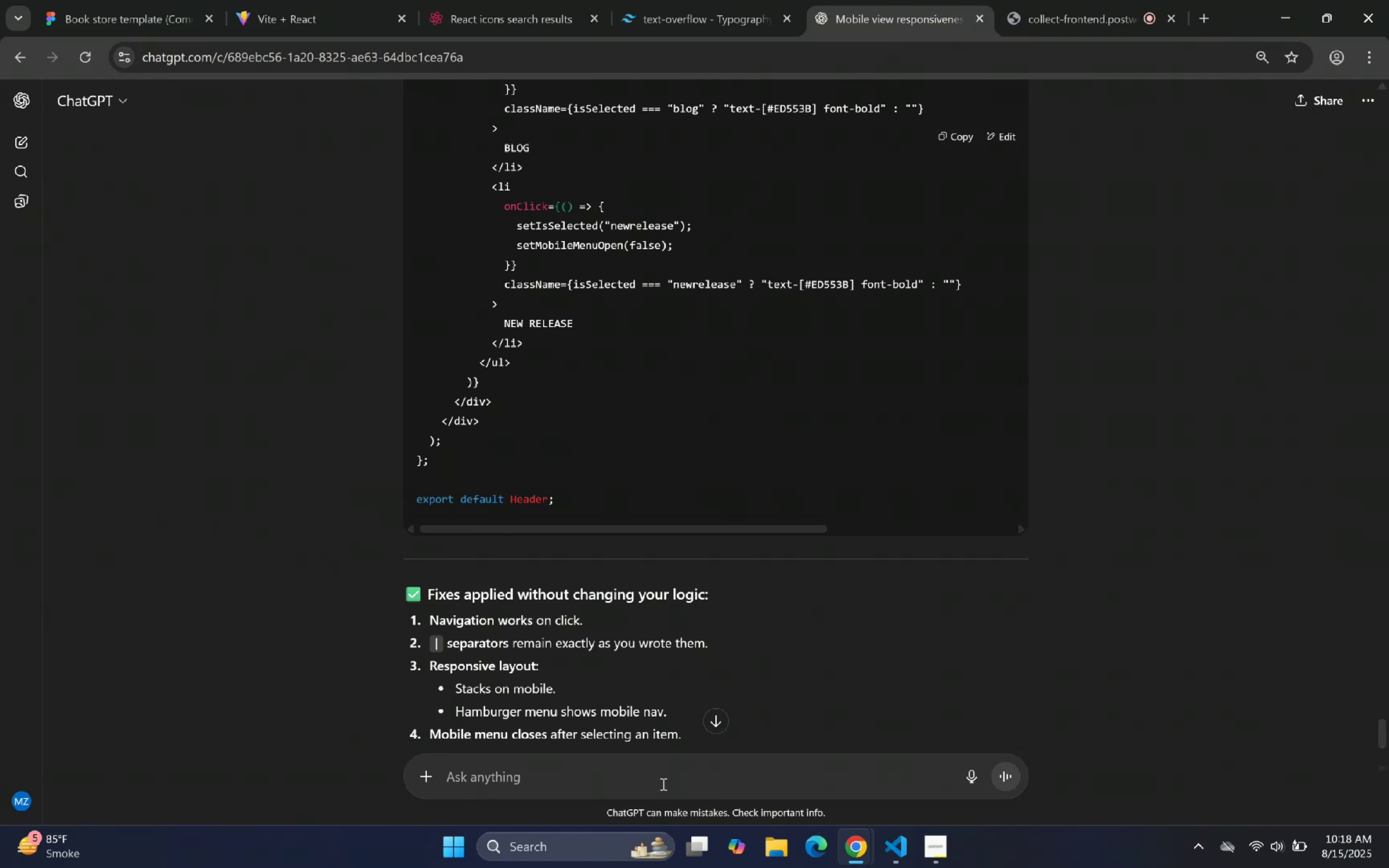 
type(use have not imported:)
 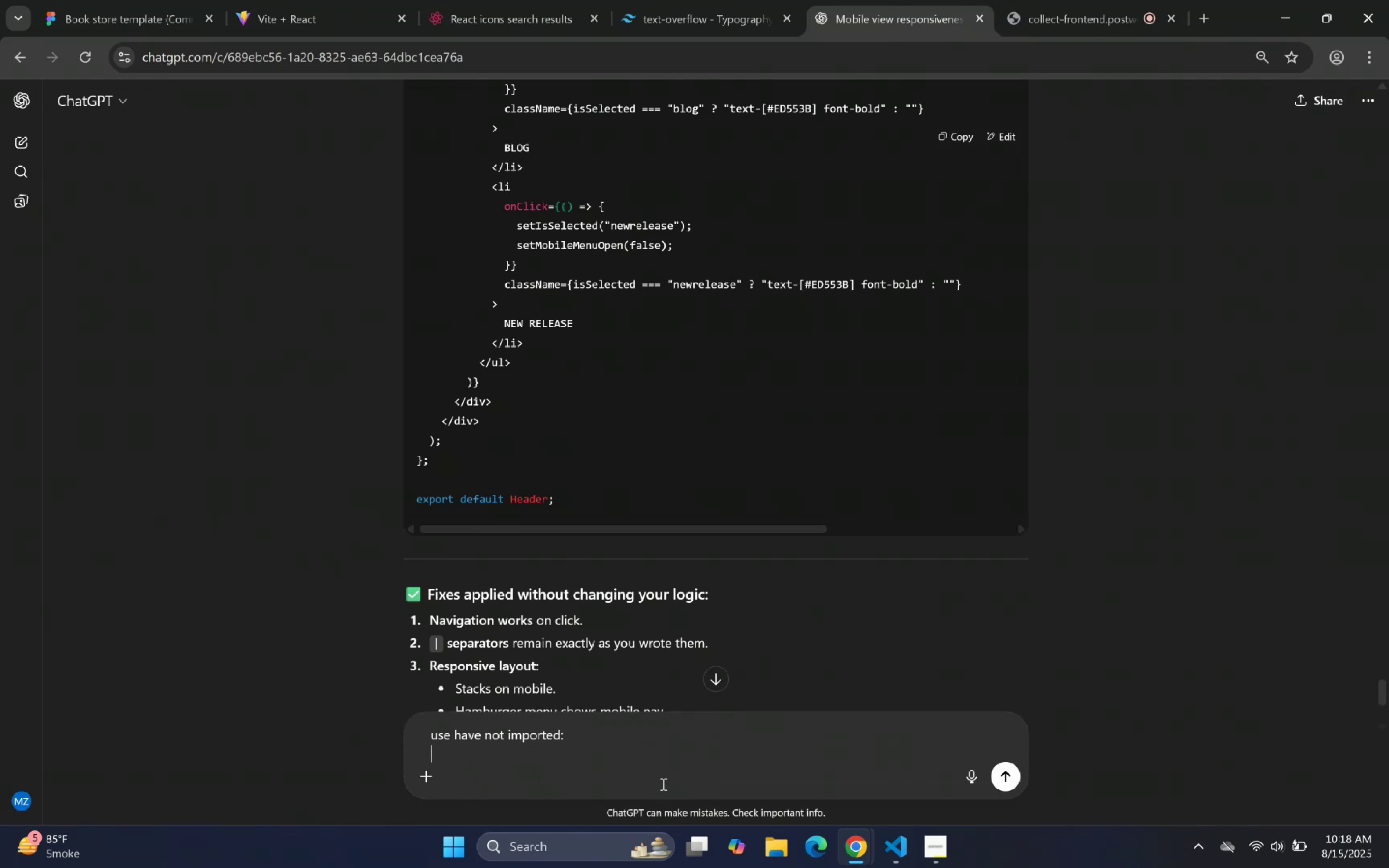 
key(Shift+Enter)
 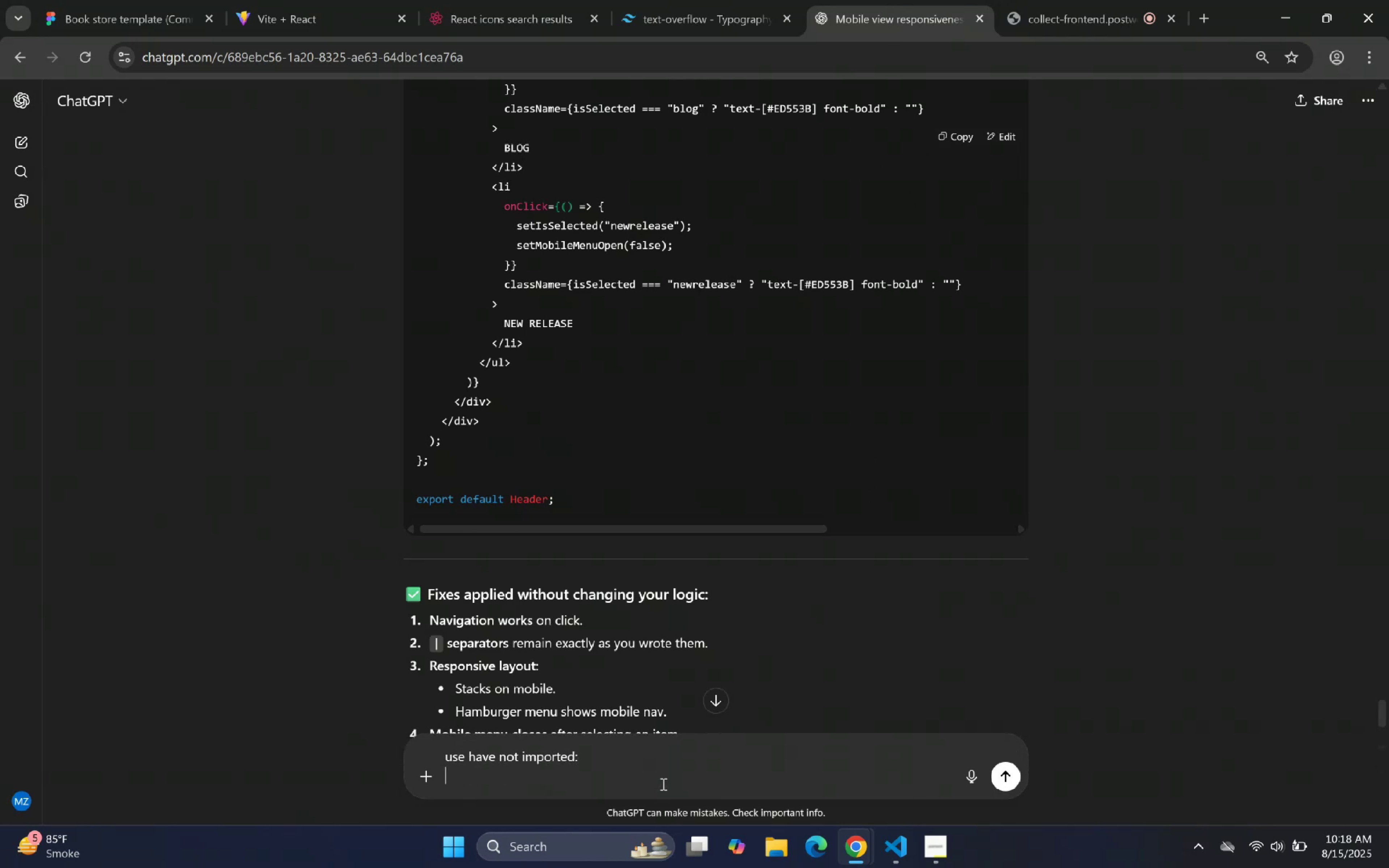 
key(Control+ControlLeft)
 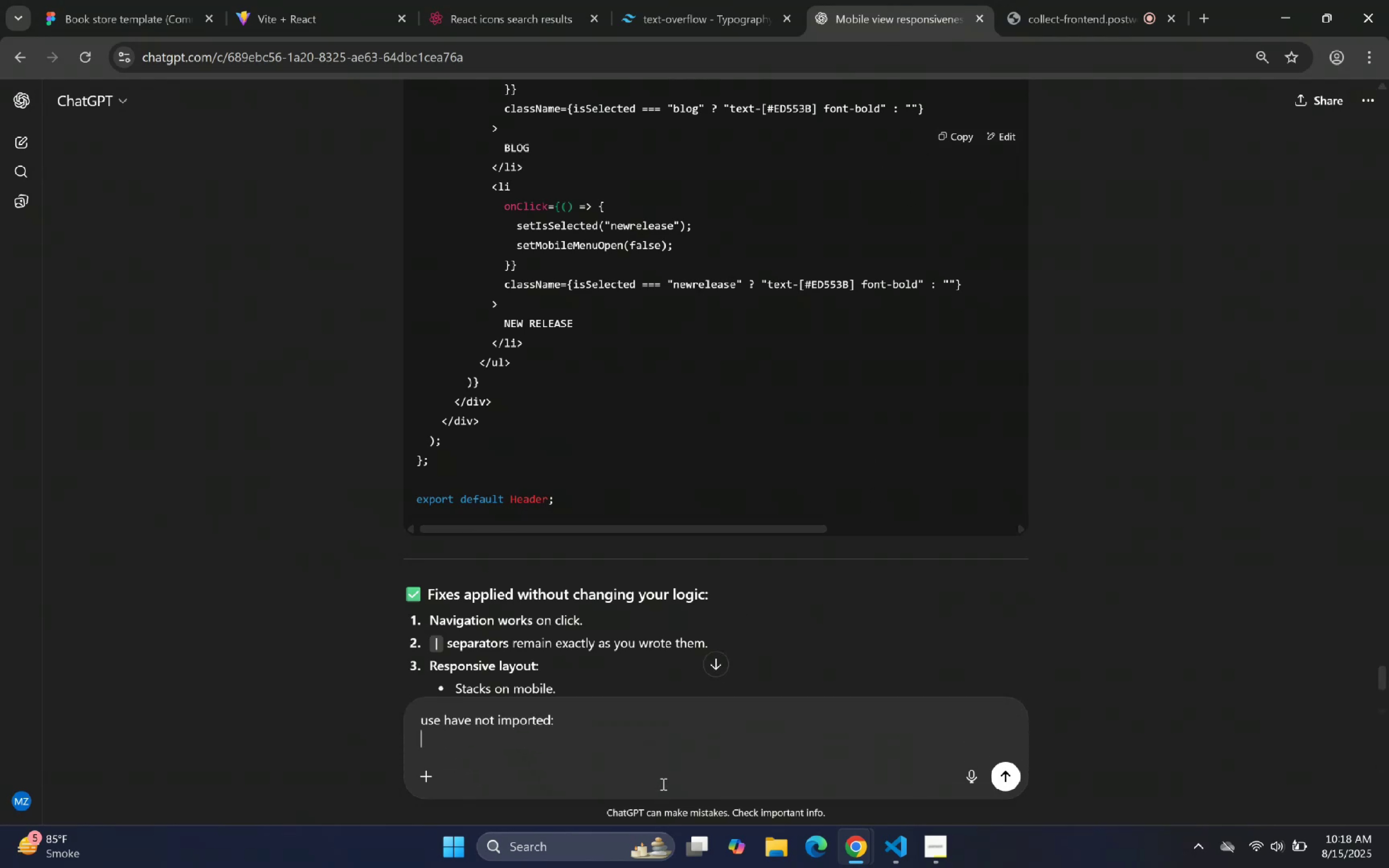 
key(Control+V)
 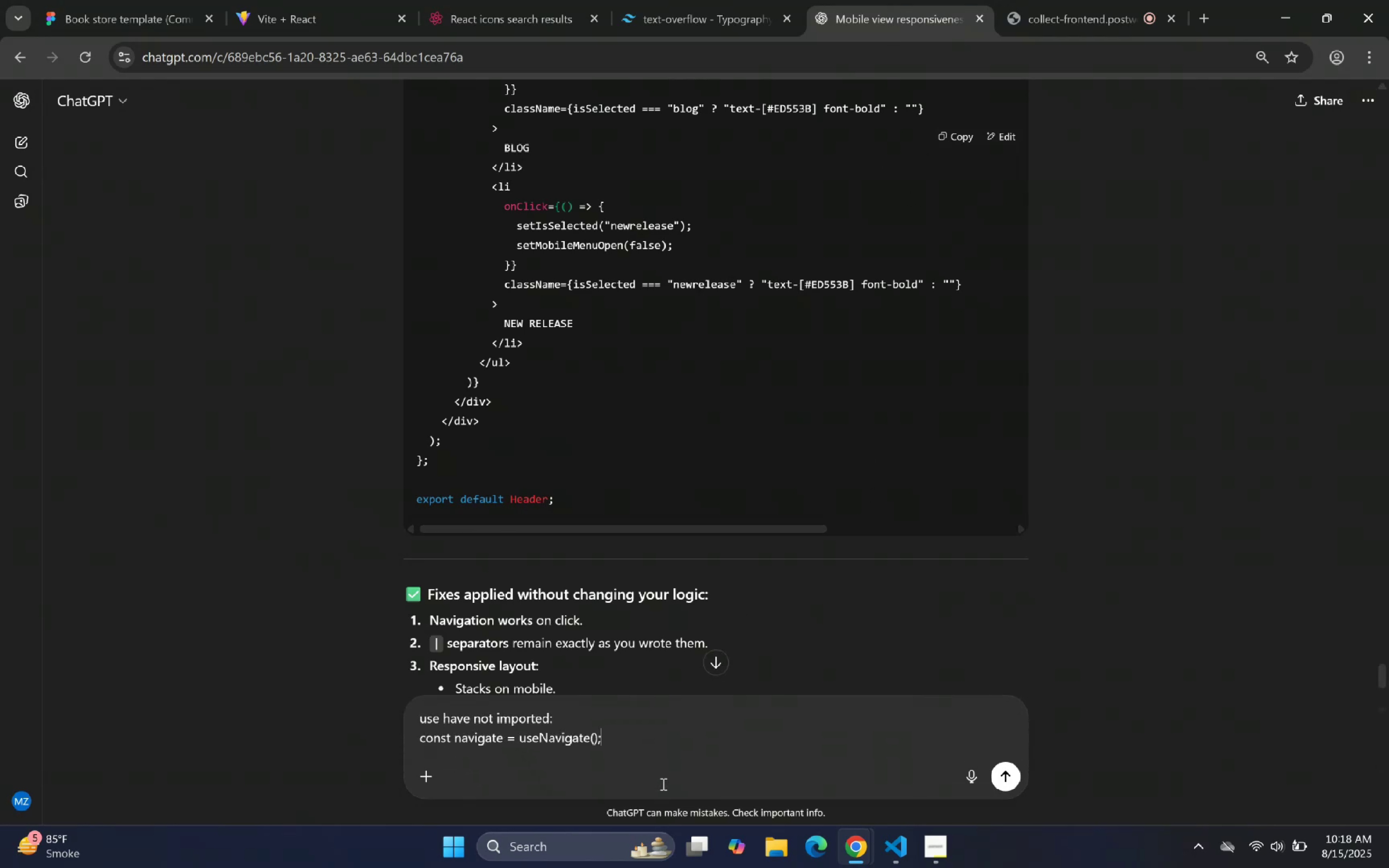 
key(Enter)
 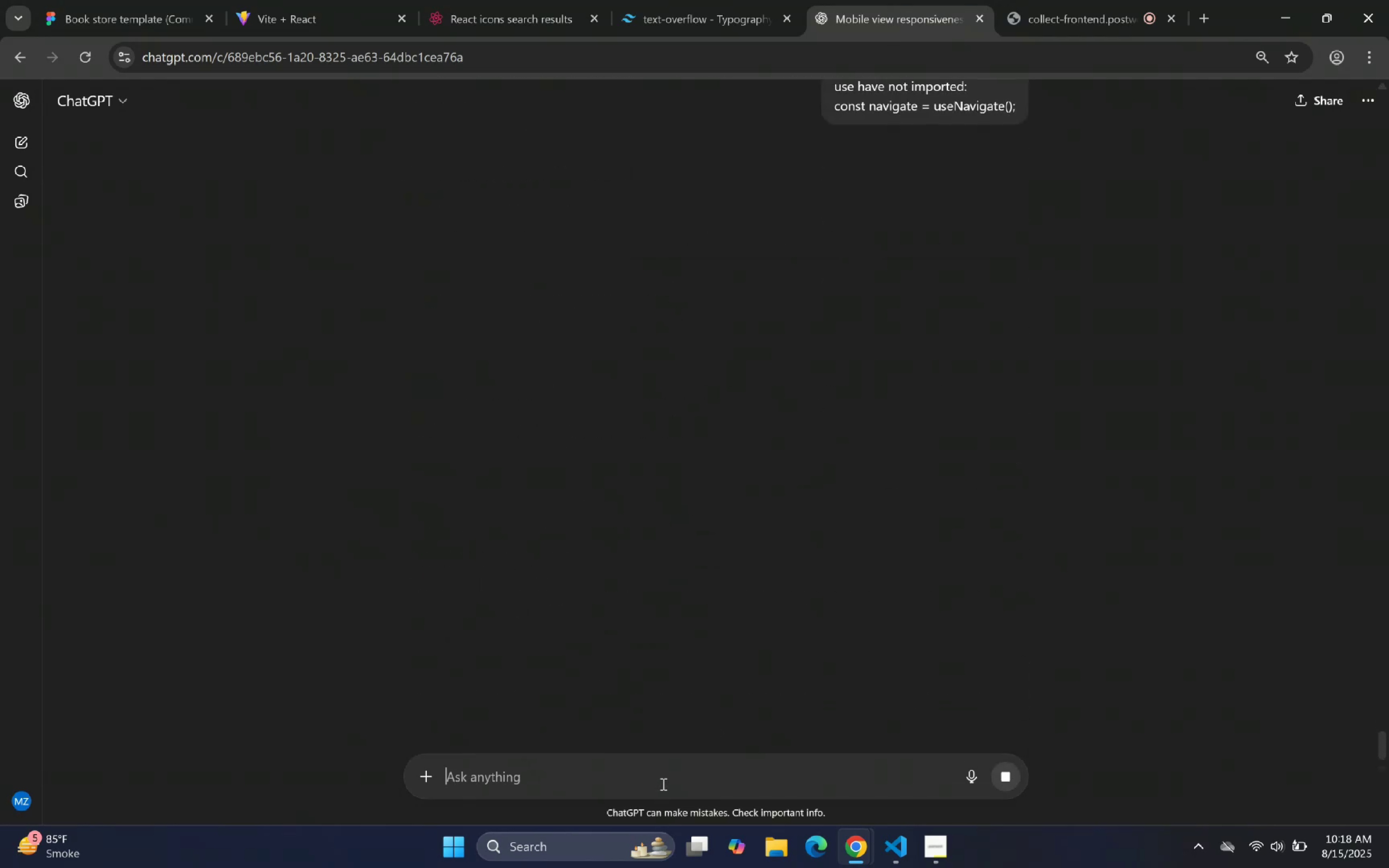 
scroll: coordinate [737, 474], scroll_direction: up, amount: 7.0
 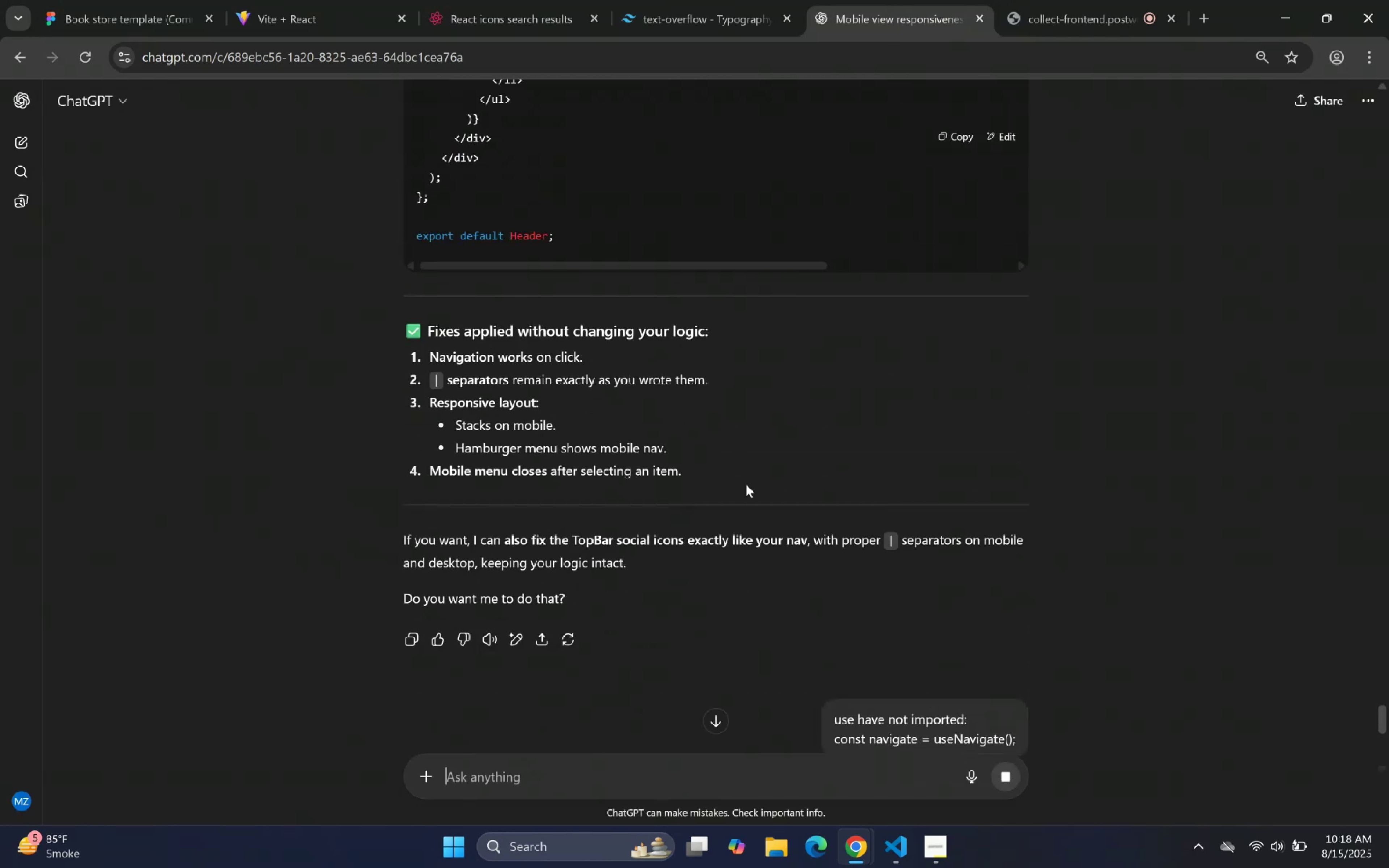 
scroll: coordinate [913, 492], scroll_direction: down, amount: 3.0
 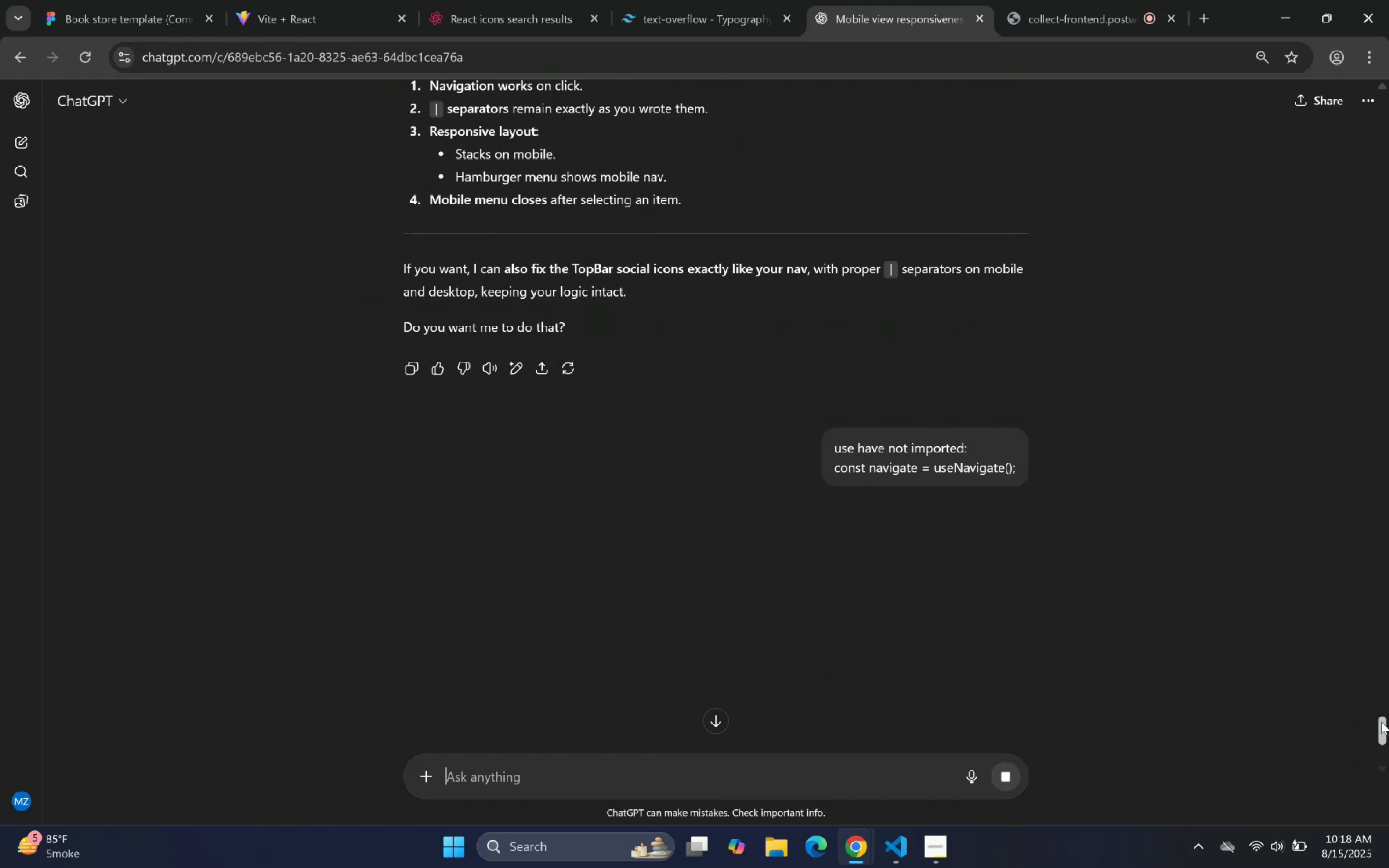 
left_click_drag(start_coordinate=[1382, 722], to_coordinate=[1344, 186])
 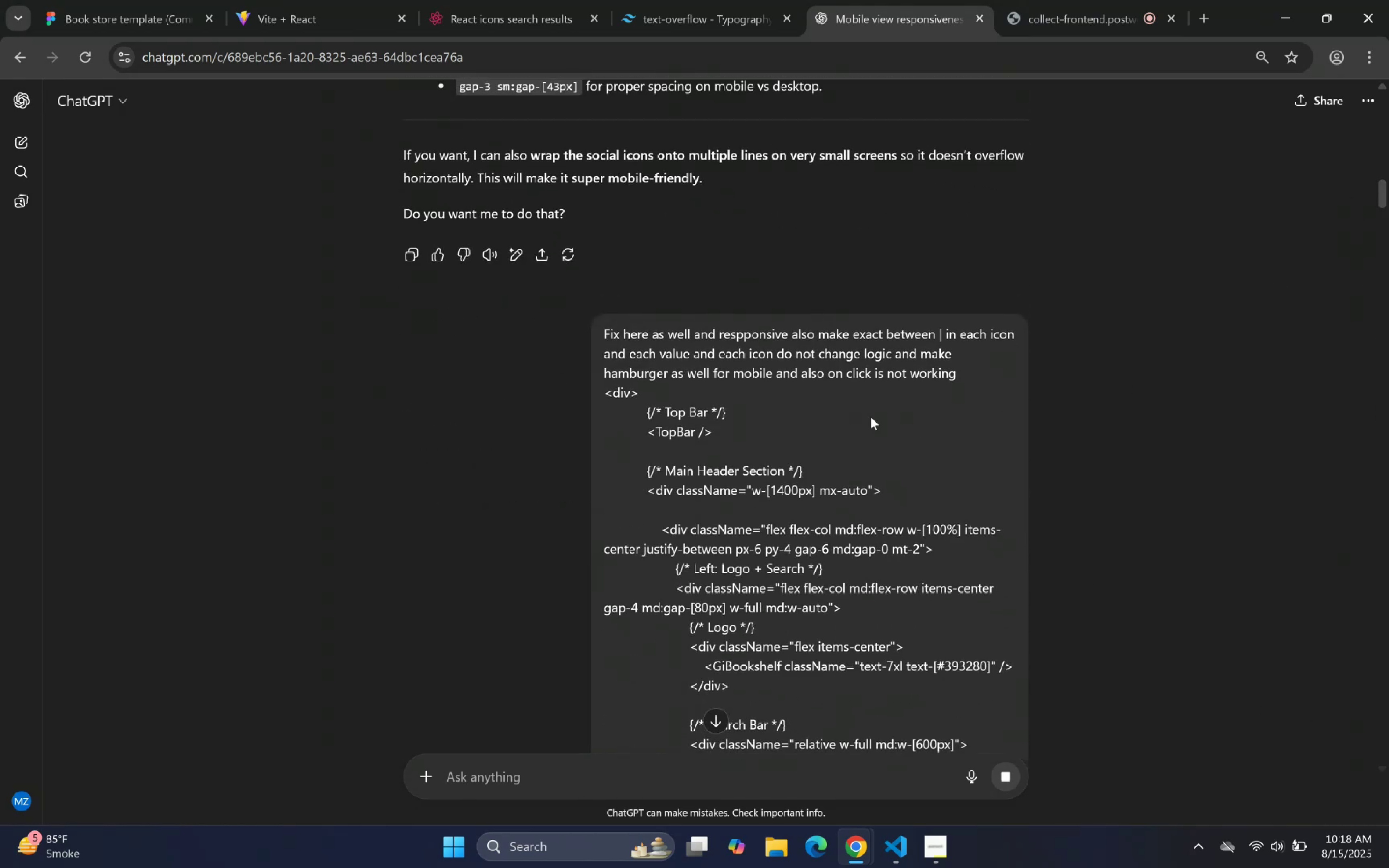 
scroll: coordinate [792, 449], scroll_direction: down, amount: 2.0
 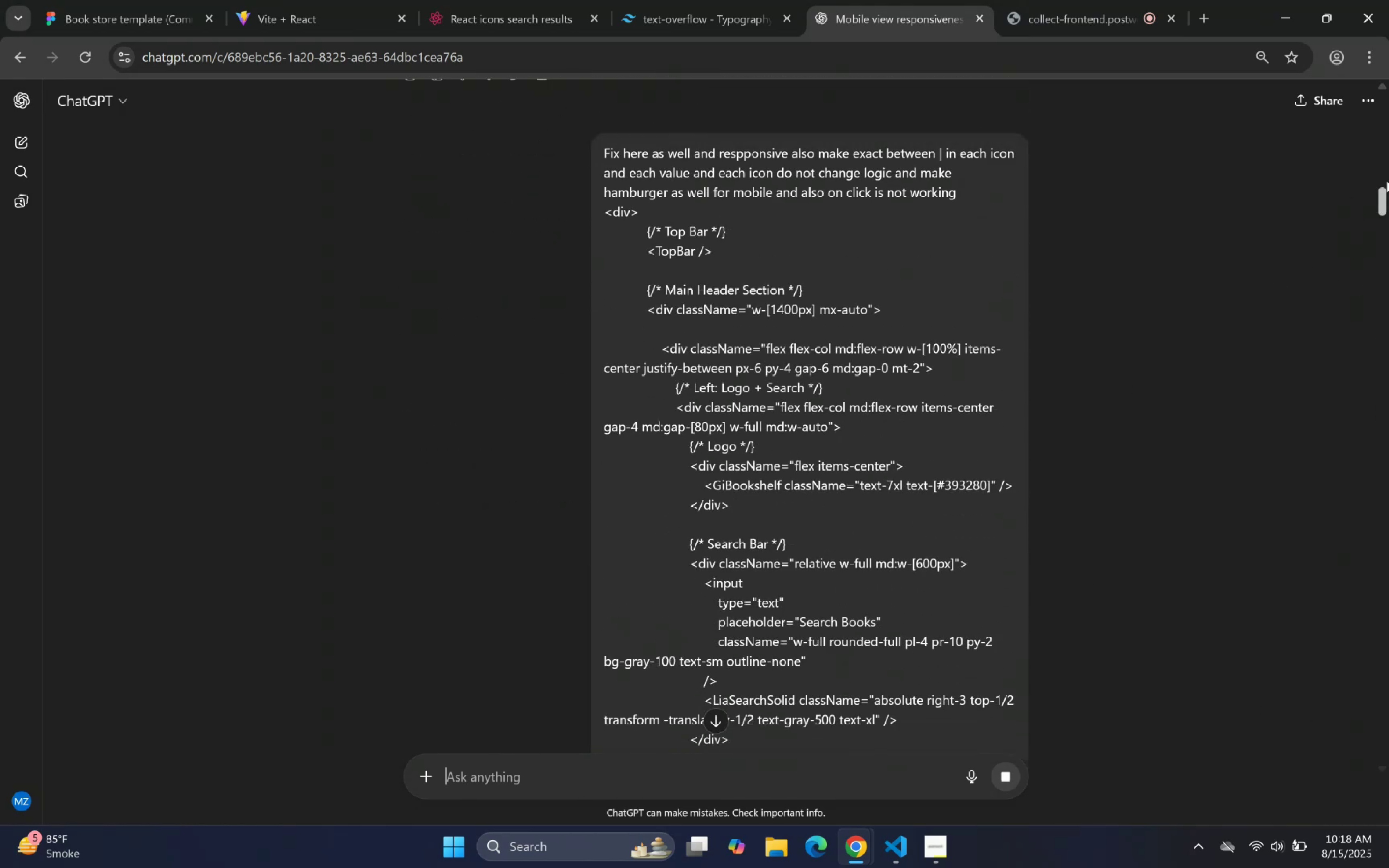 
left_click_drag(start_coordinate=[1382, 199], to_coordinate=[1359, 736])
 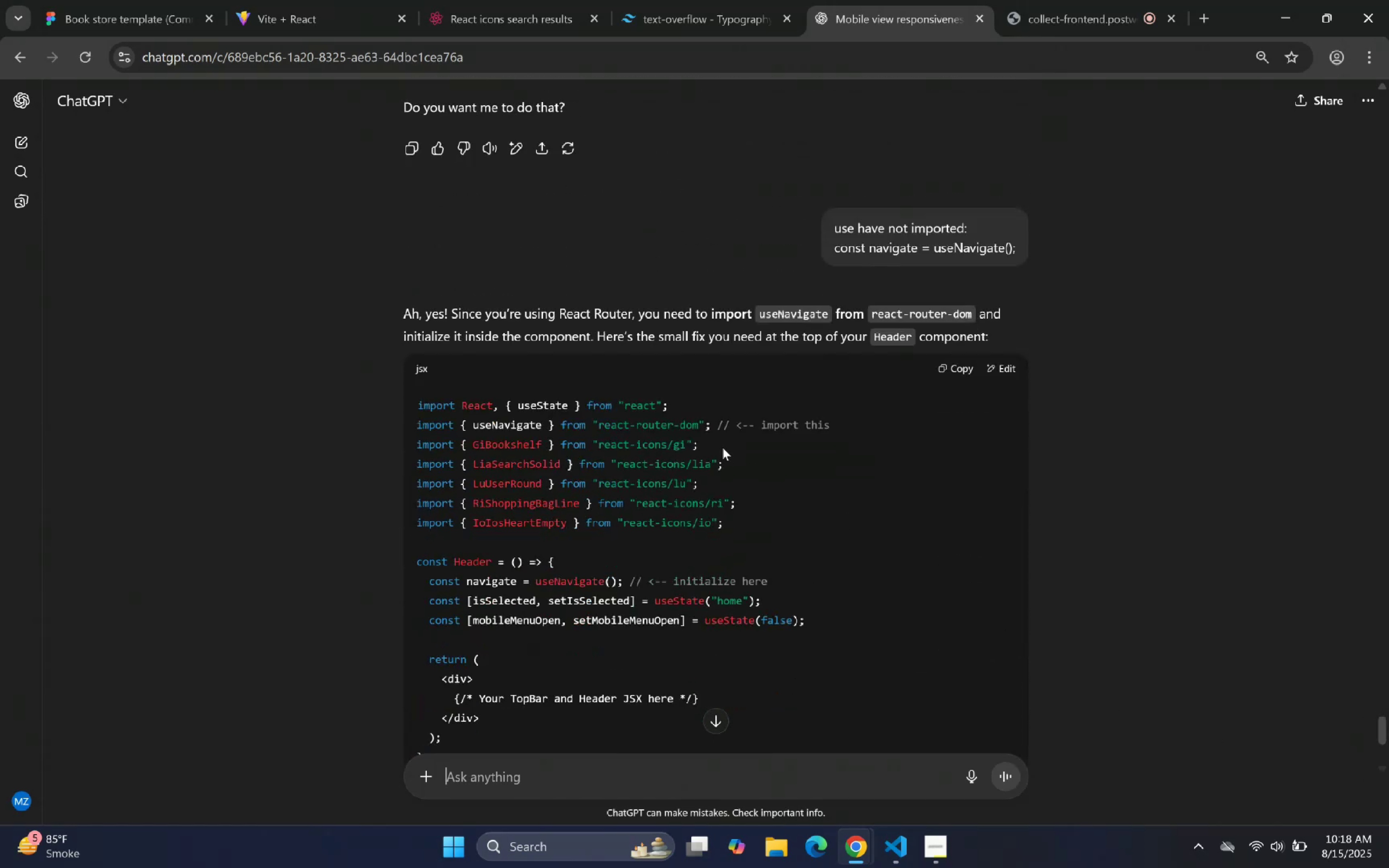 
left_click_drag(start_coordinate=[712, 423], to_coordinate=[410, 429])
 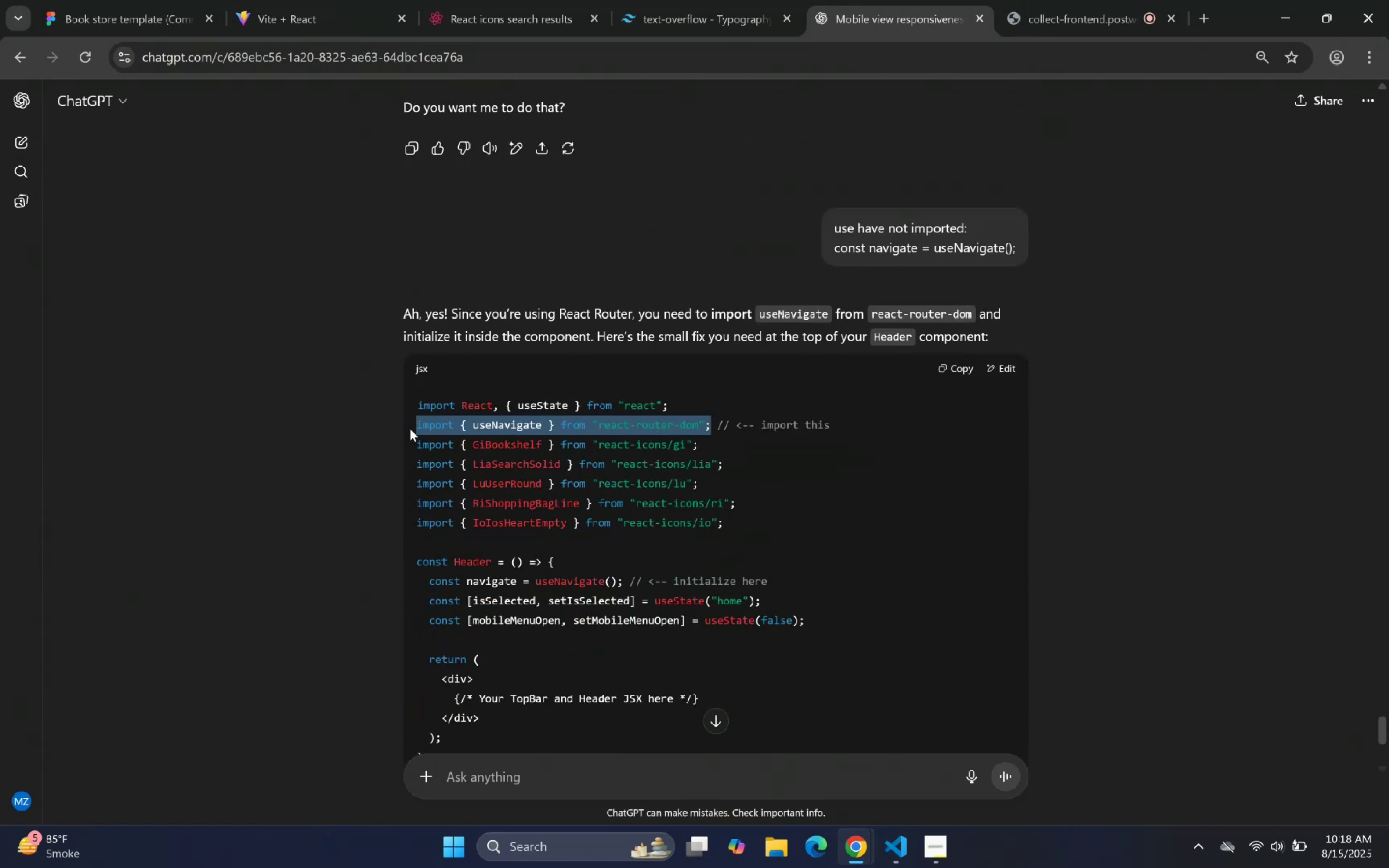 
key(Control+C)
 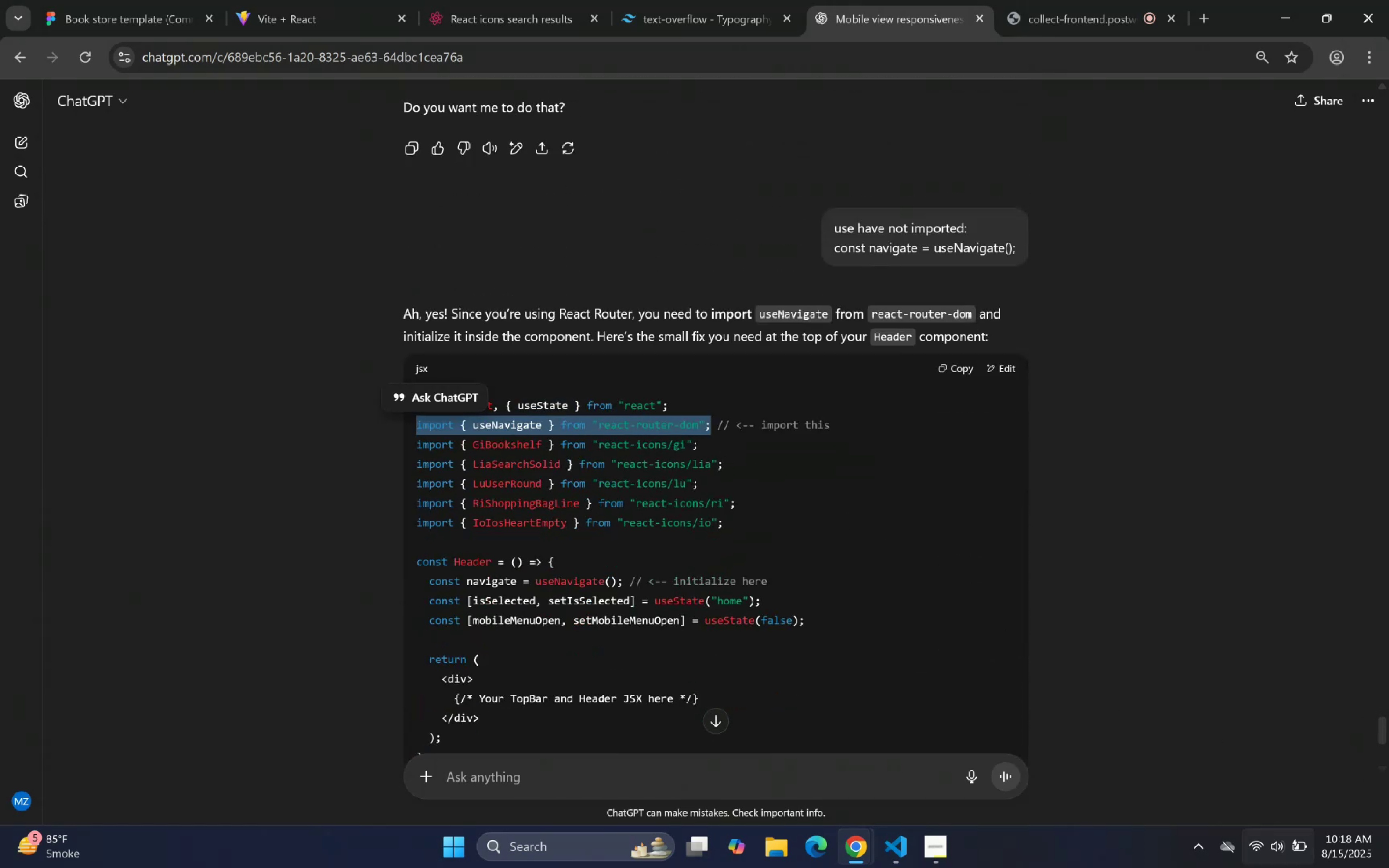 
key(Control+C)
 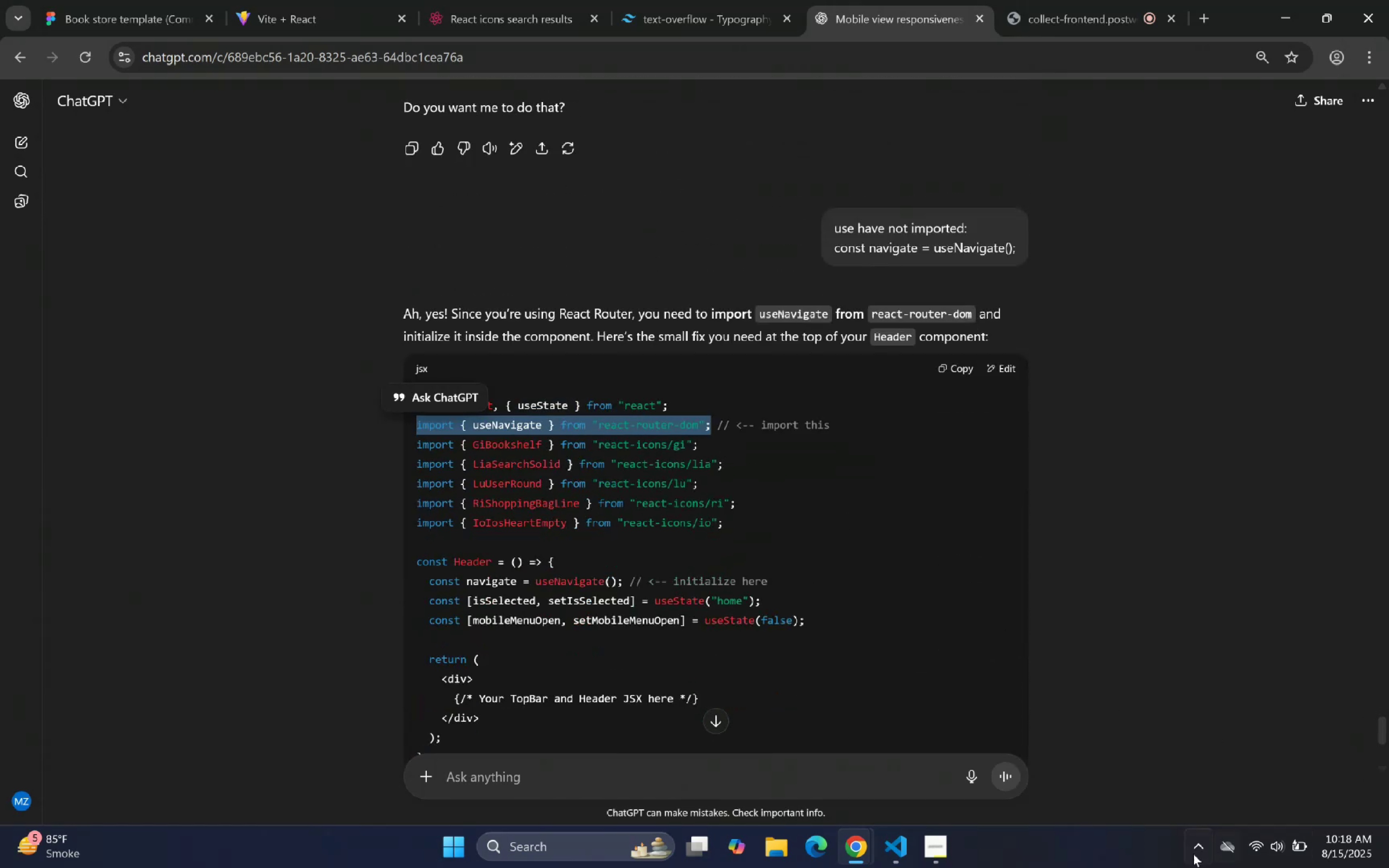 
key(Control+C)
 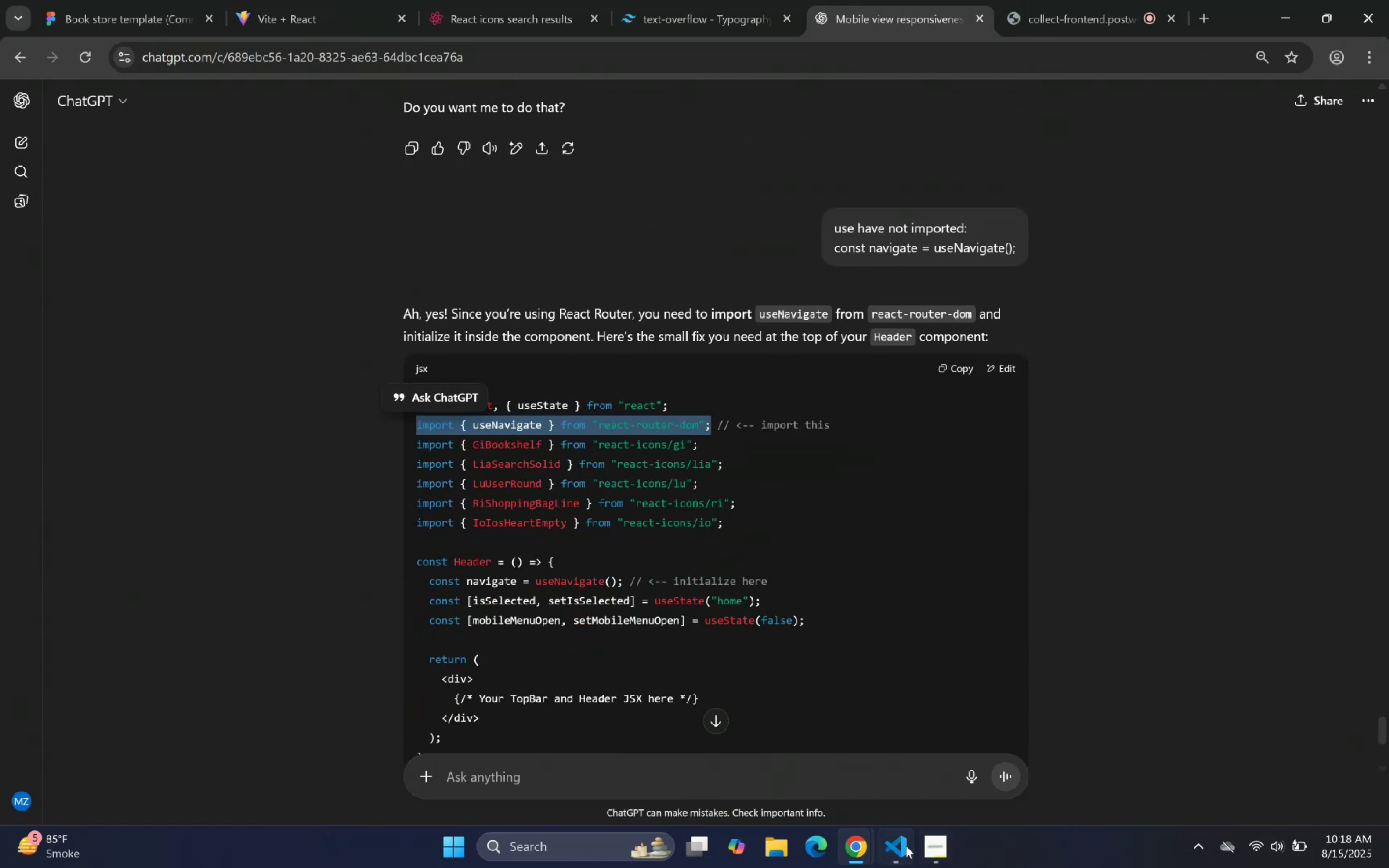 
left_click([897, 844])
 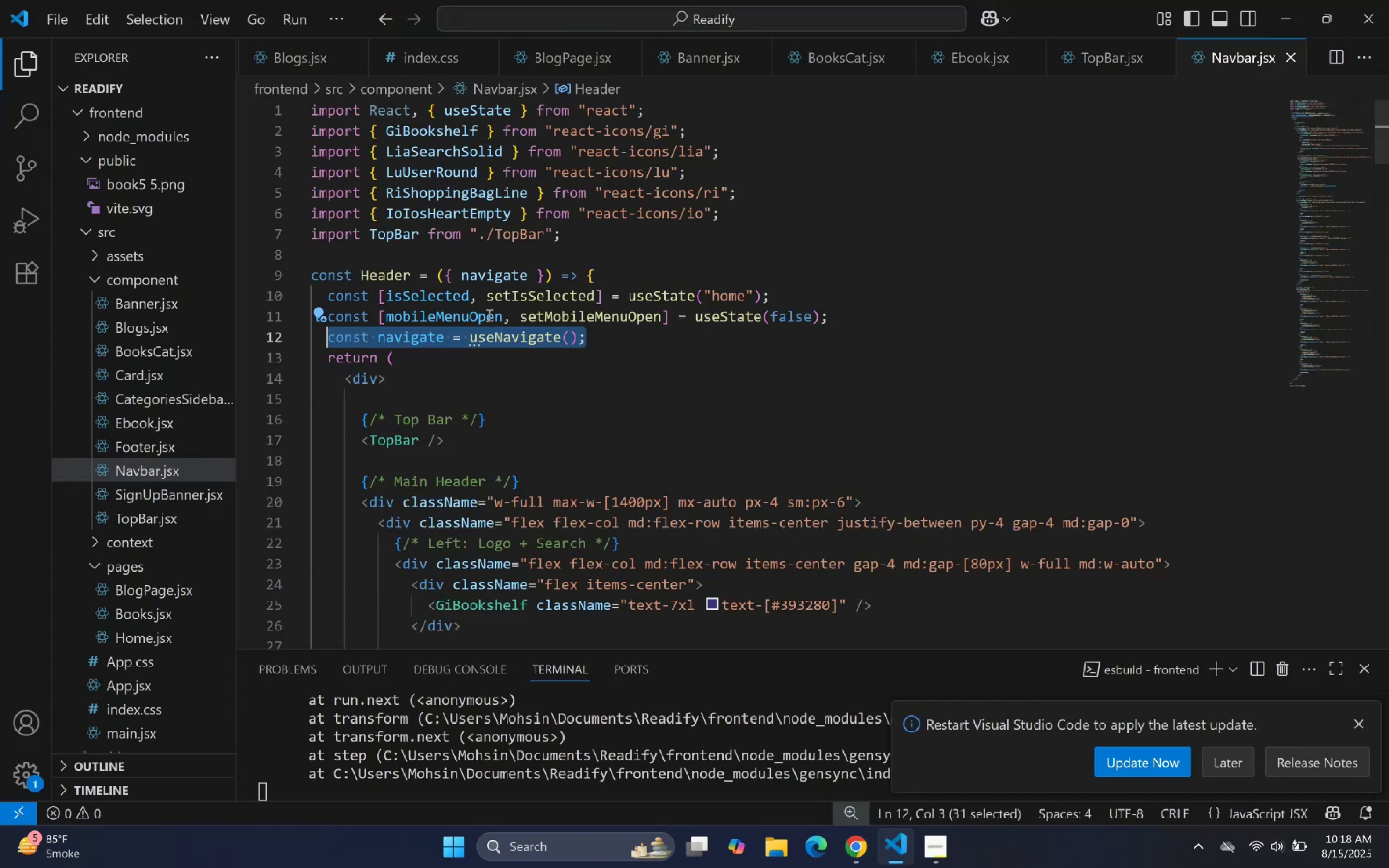 
scroll: coordinate [494, 280], scroll_direction: up, amount: 6.0
 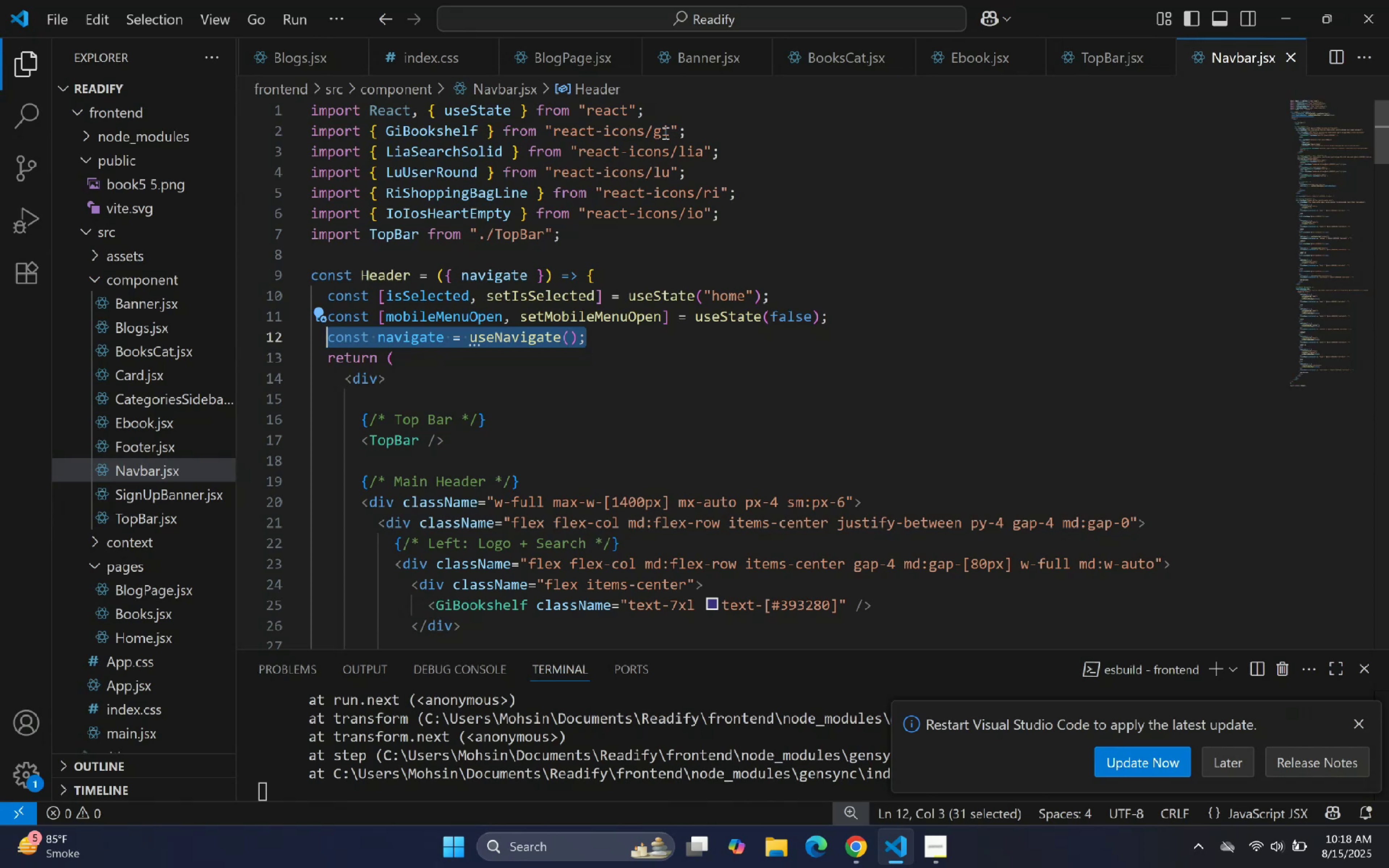 
left_click([679, 111])
 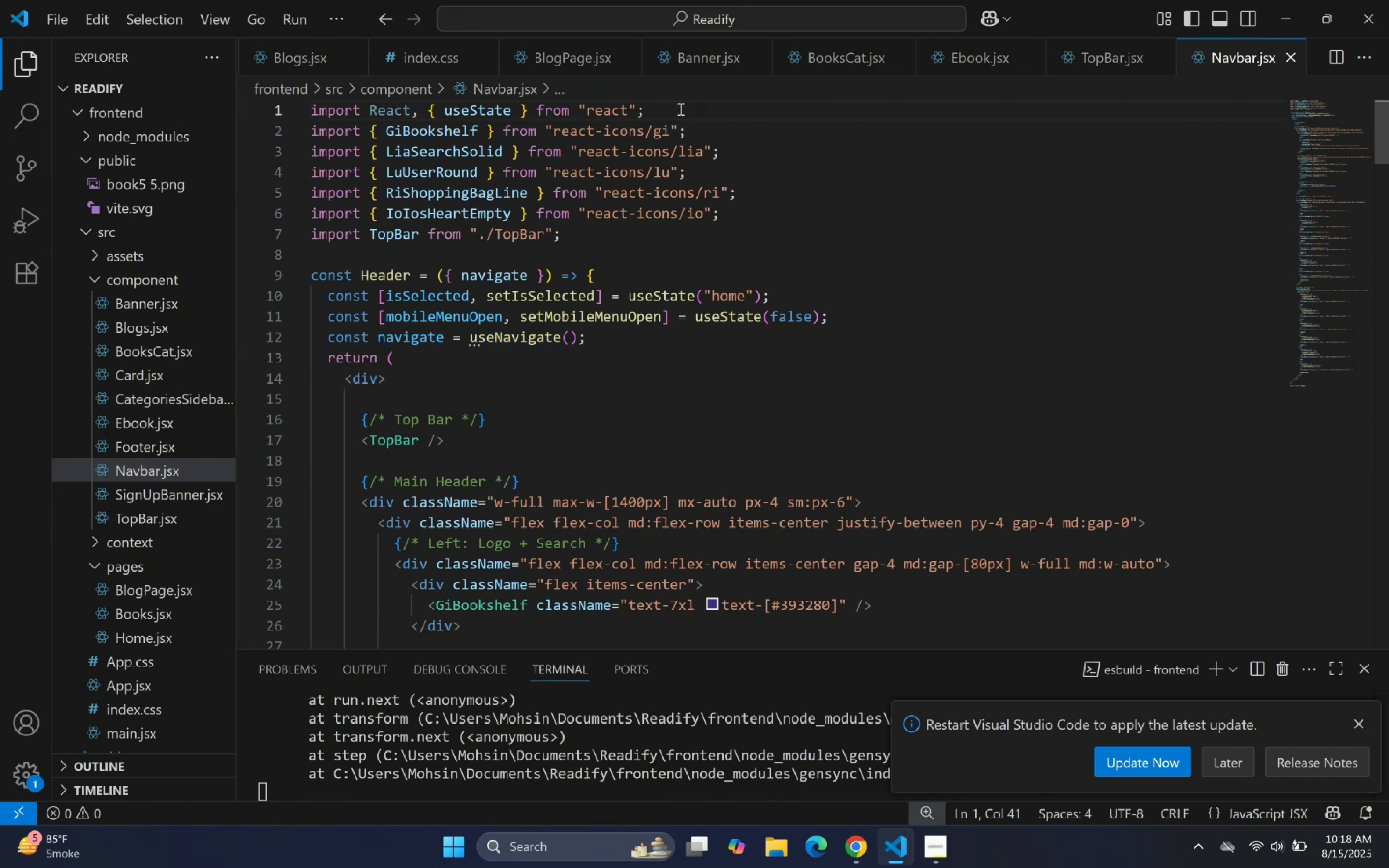 
key(Enter)
 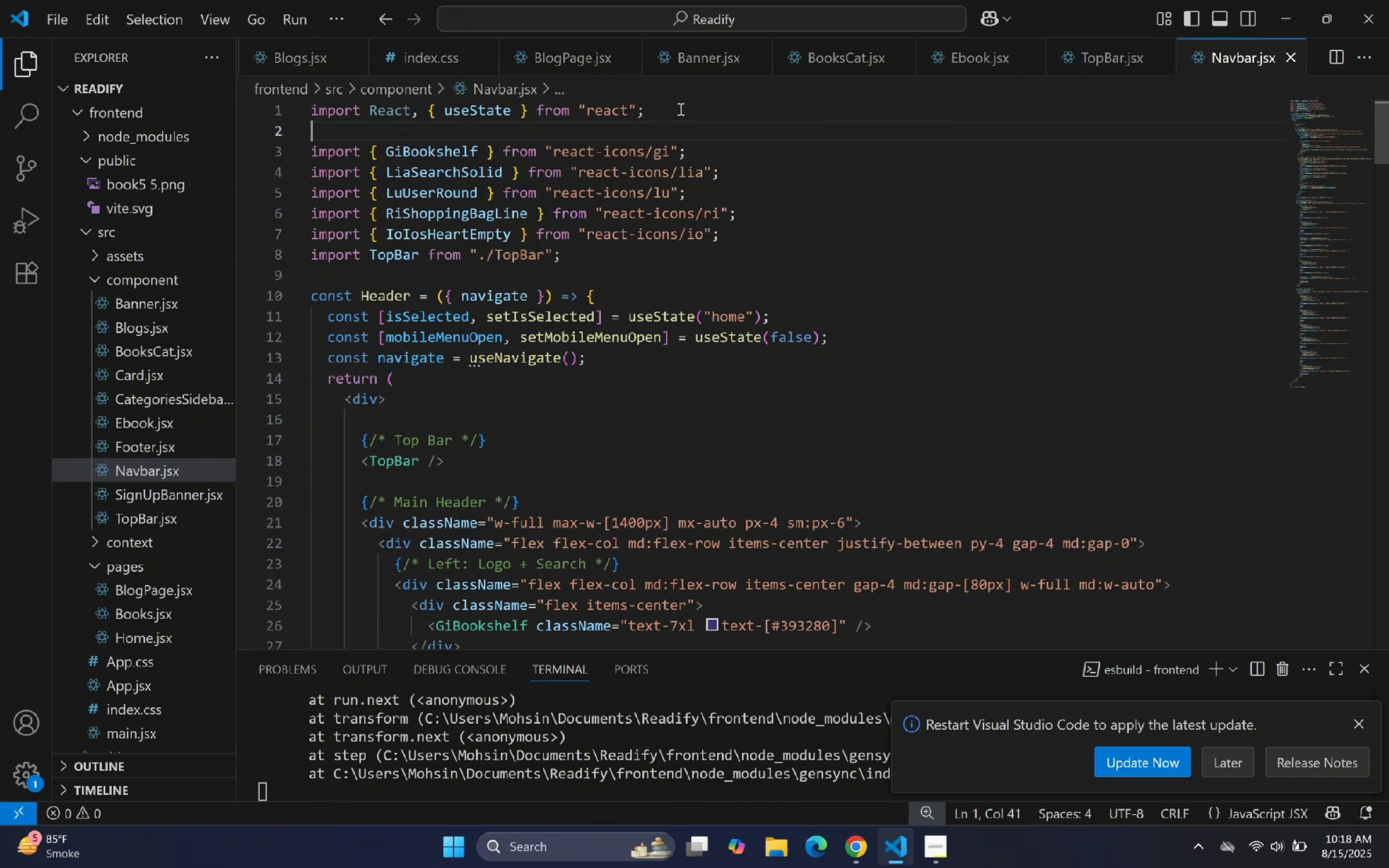 
key(Control+ControlLeft)
 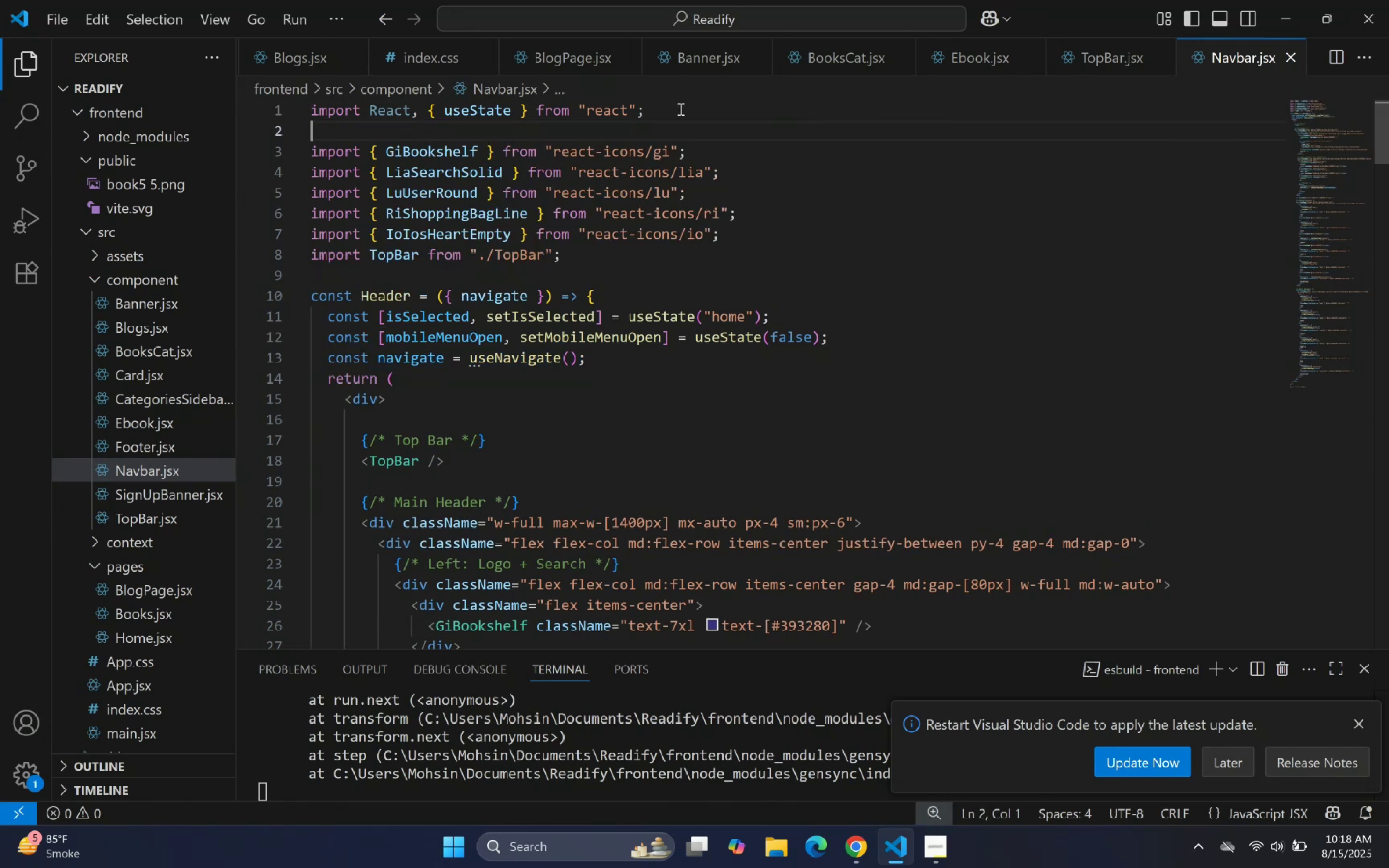 
key(Control+V)
 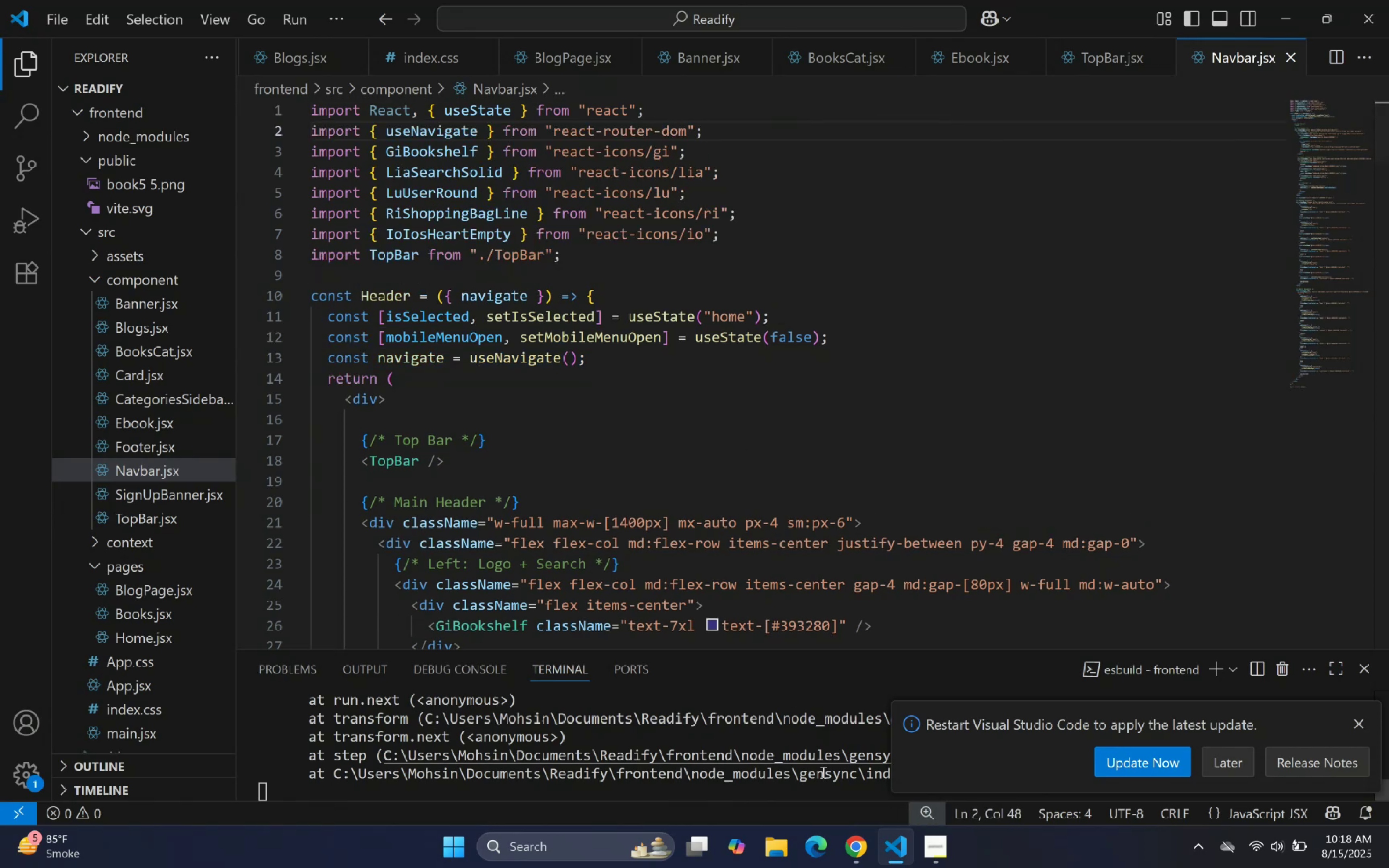 
left_click([883, 859])
 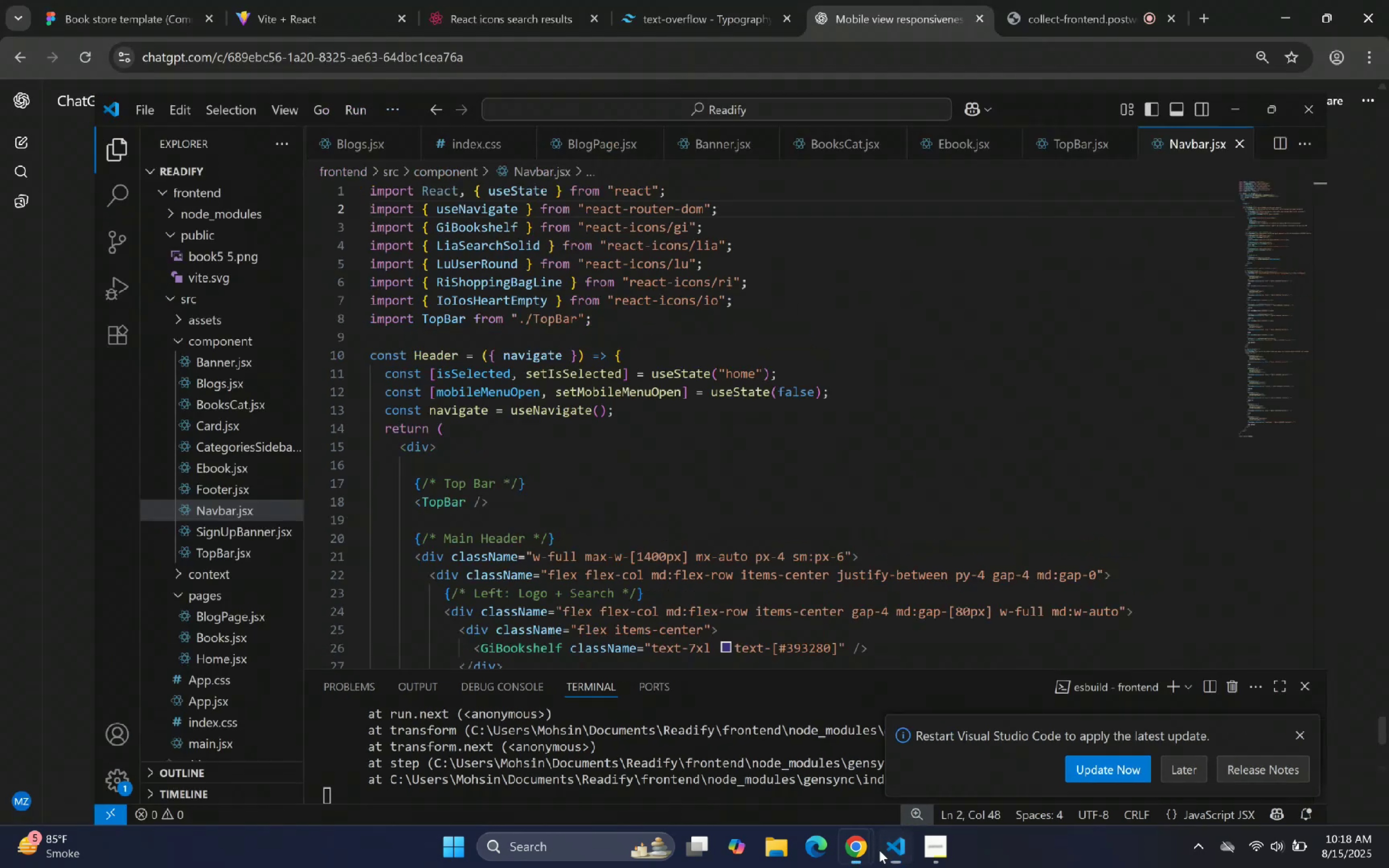 
scroll: coordinate [683, 567], scroll_direction: down, amount: 10.0
 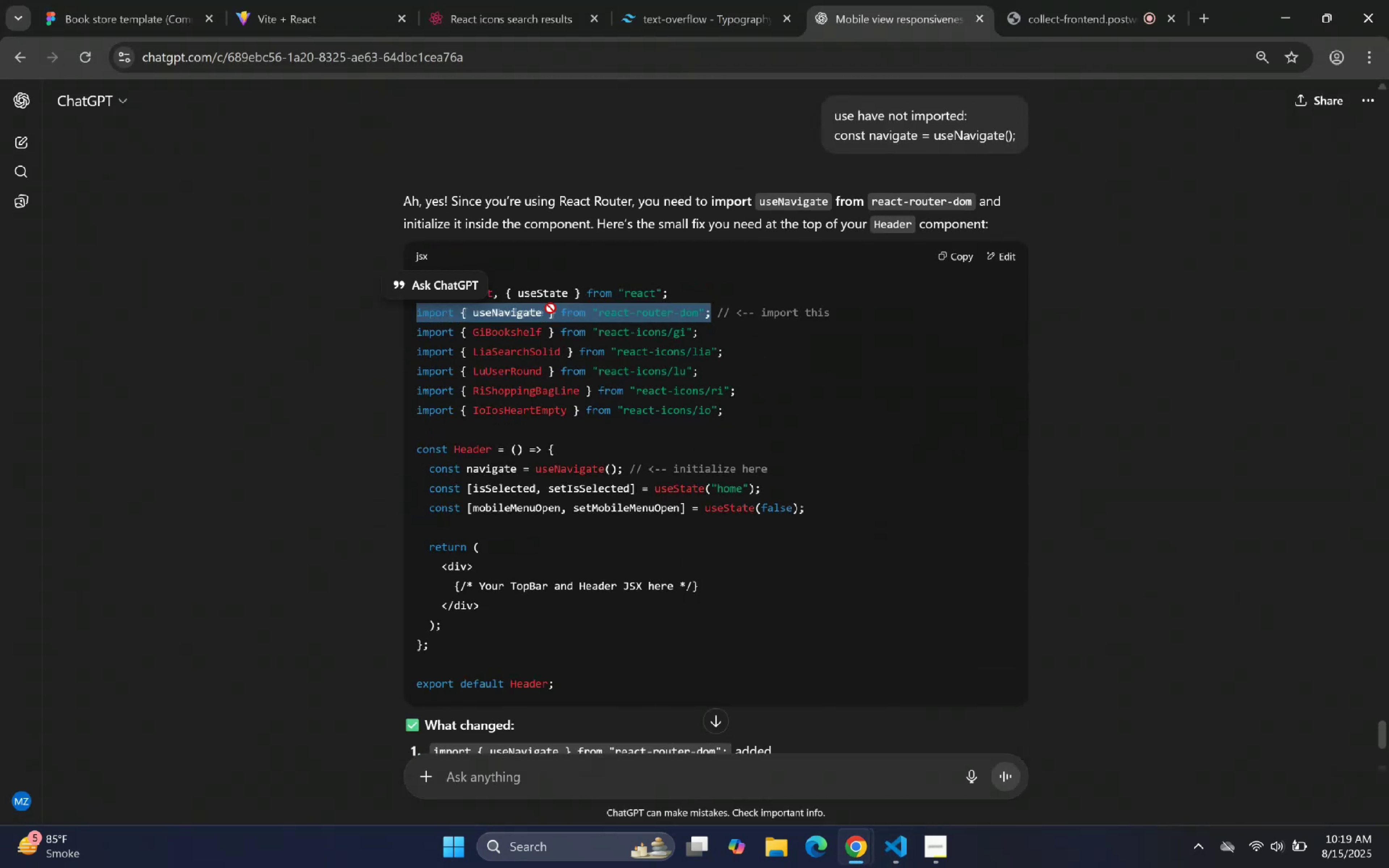 
double_click([583, 469])
 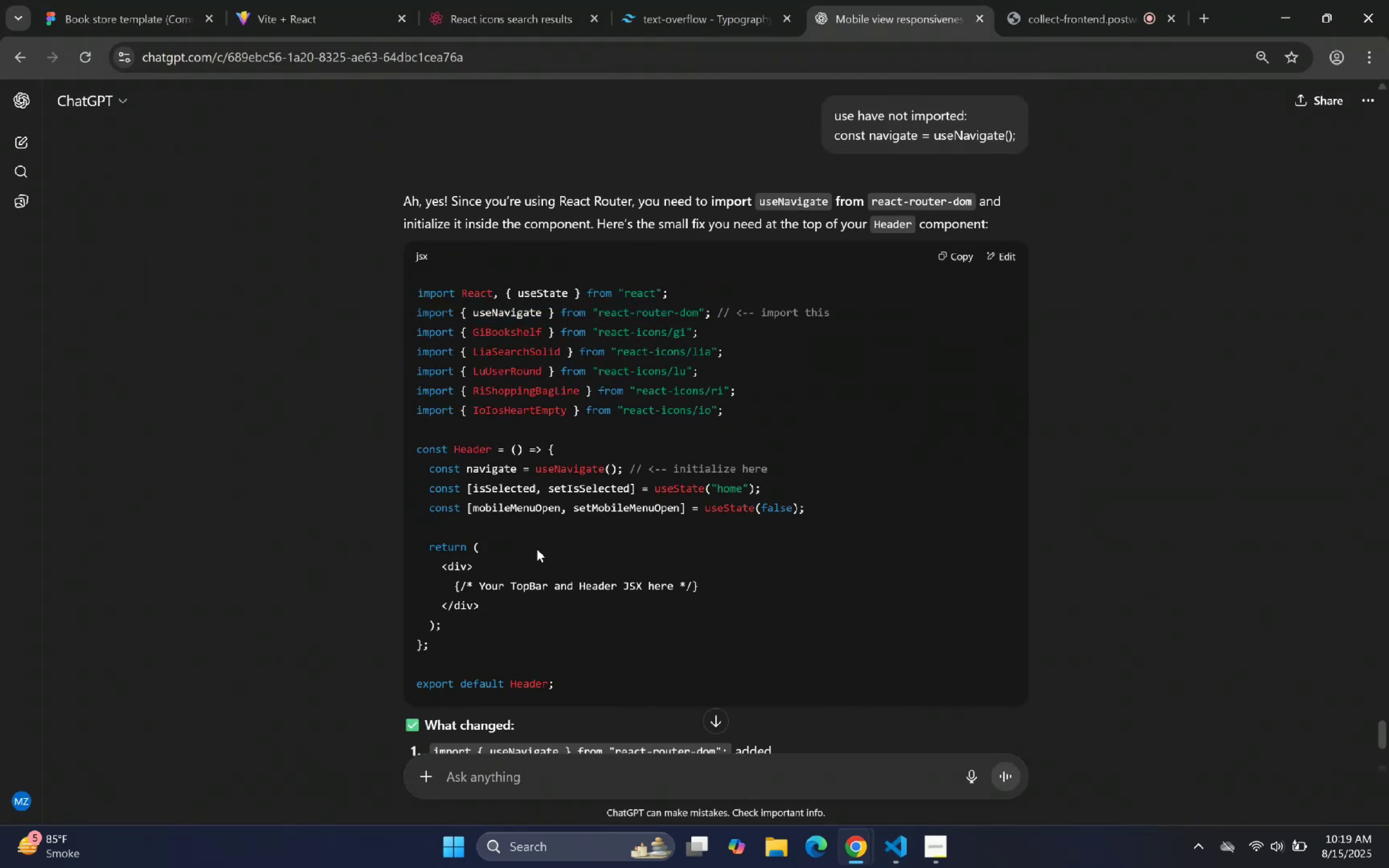 
left_click_drag(start_coordinate=[823, 504], to_coordinate=[404, 299])
 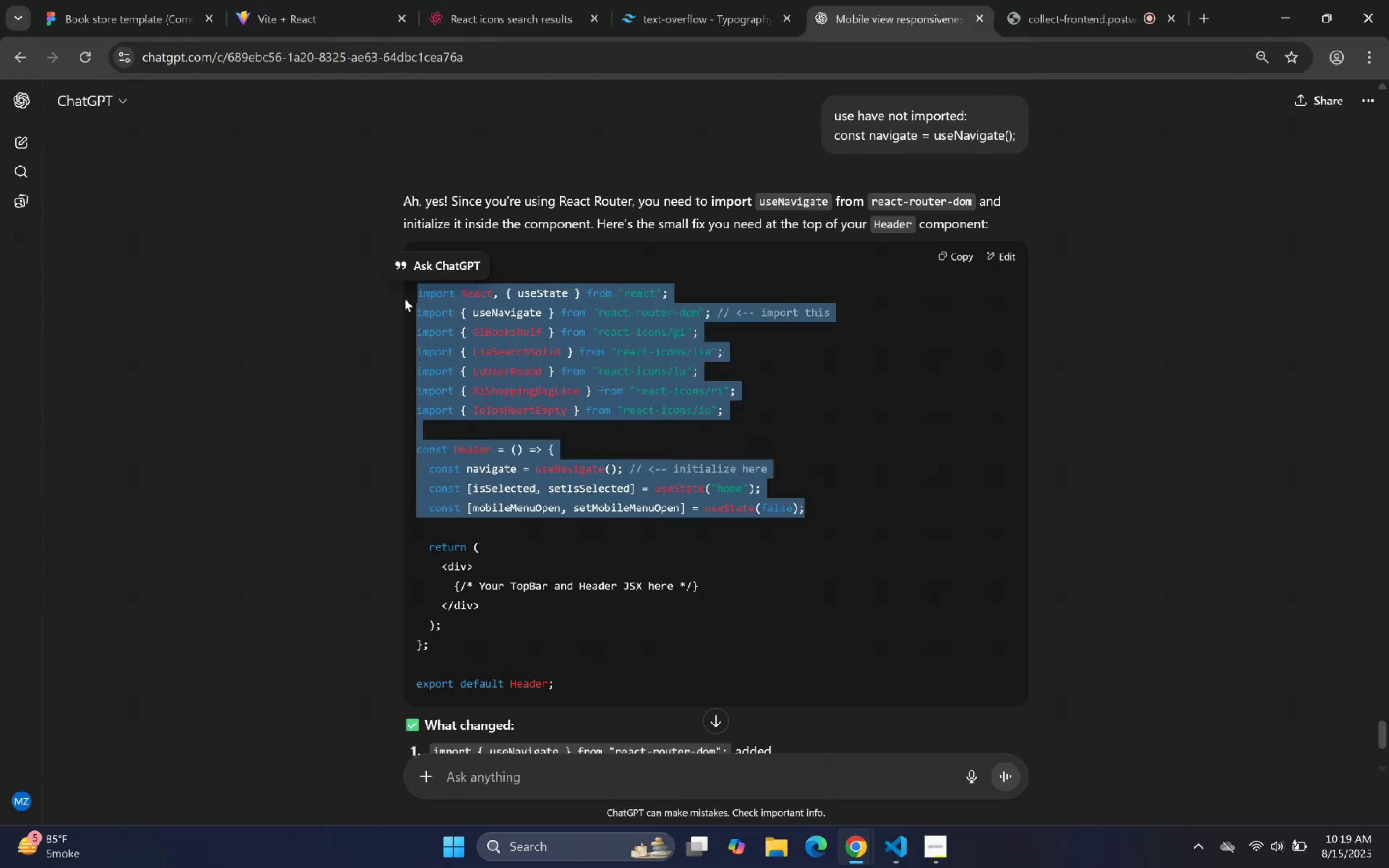 
key(Control+C)
 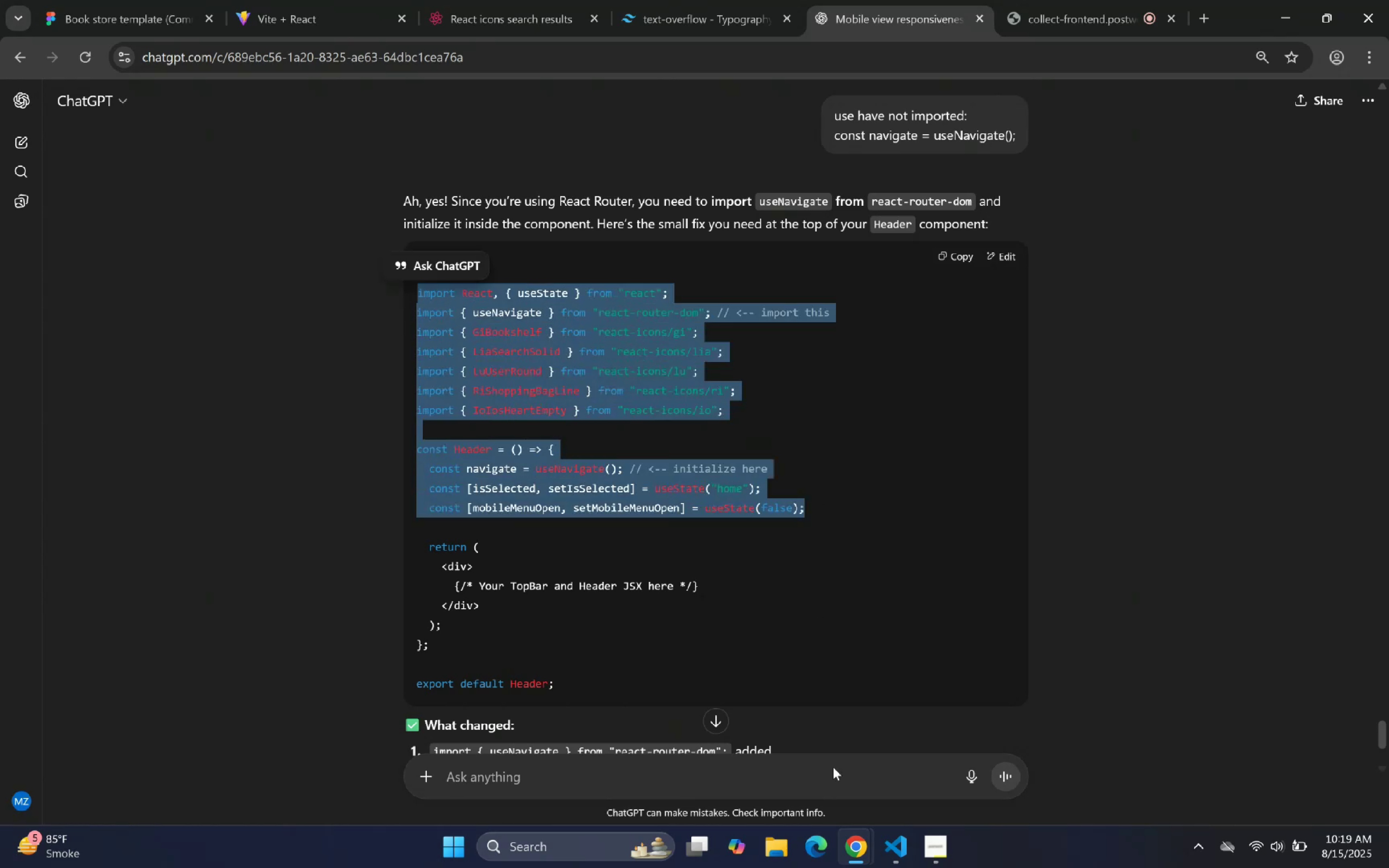 
key(Control+C)
 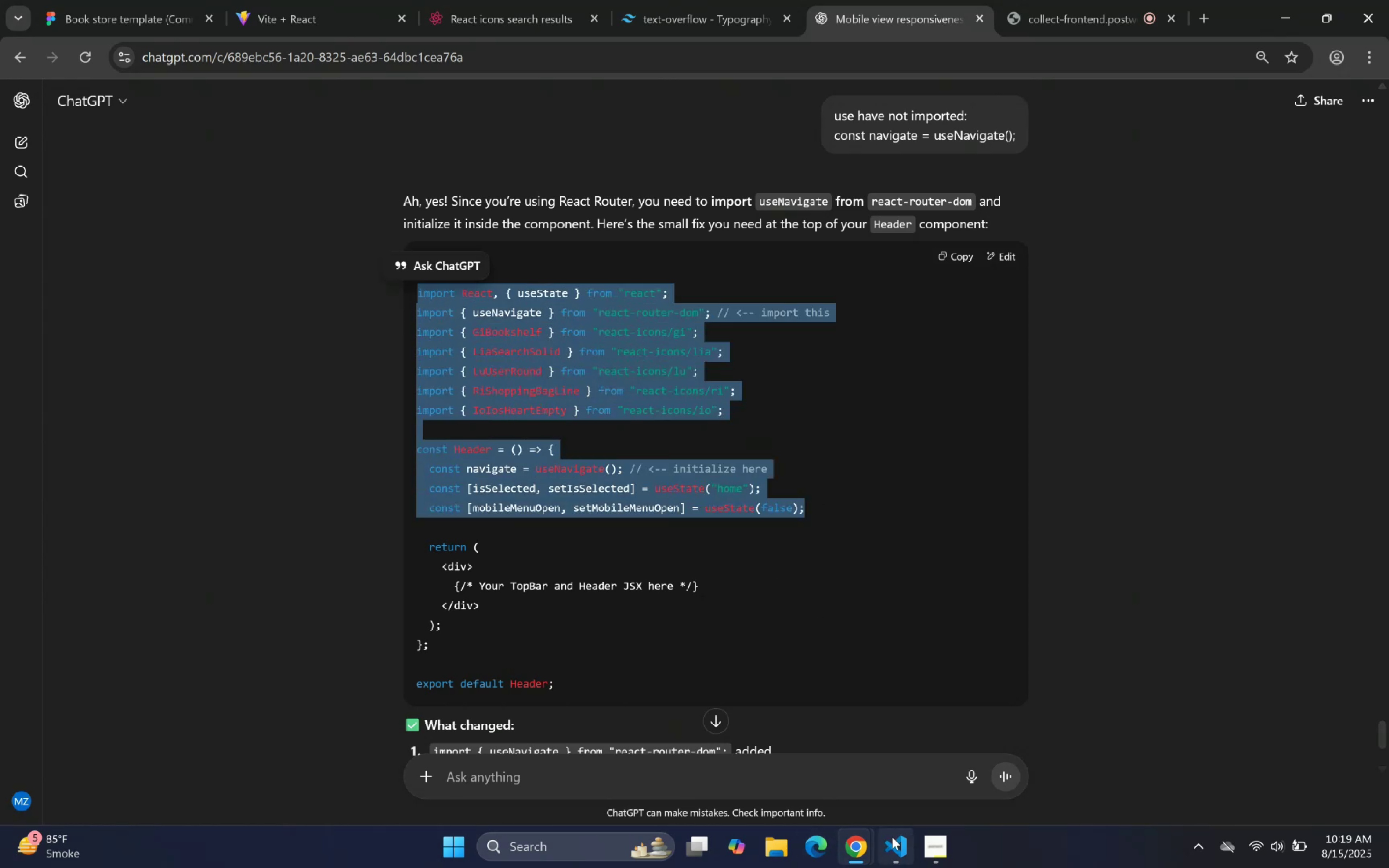 
left_click([893, 837])
 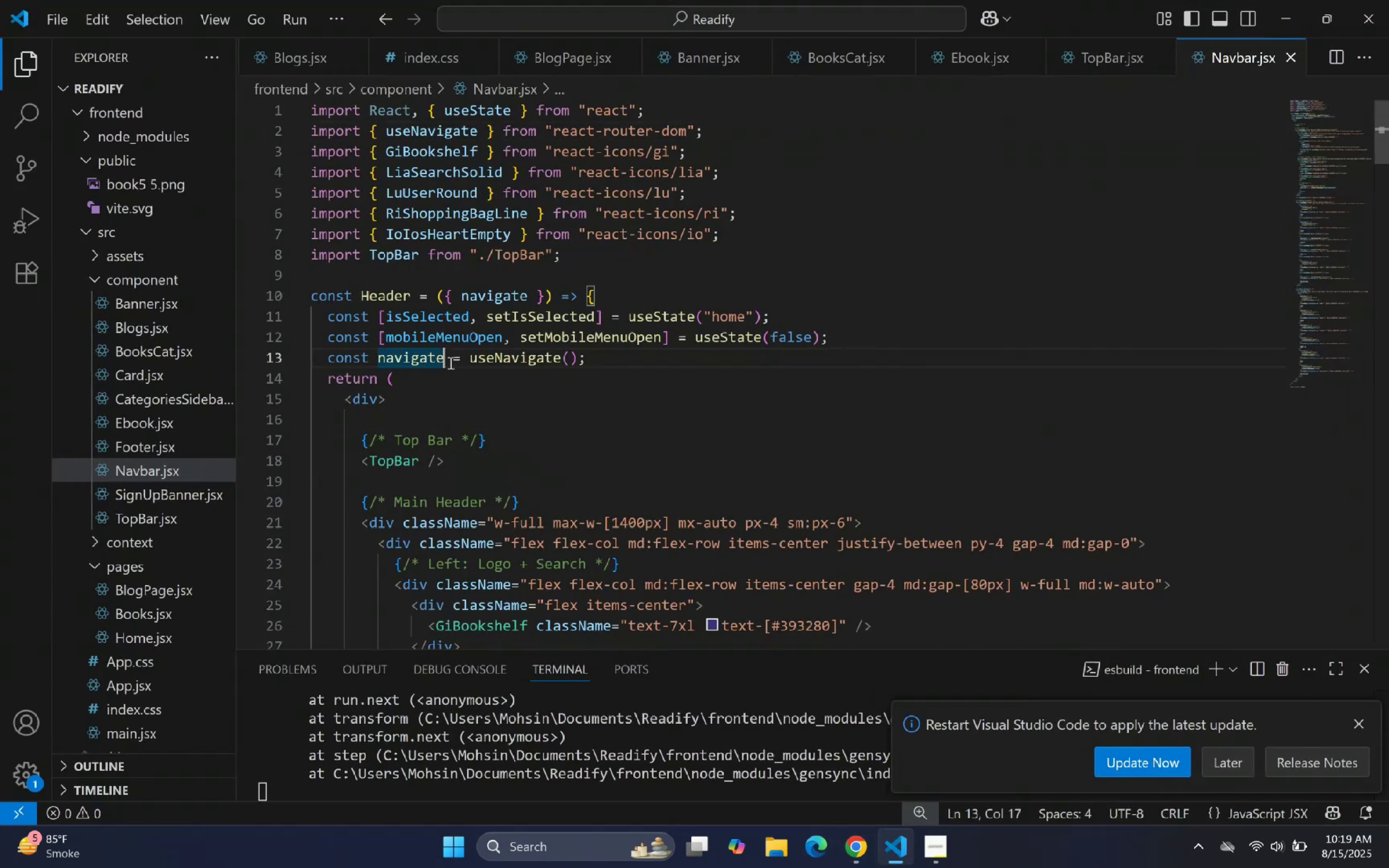 
left_click_drag(start_coordinate=[631, 359], to_coordinate=[292, 103])
 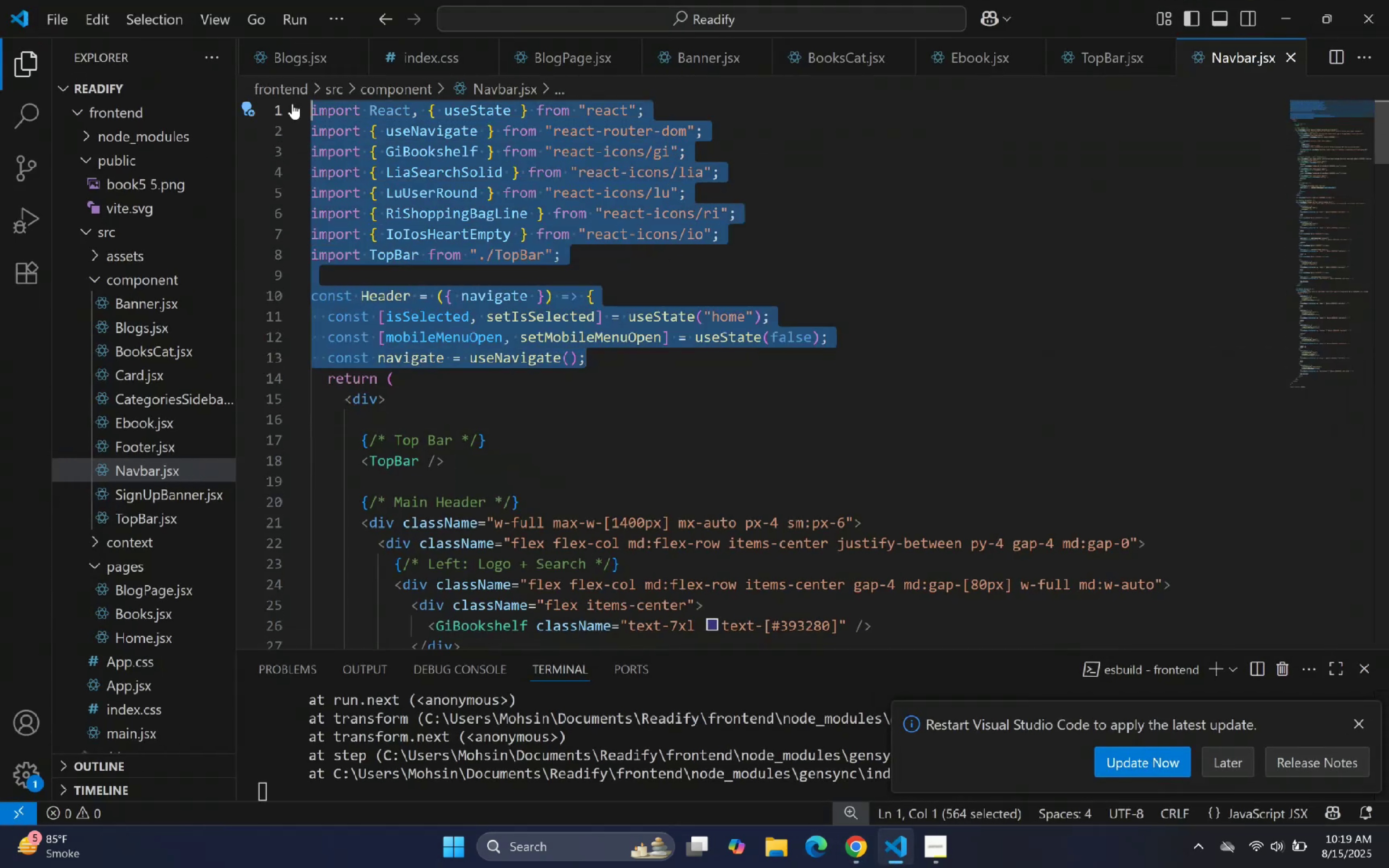 
key(Control+V)
 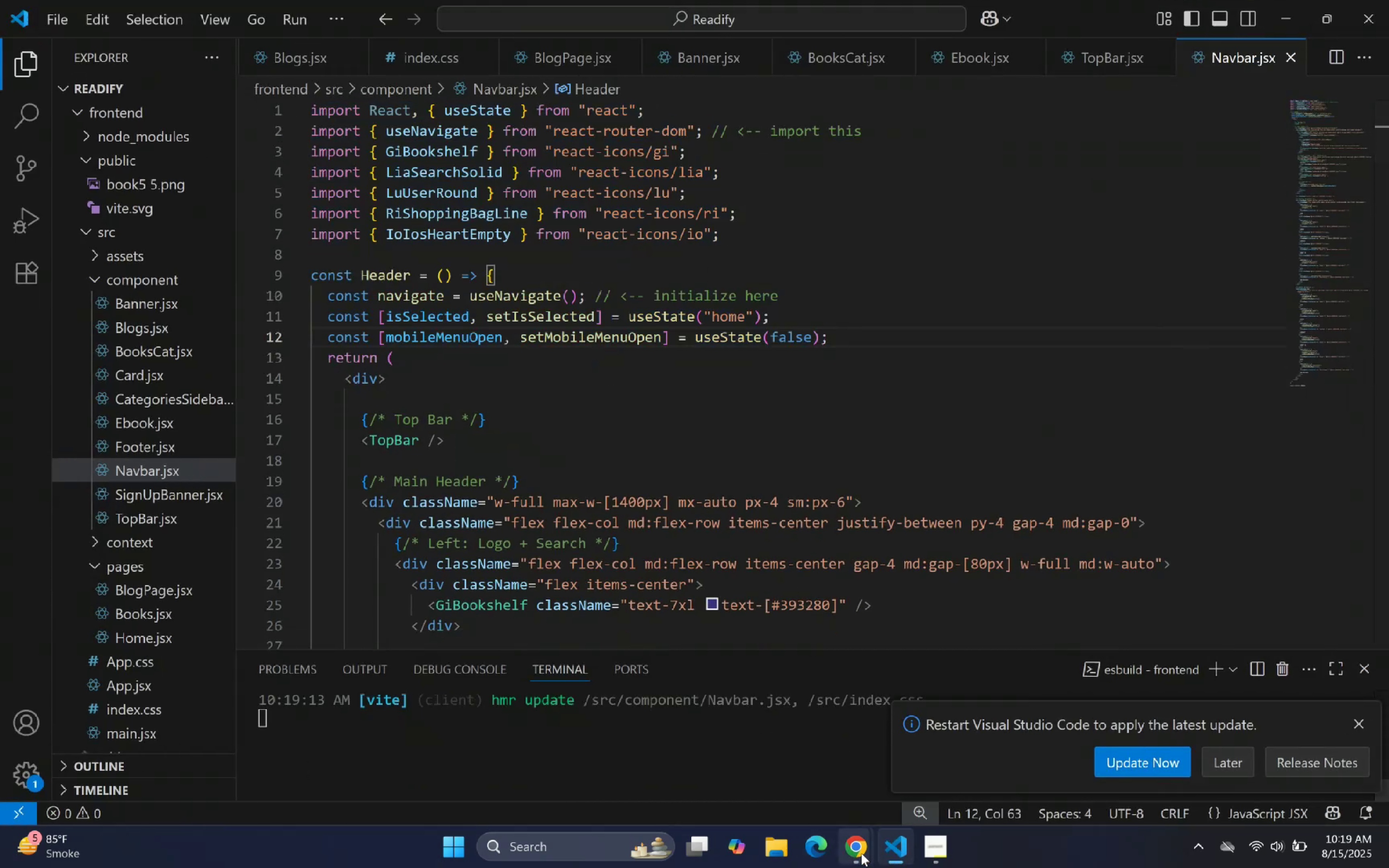 
left_click([889, 845])
 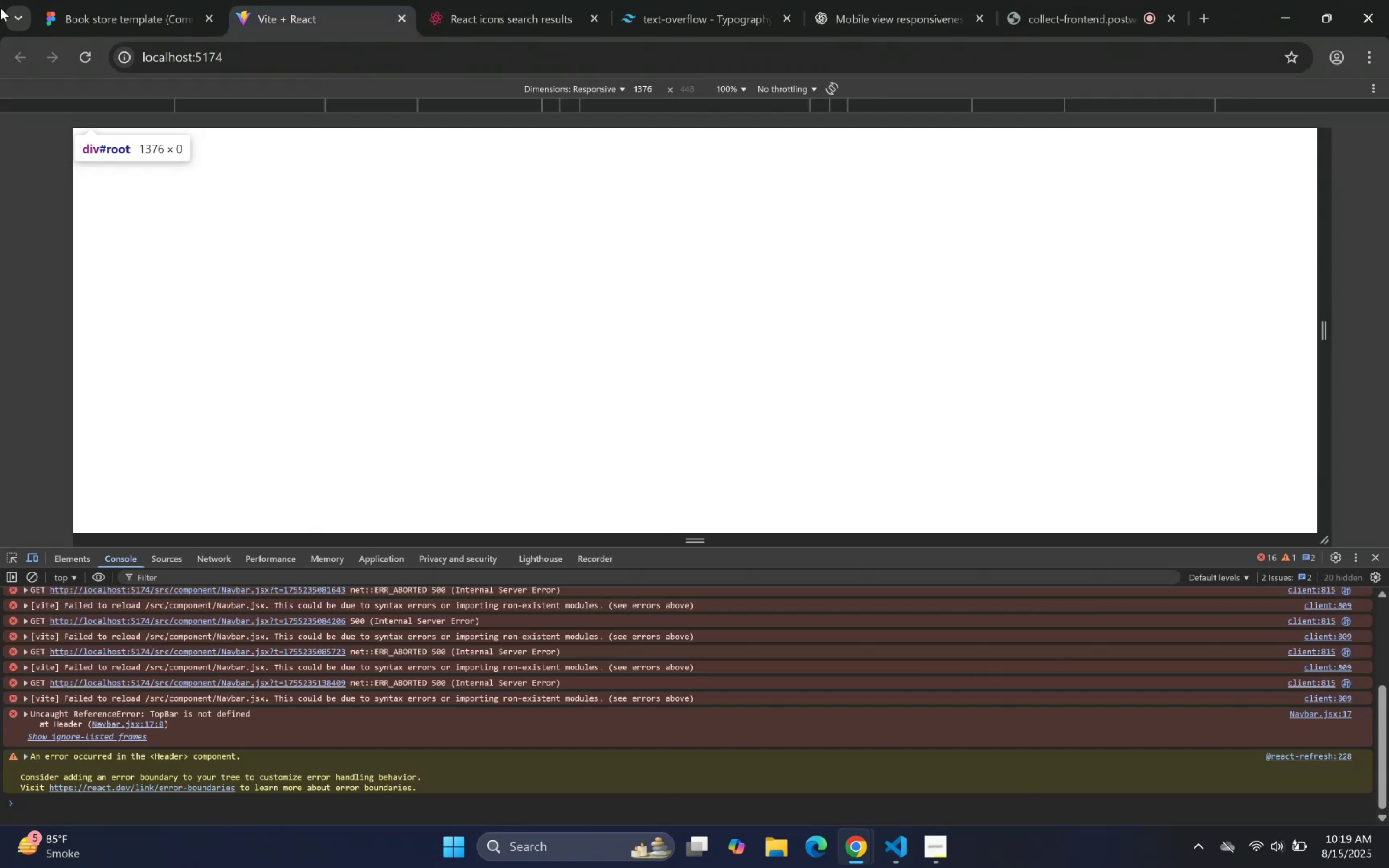 
left_click([79, 52])
 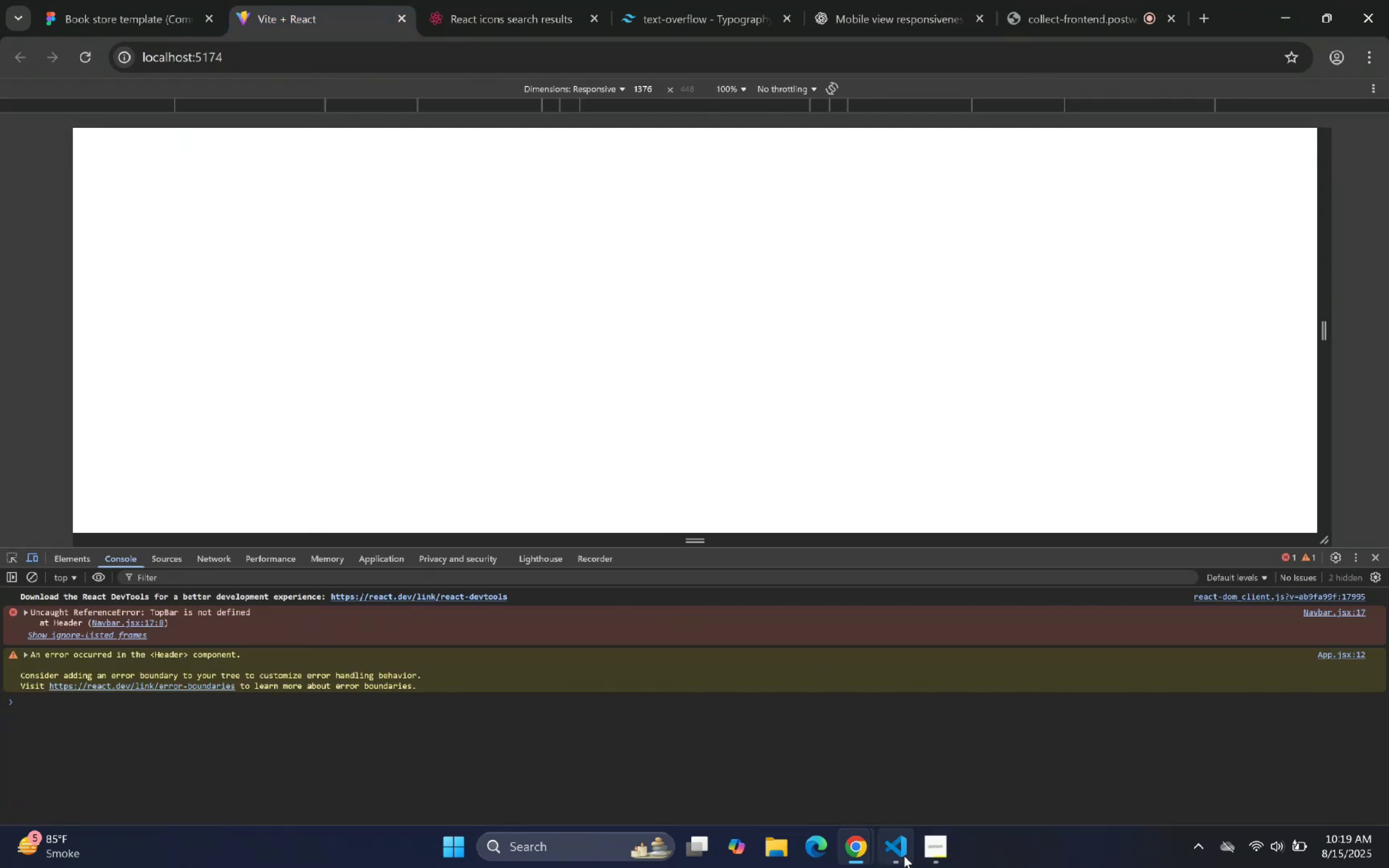 
left_click([904, 856])
 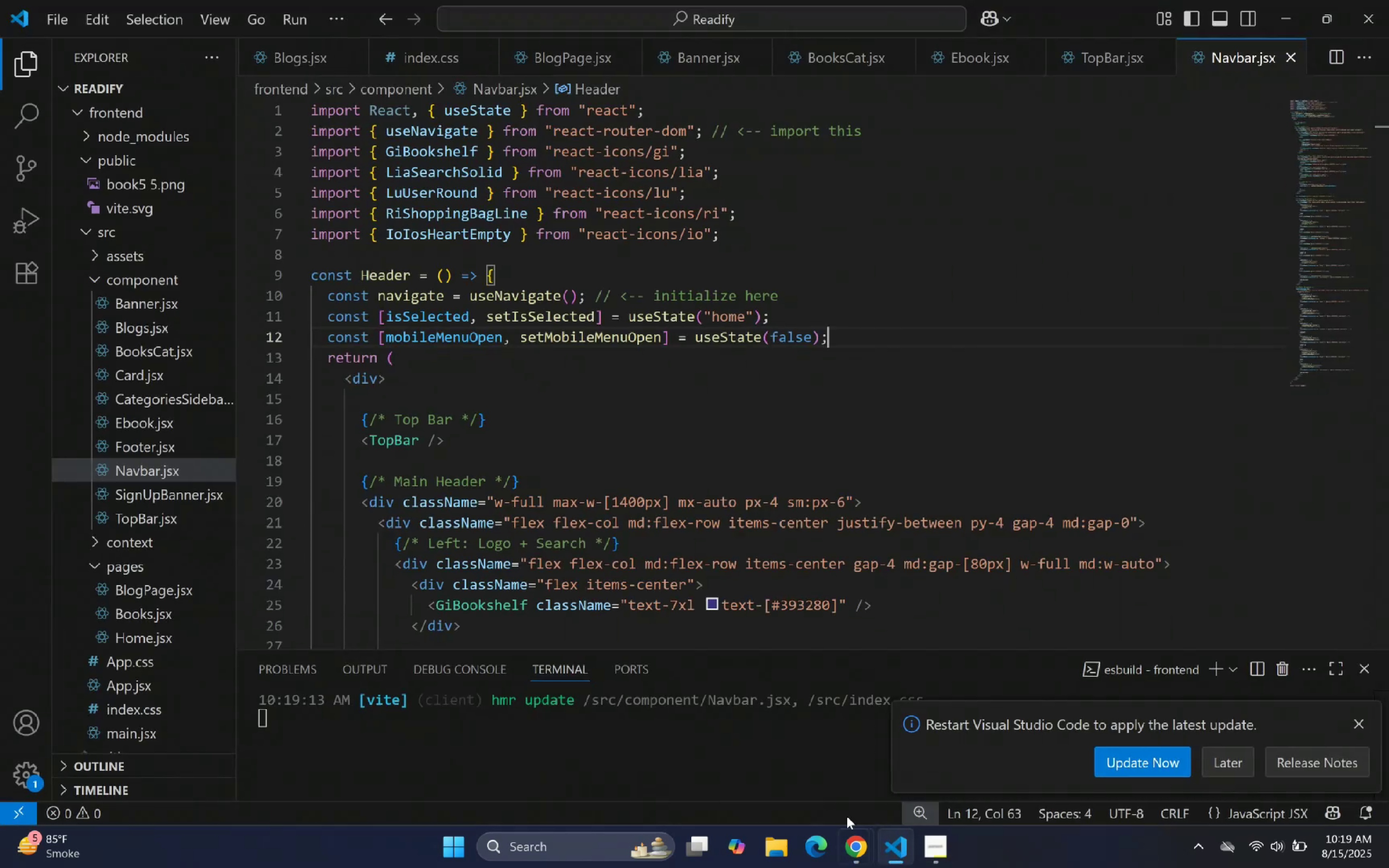 
left_click([647, 344])
 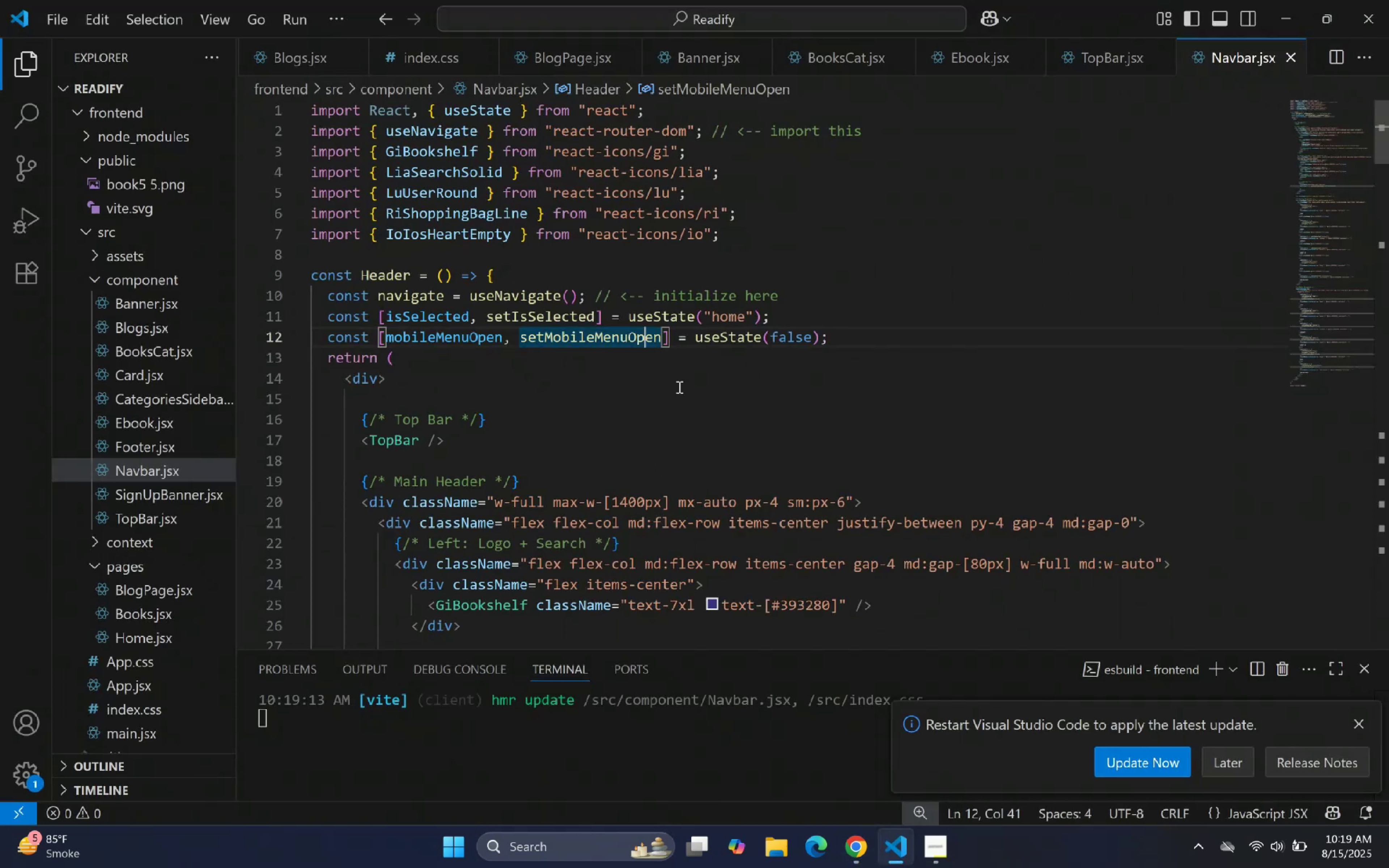 
left_click([550, 494])
 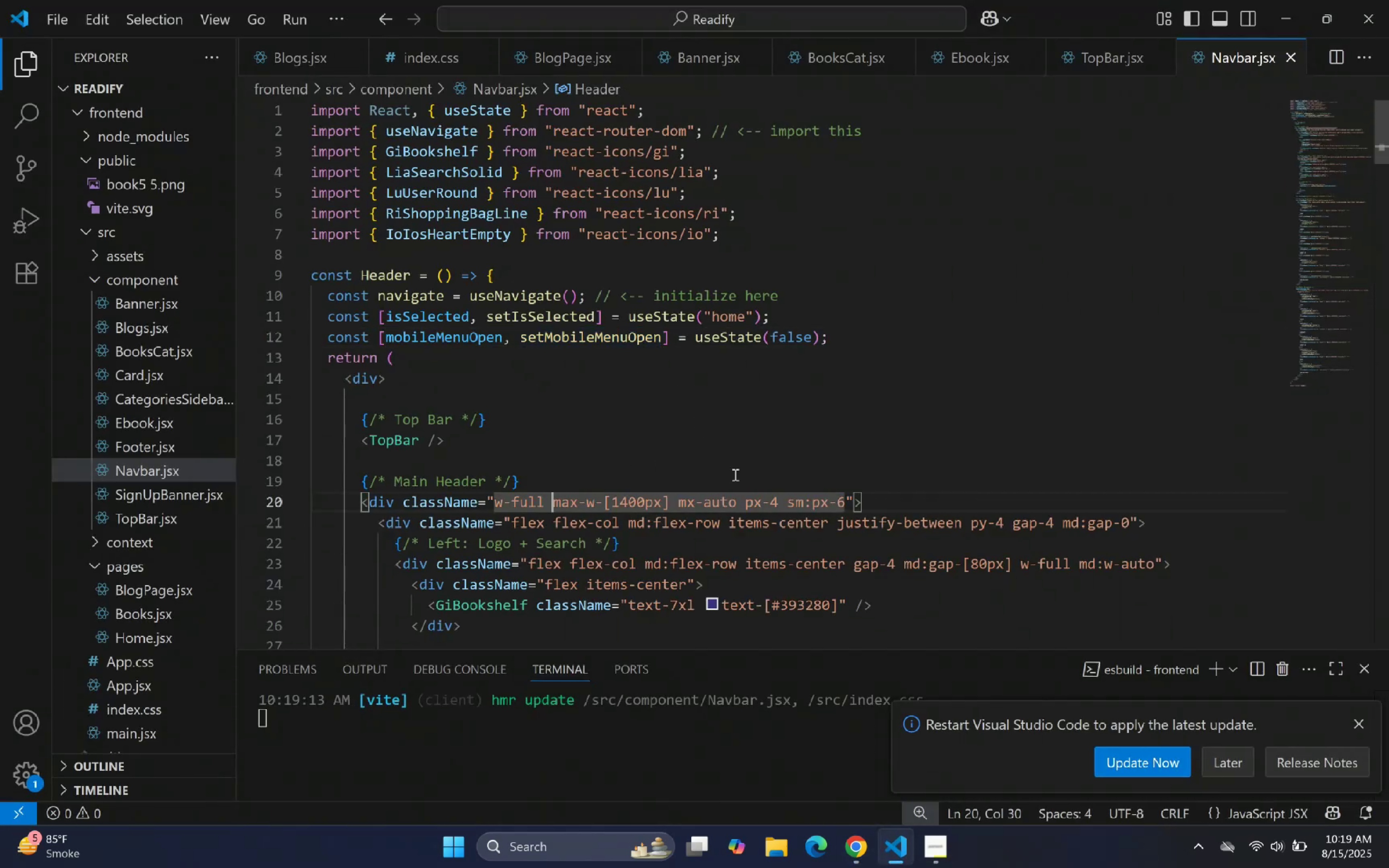 
key(Control+Z)
 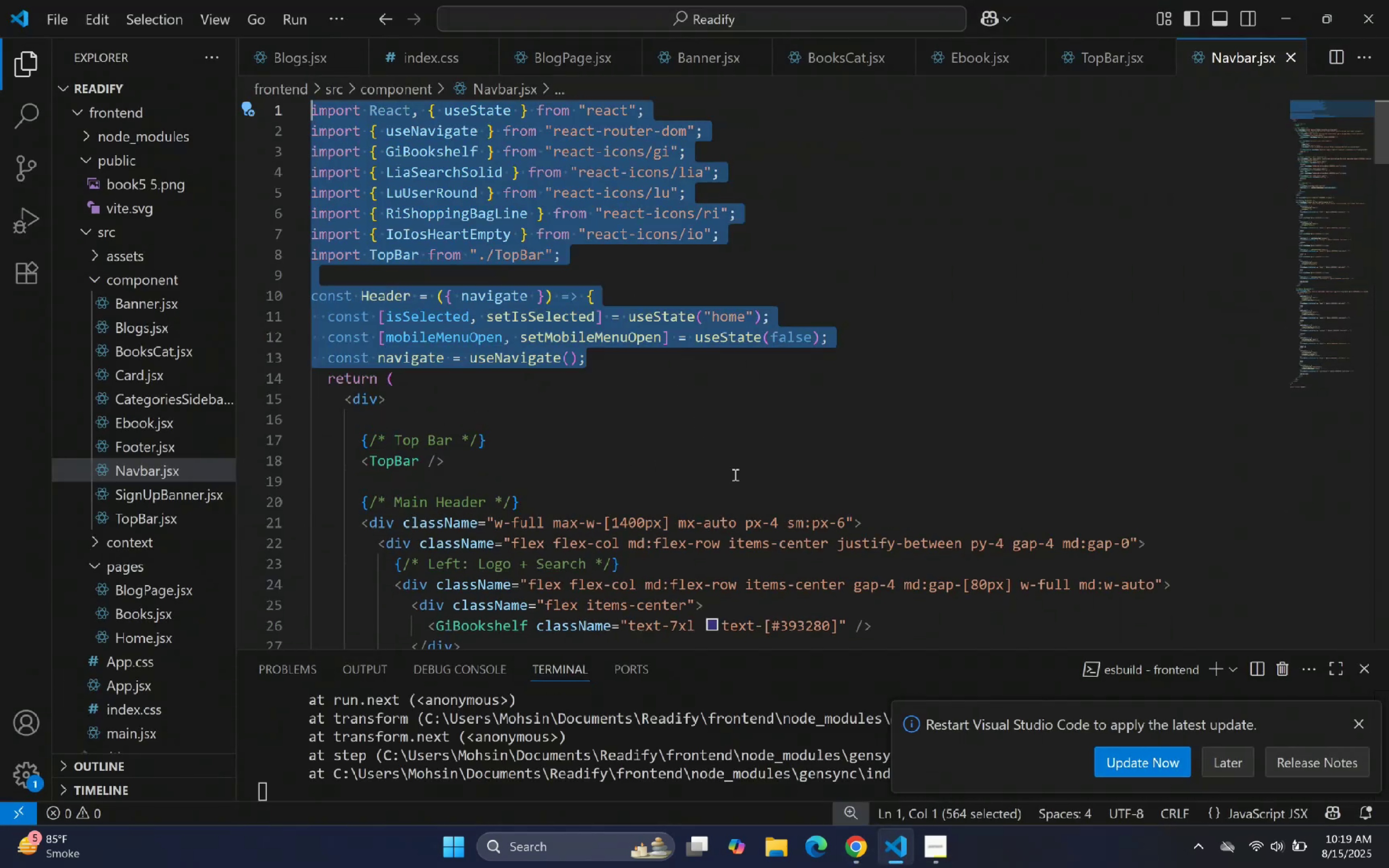 
key(Control+Y)
 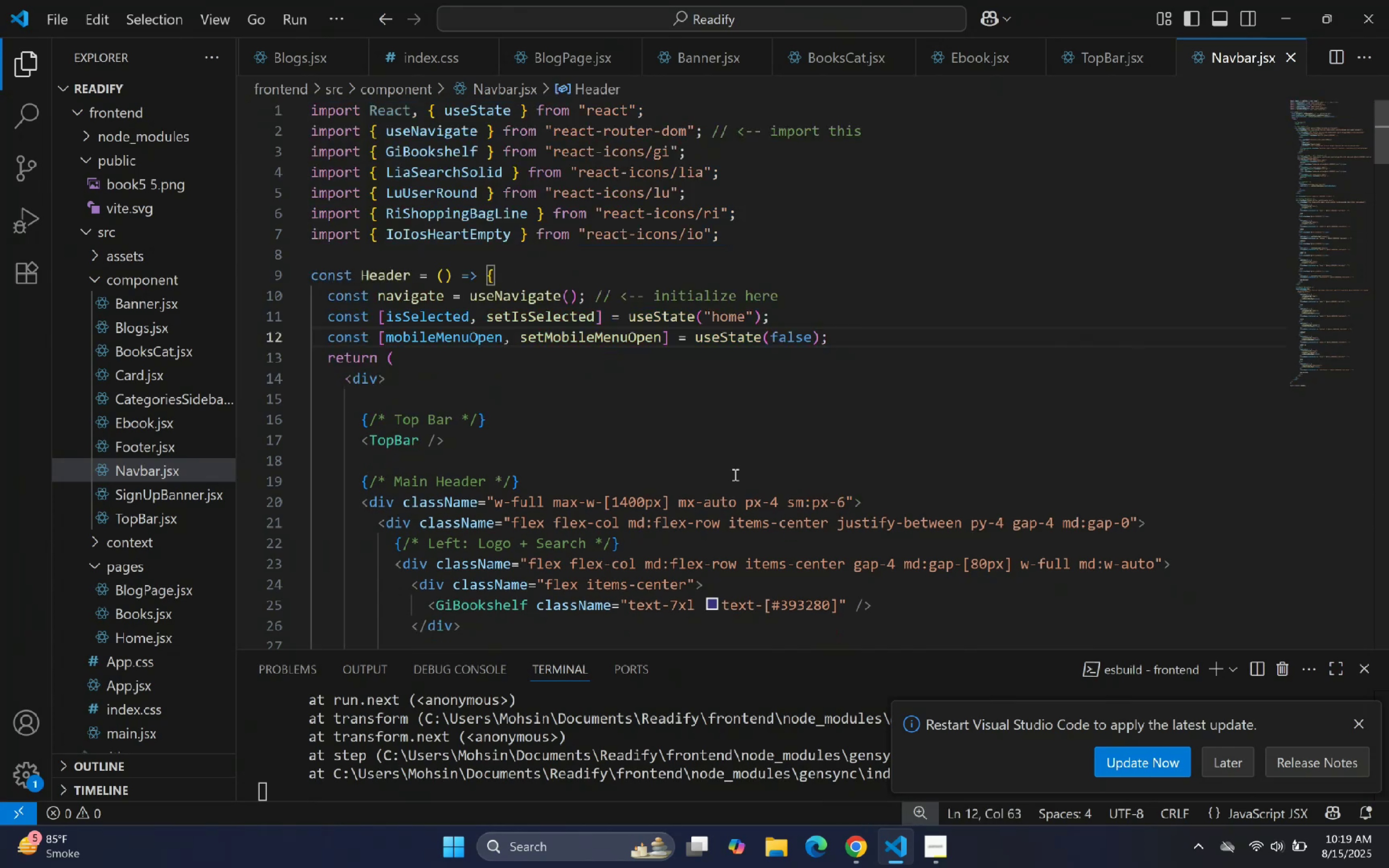 
key(Control+Z)
 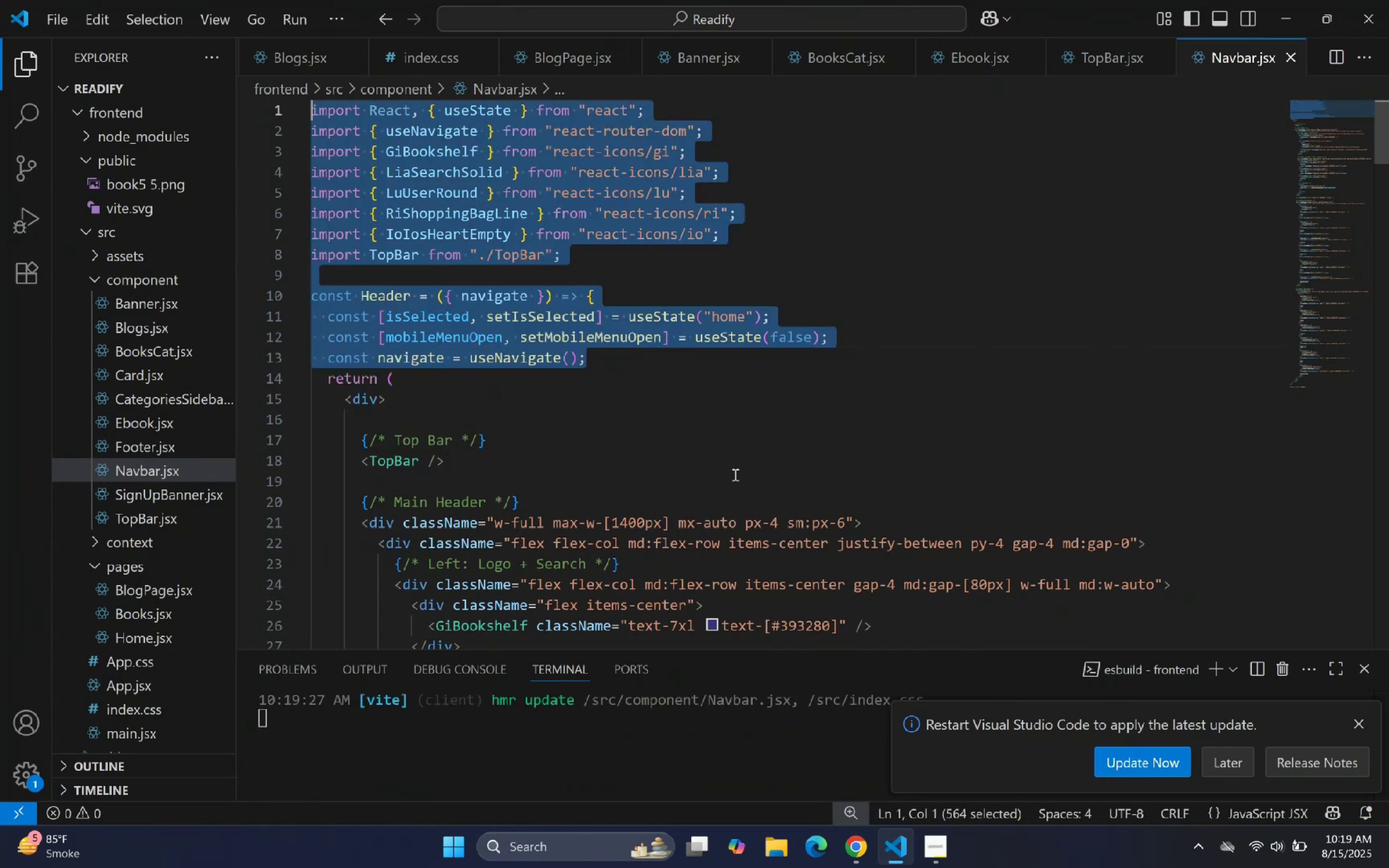 
key(Control+Y)
 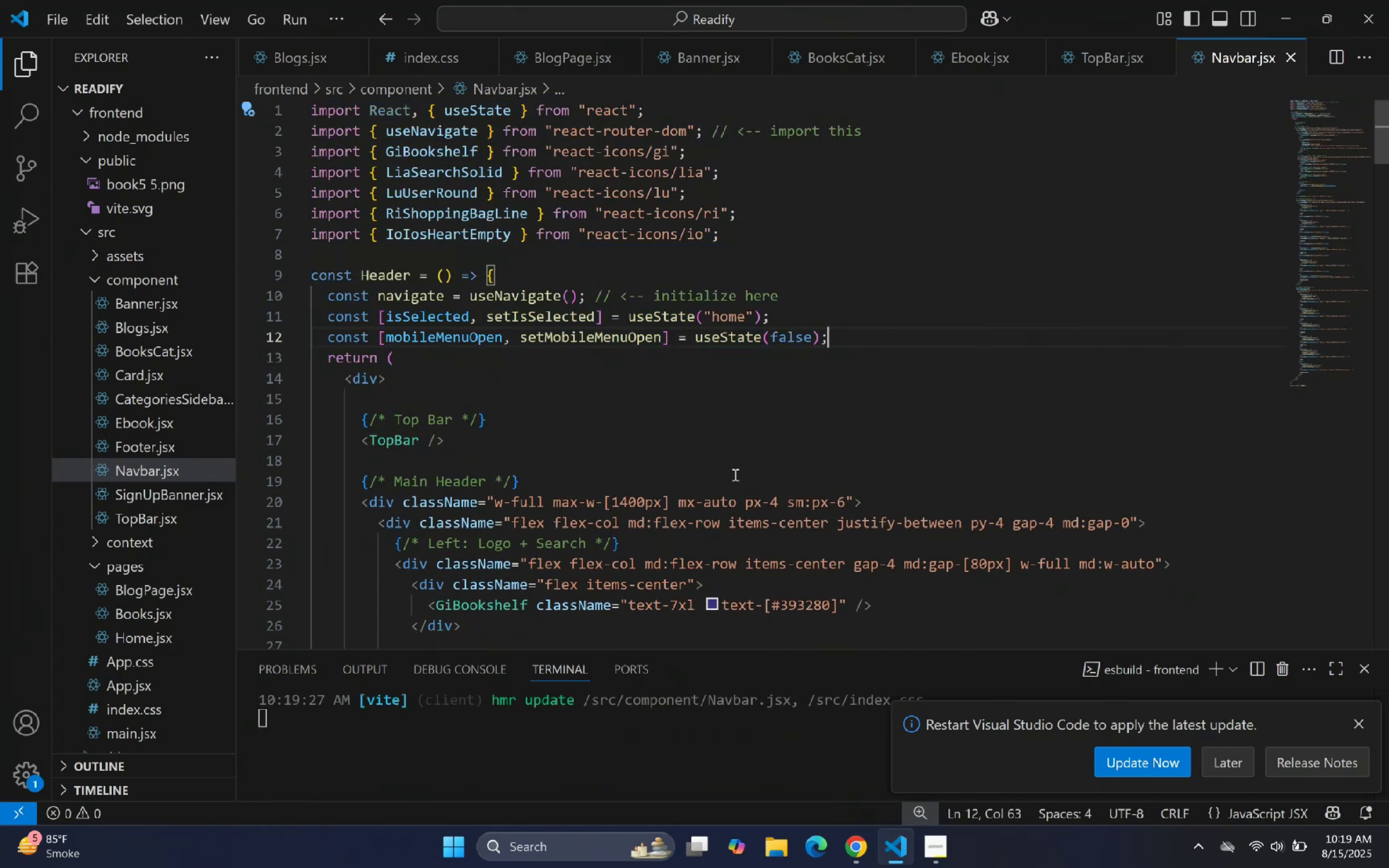 
key(Control+Z)
 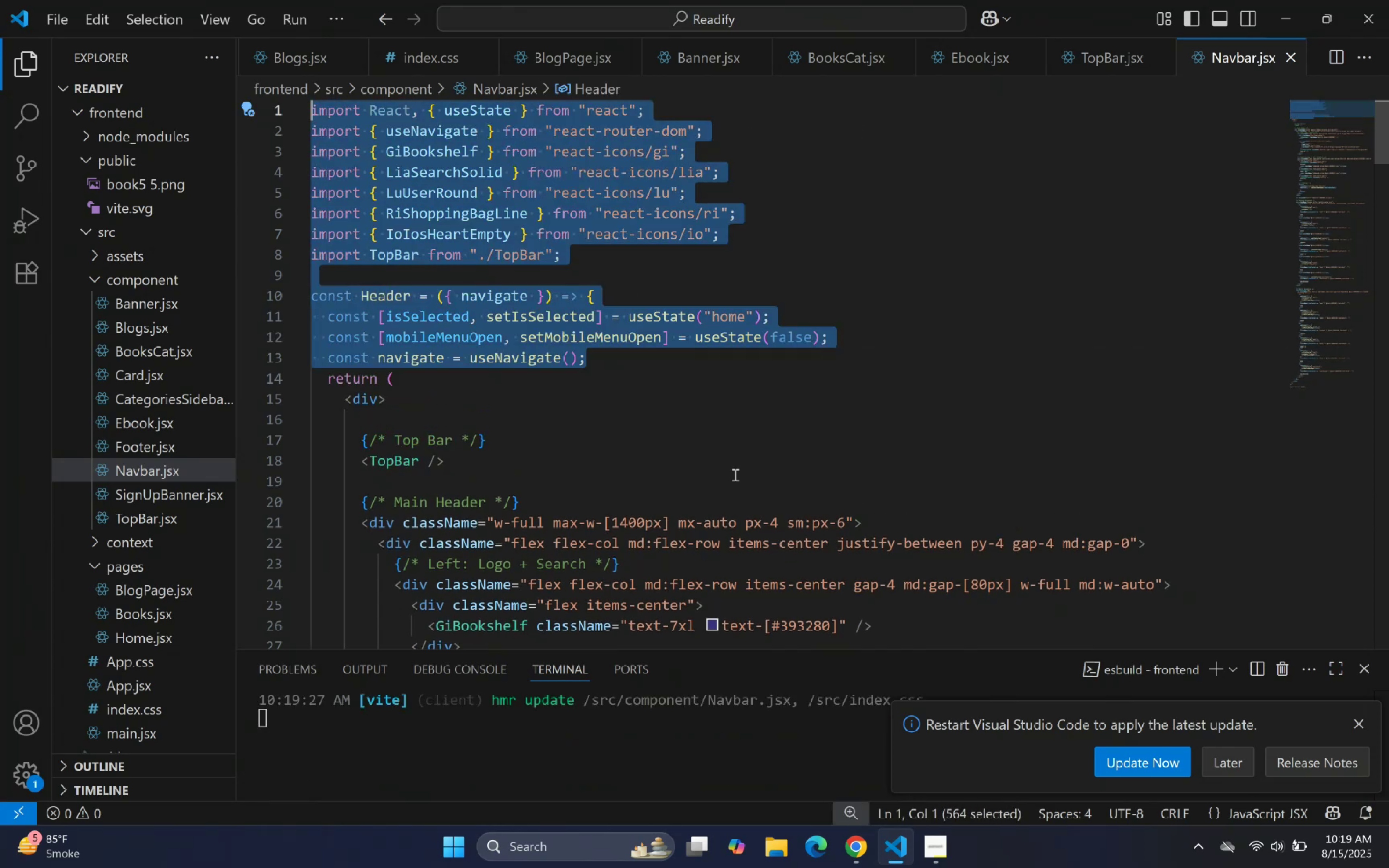 
key(Control+Y)
 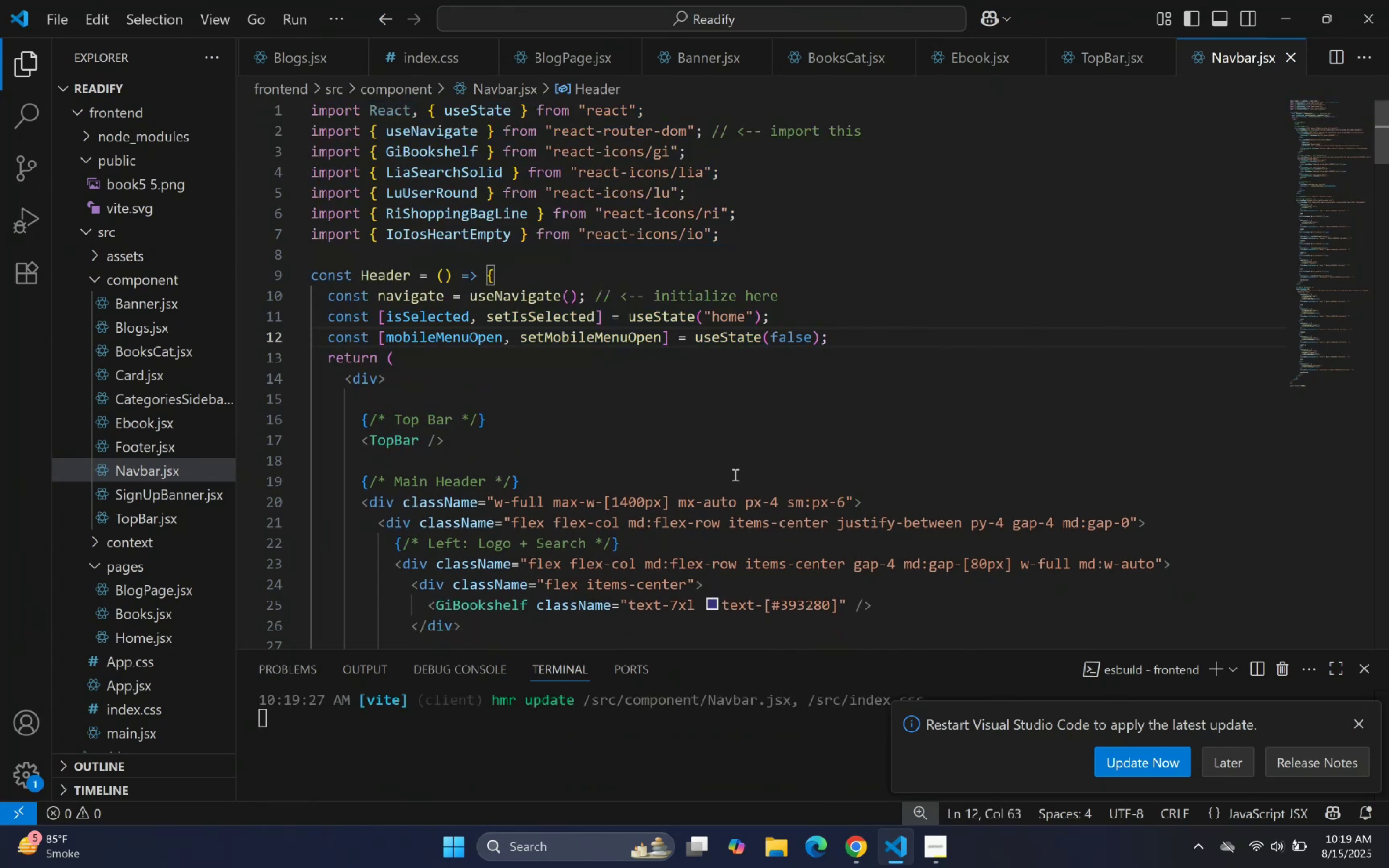 
key(Control+Z)
 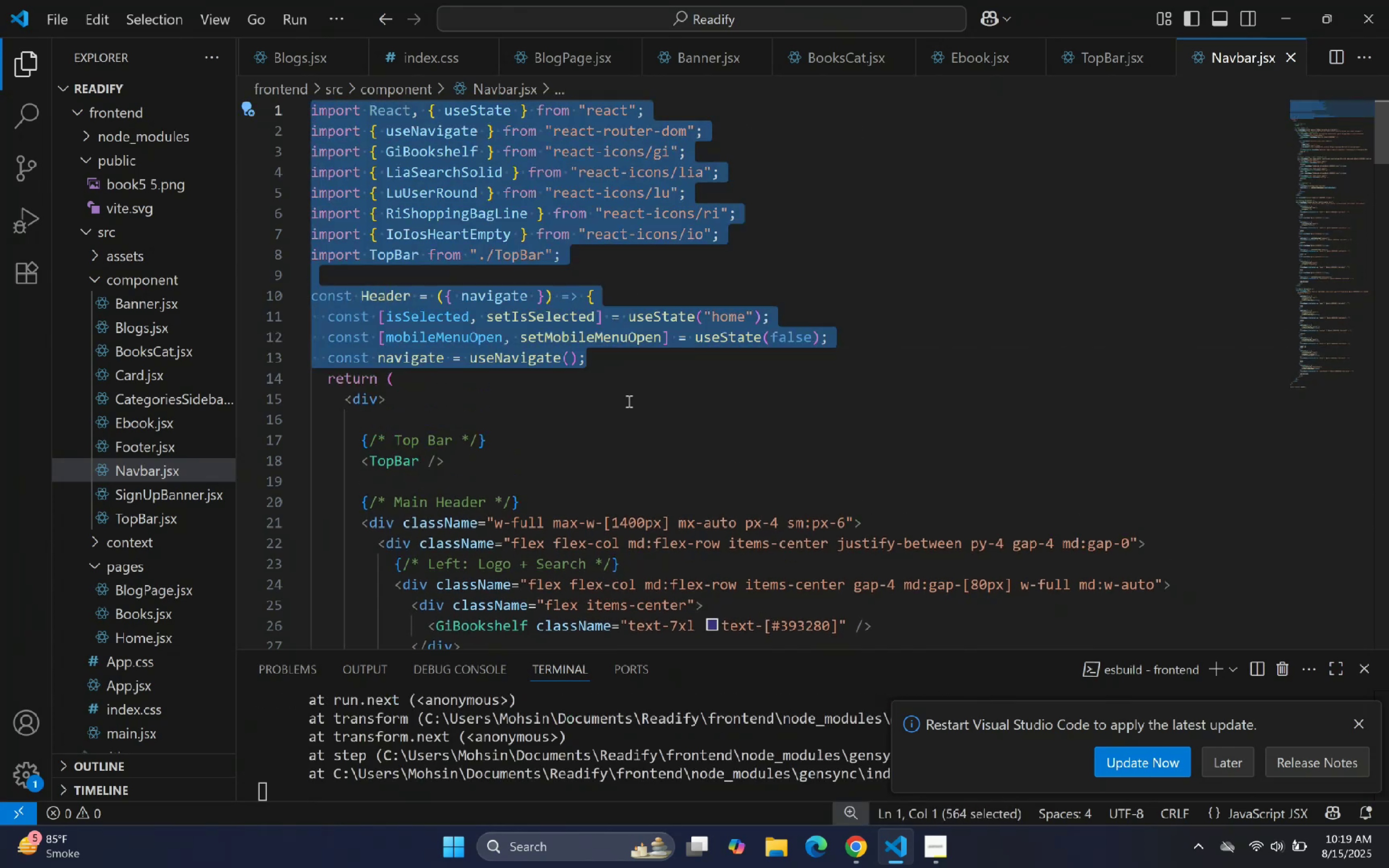 
key(Control+Y)
 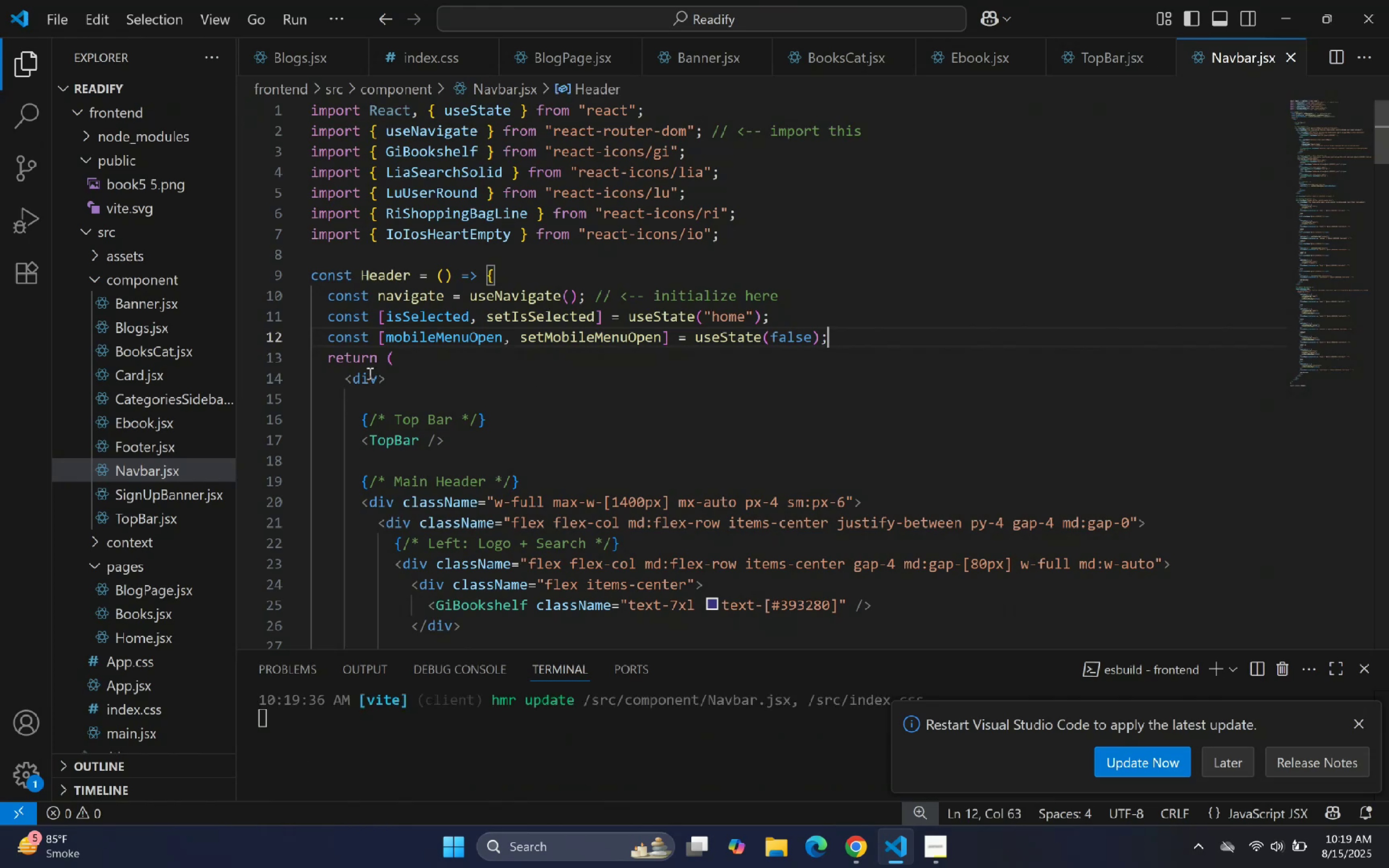 
left_click_drag(start_coordinate=[412, 437], to_coordinate=[410, 439])
 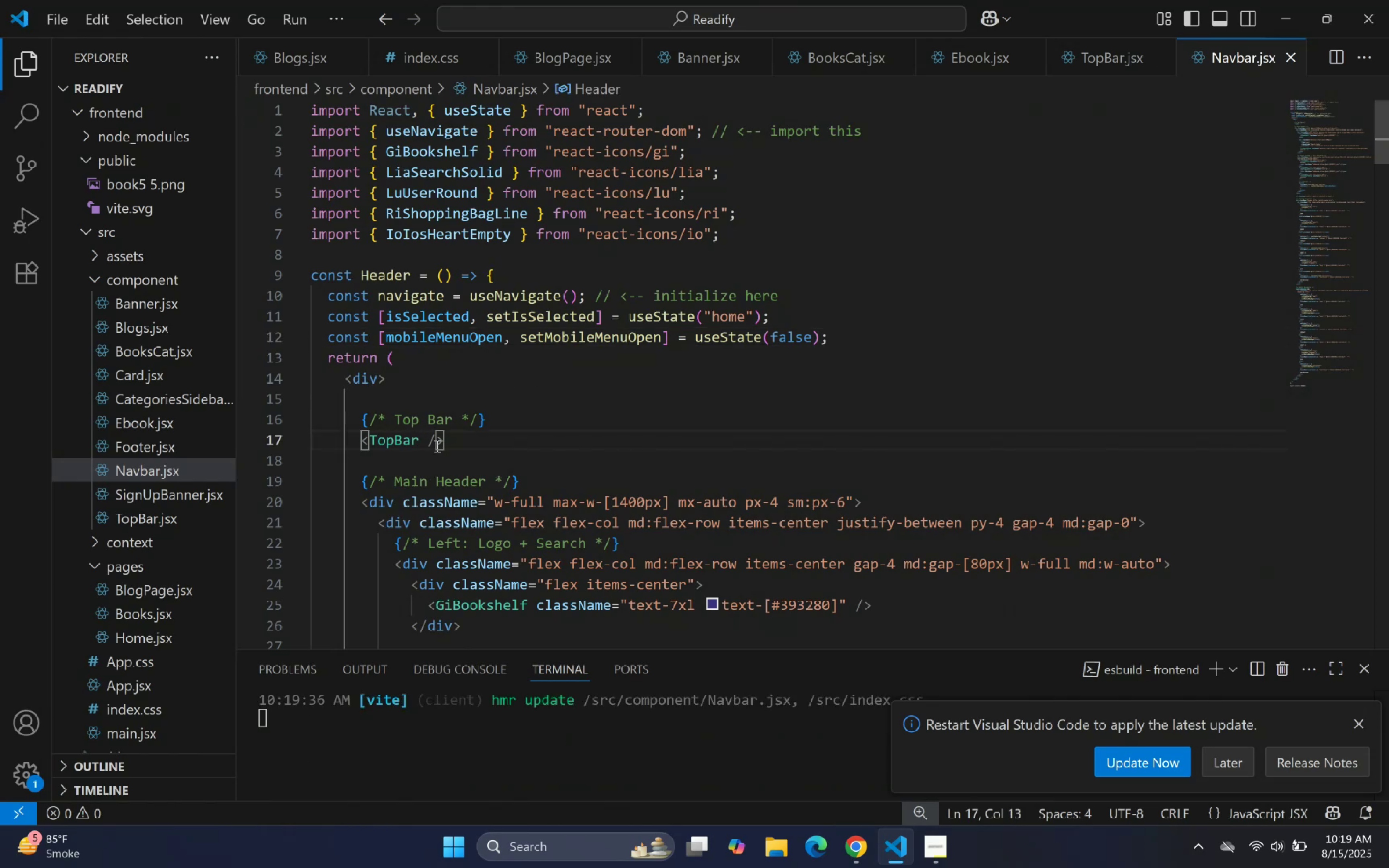 
left_click_drag(start_coordinate=[416, 442], to_coordinate=[453, 429])
 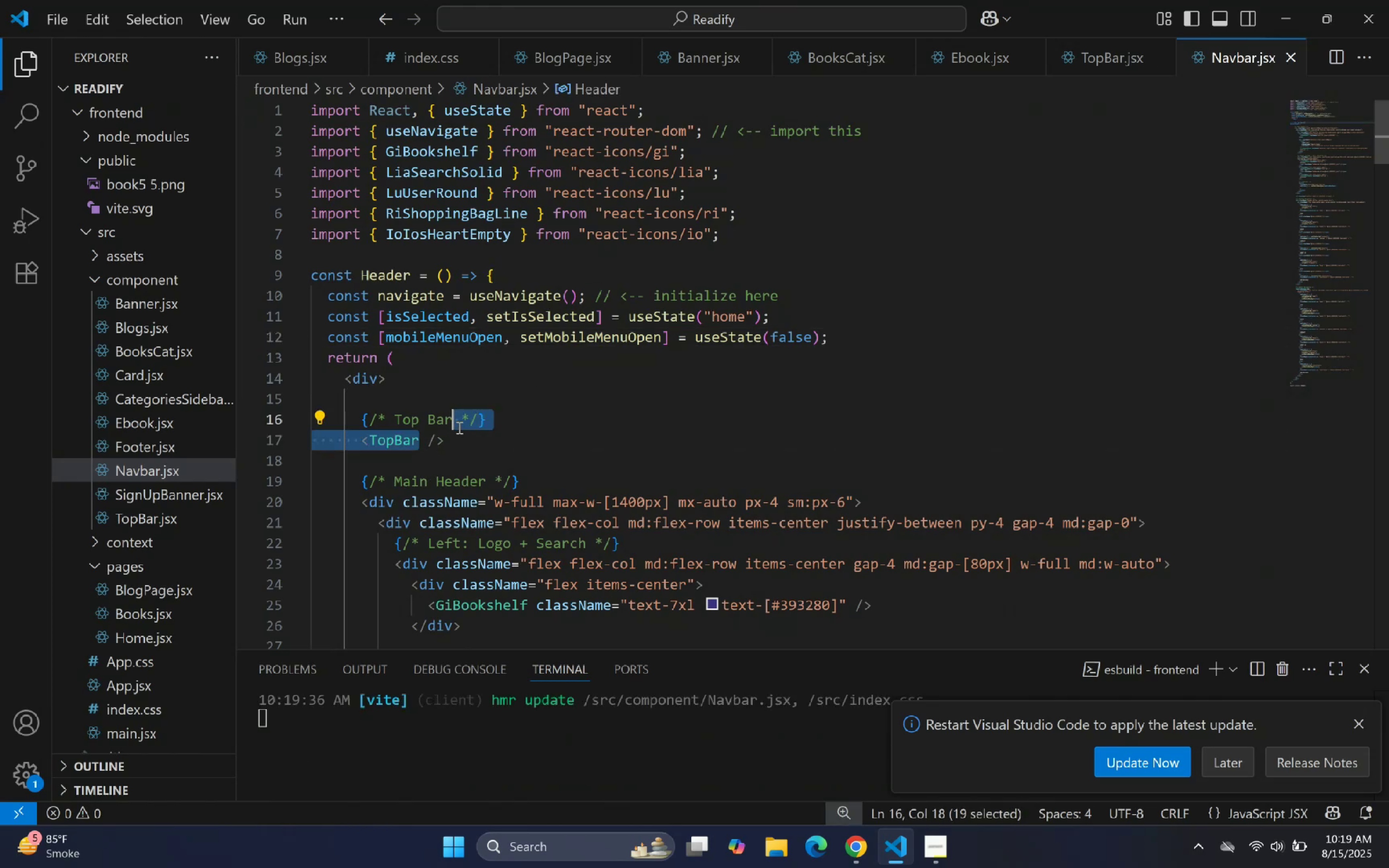 
key(ArrowRight)
 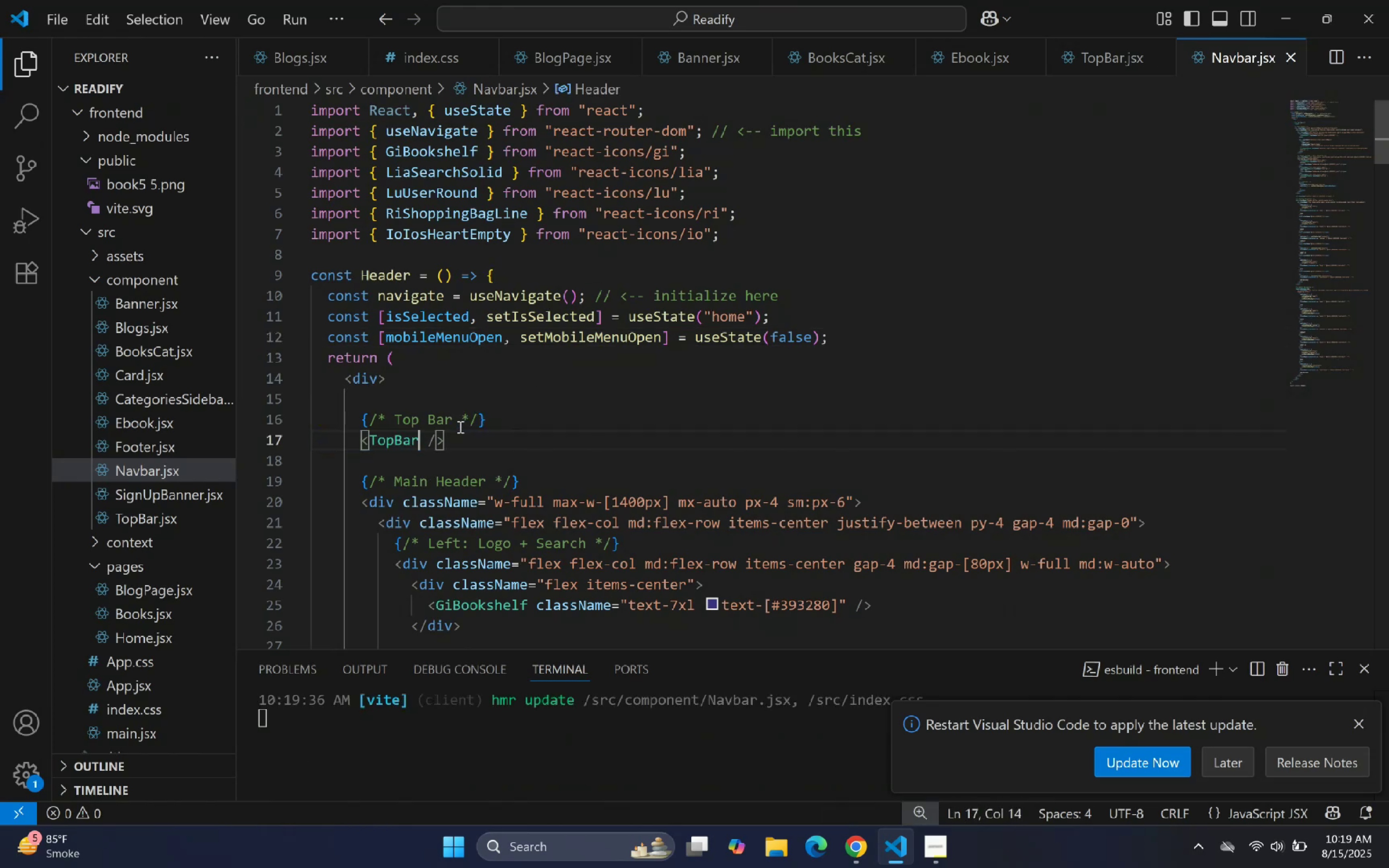 
key(Backspace)
 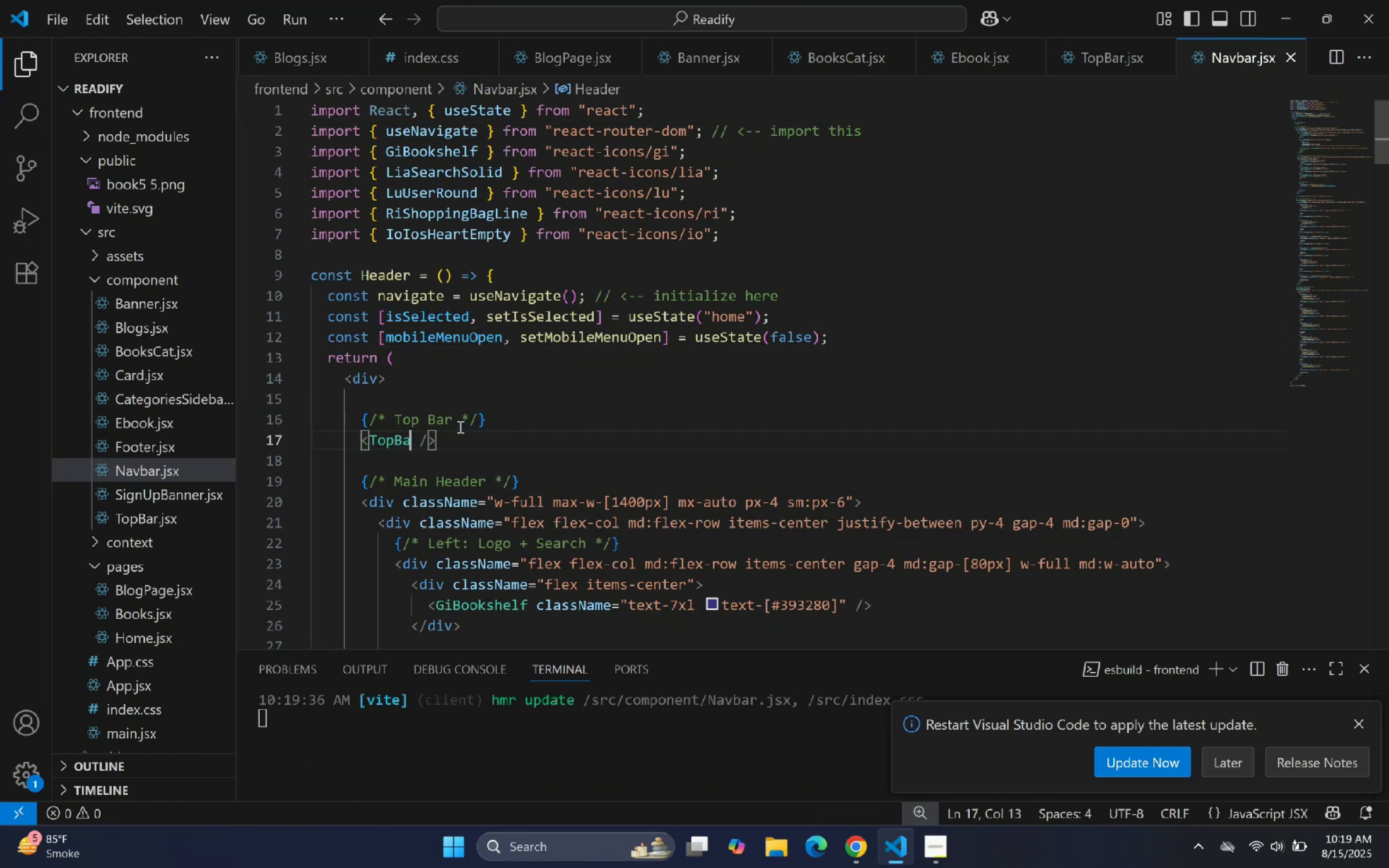 
key(R)
 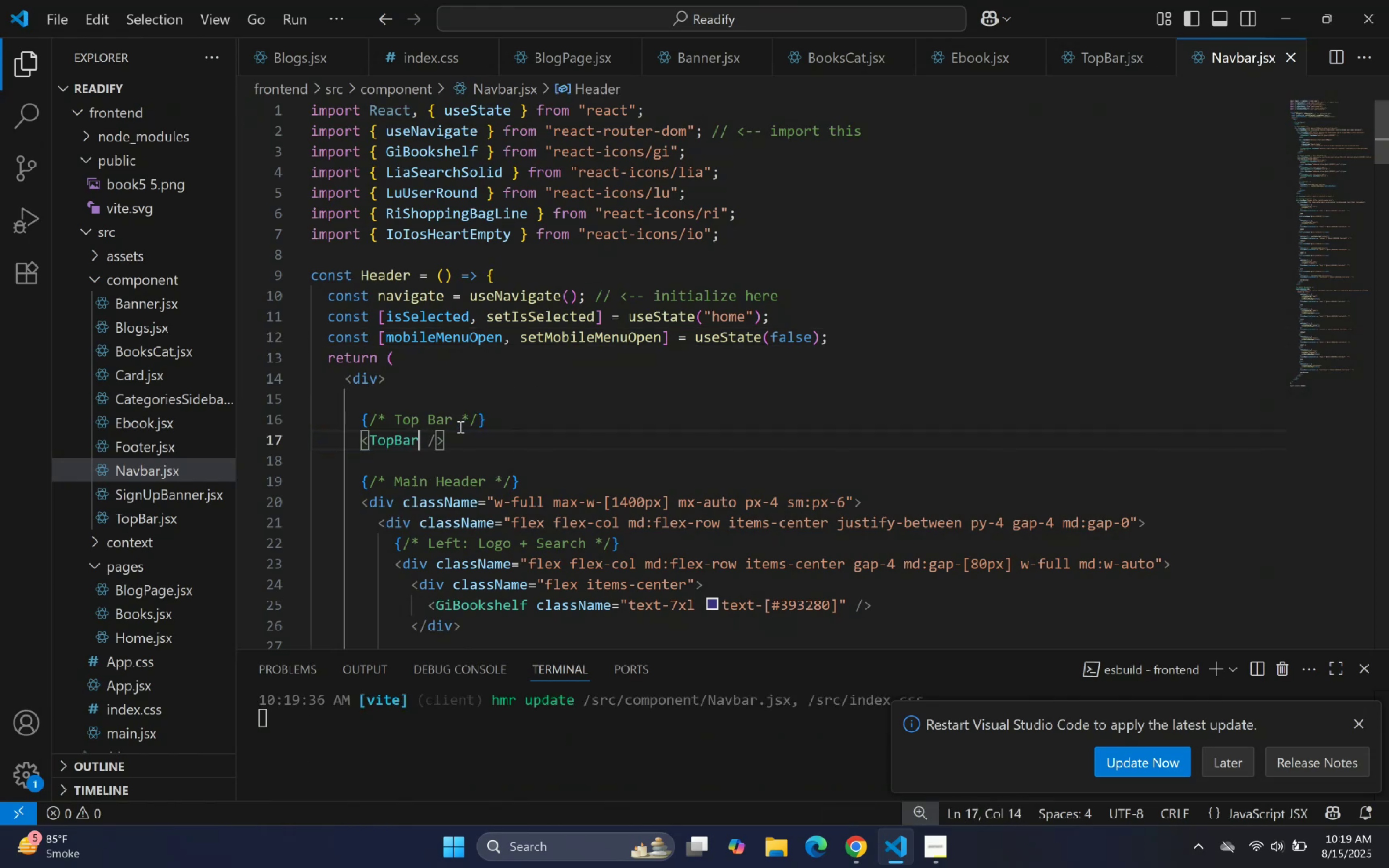 
key(Enter)
 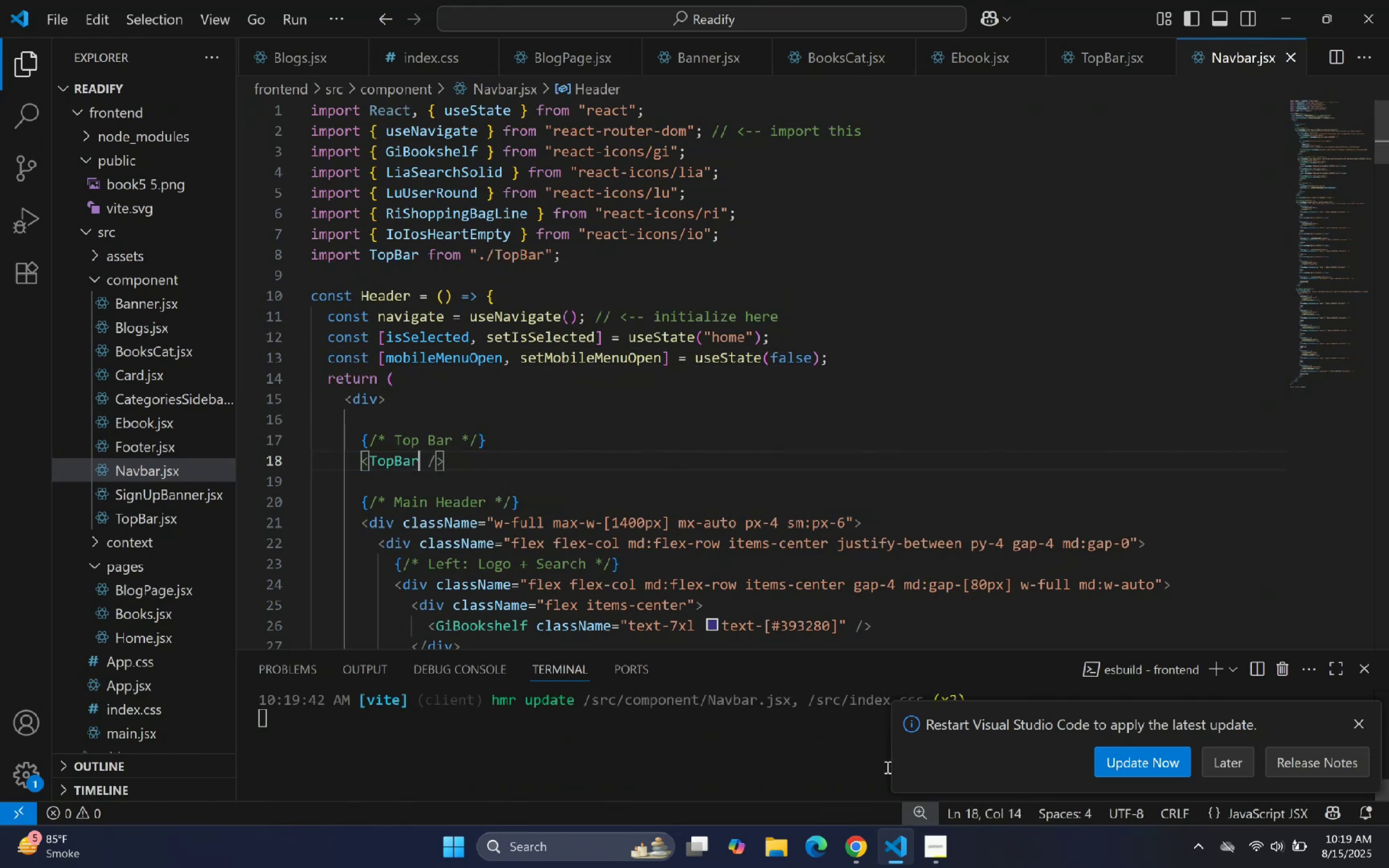 
left_click([907, 852])
 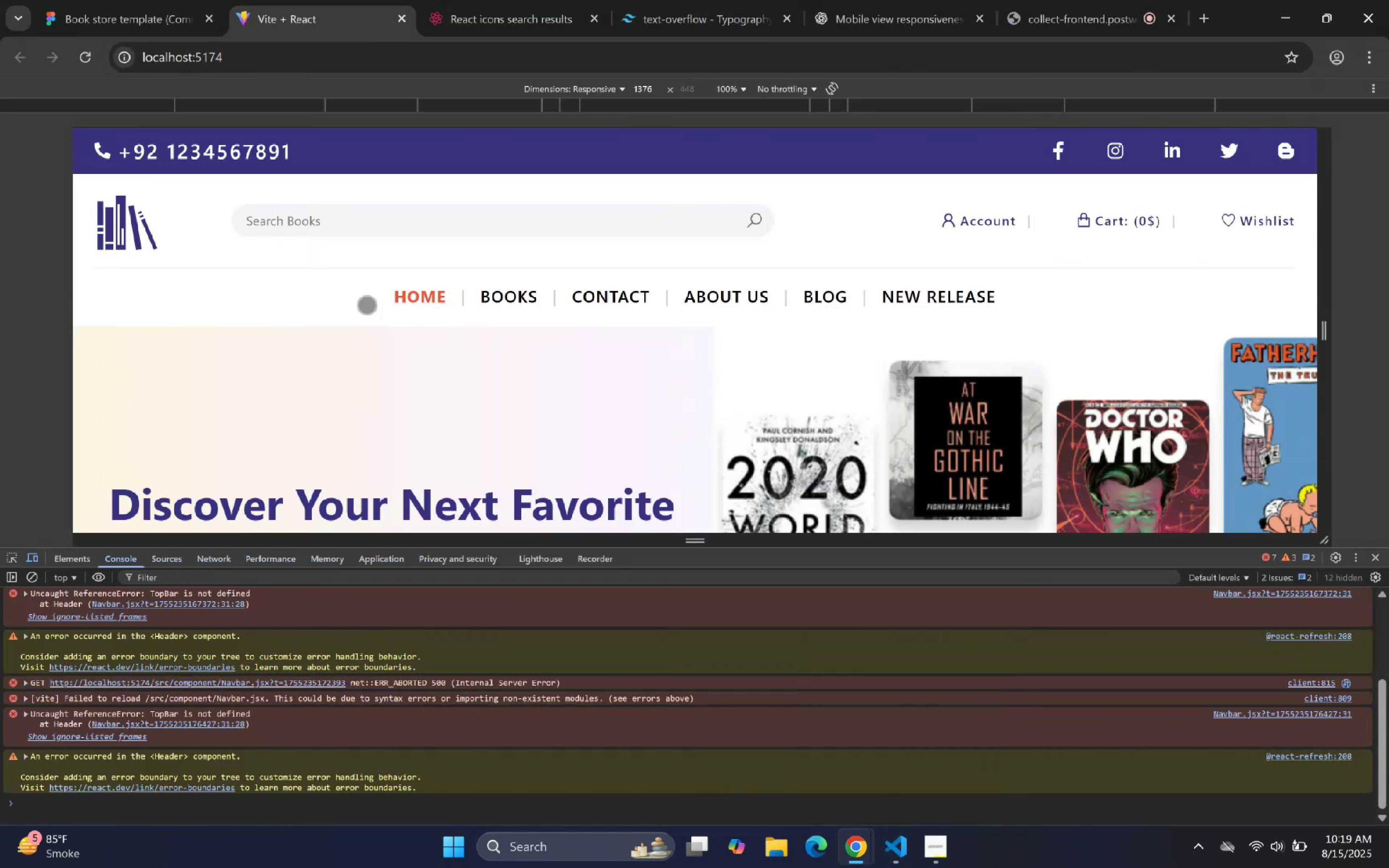 
left_click([511, 306])
 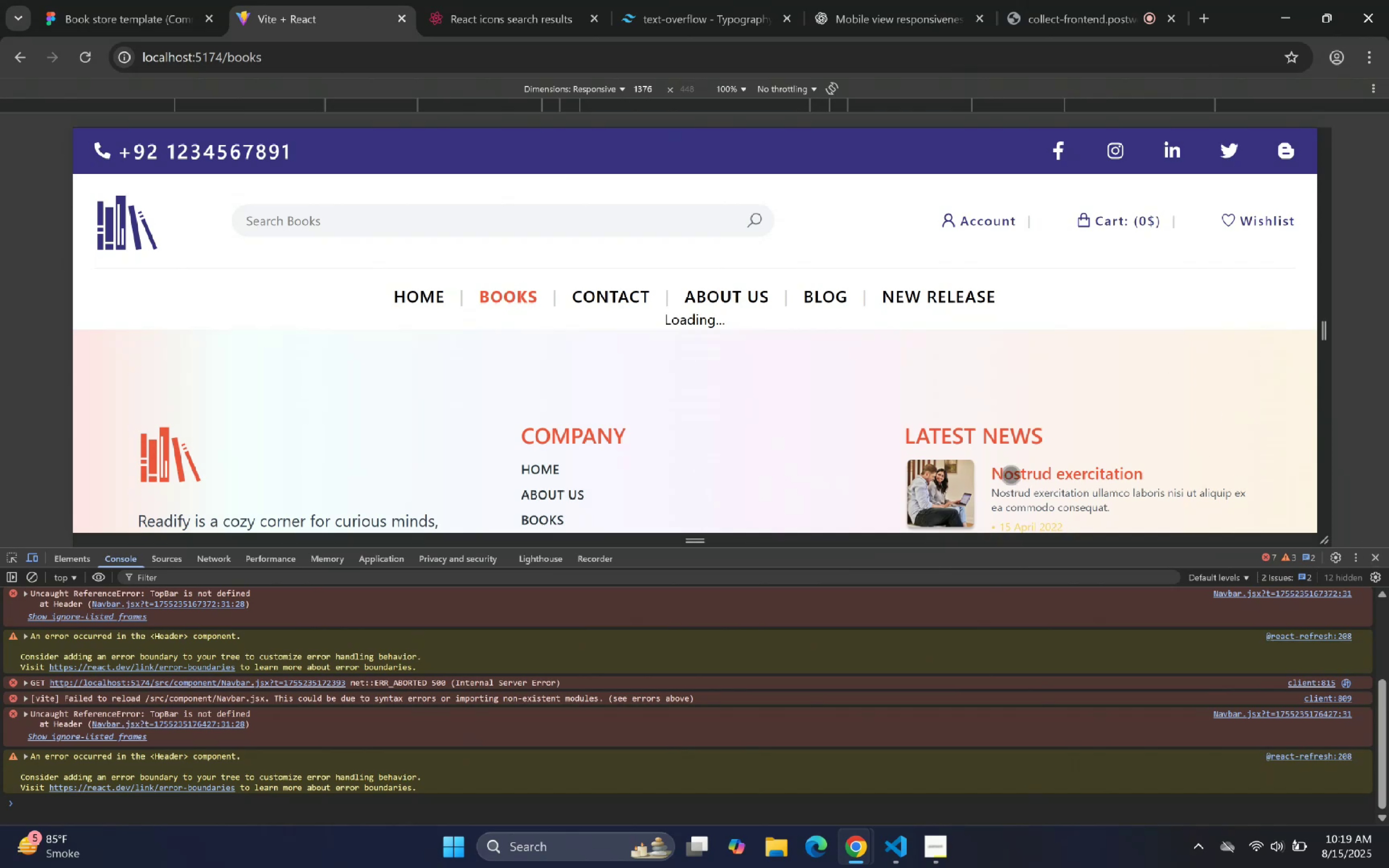 
left_click([89, 57])
 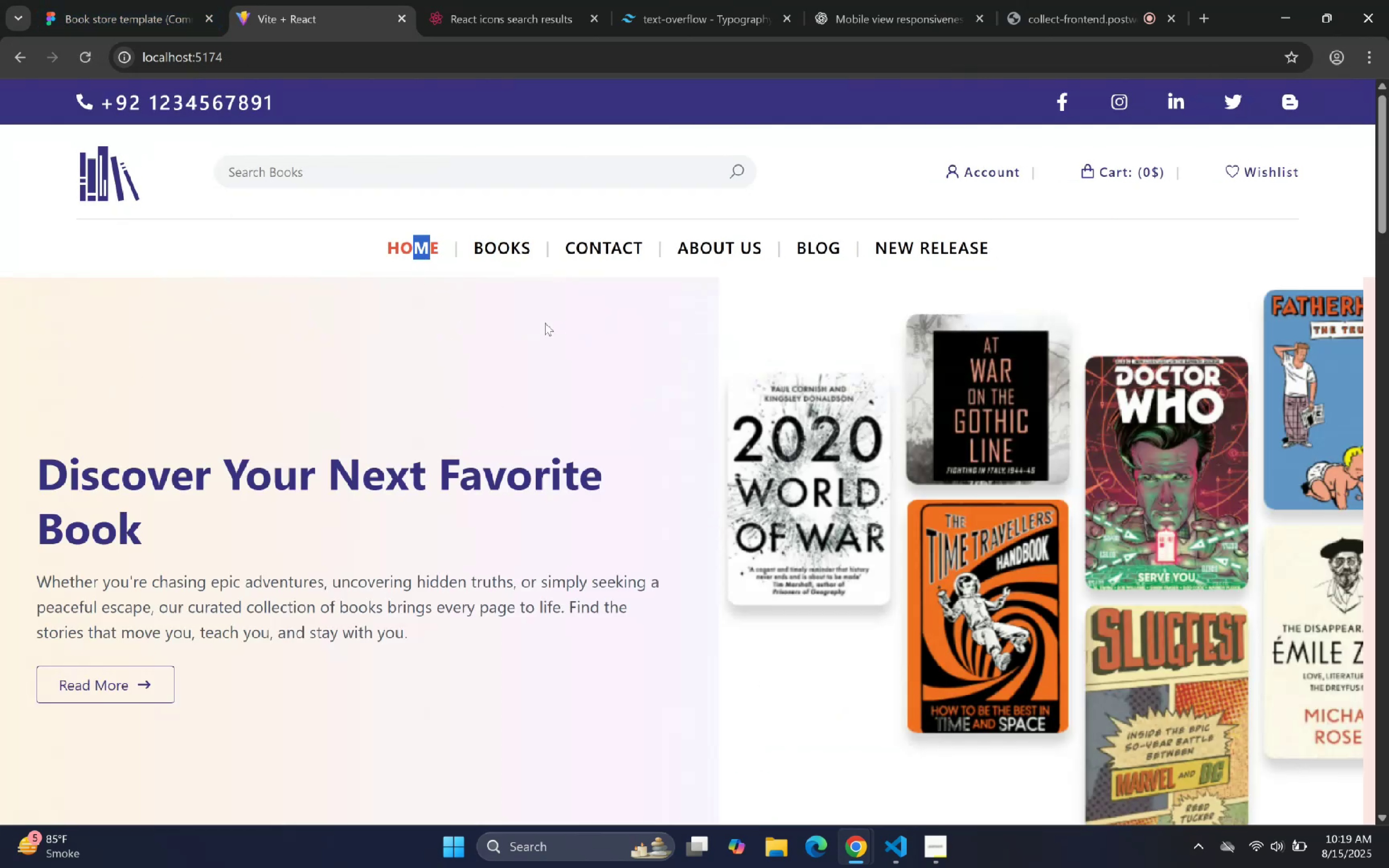 
scroll: coordinate [713, 336], scroll_direction: up, amount: 5.0
 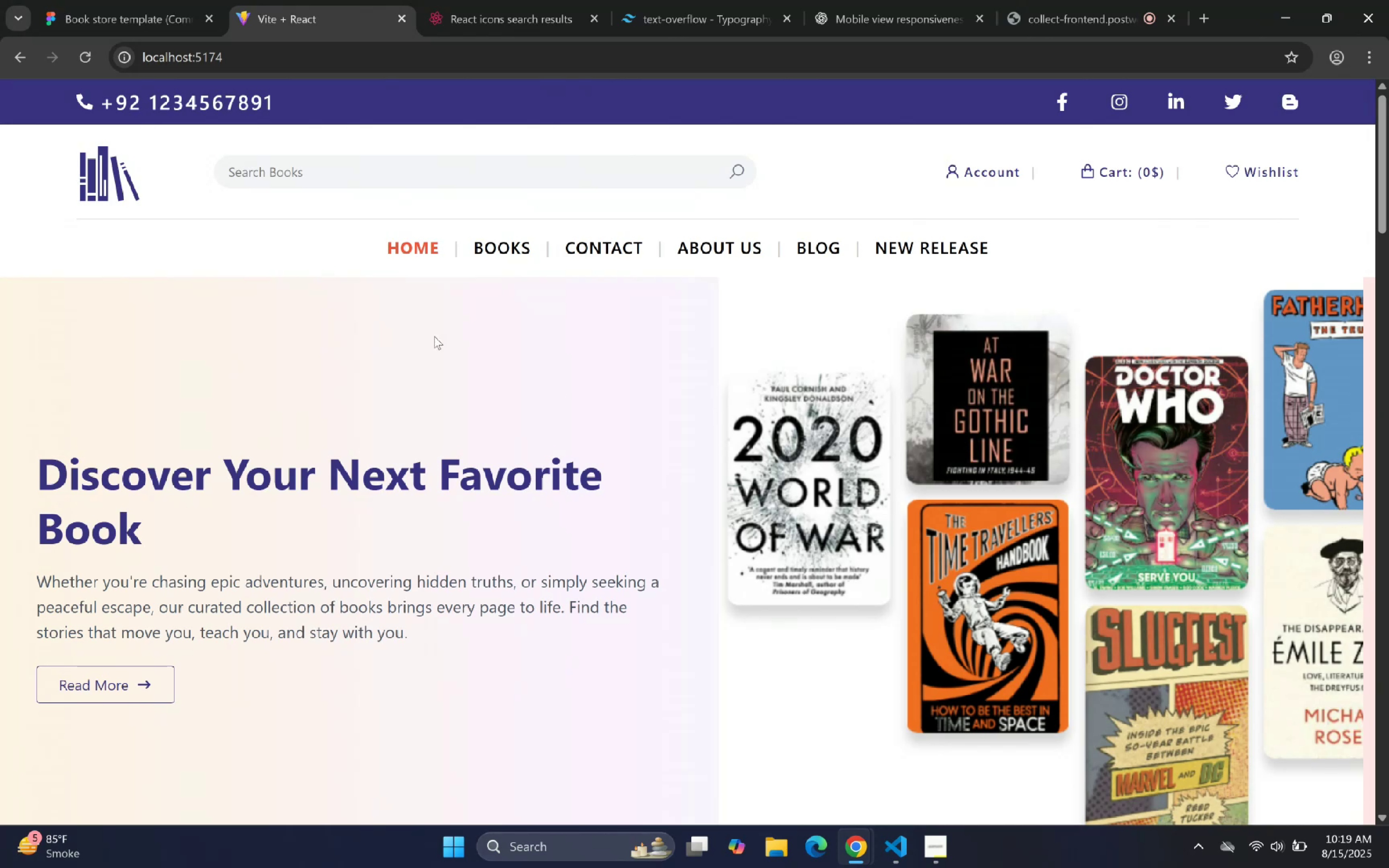 
left_click([109, 0])
 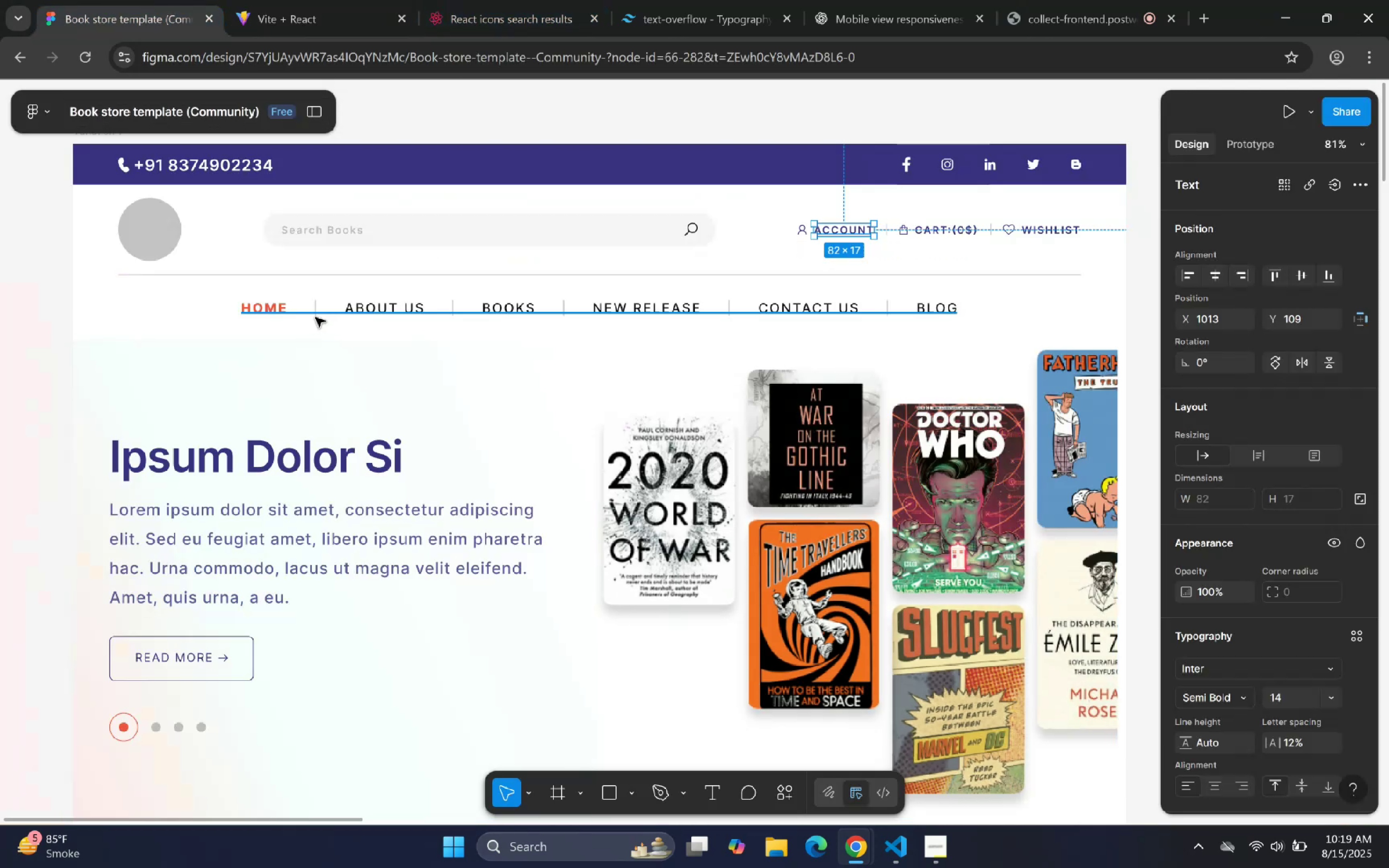 
left_click([302, 4])
 